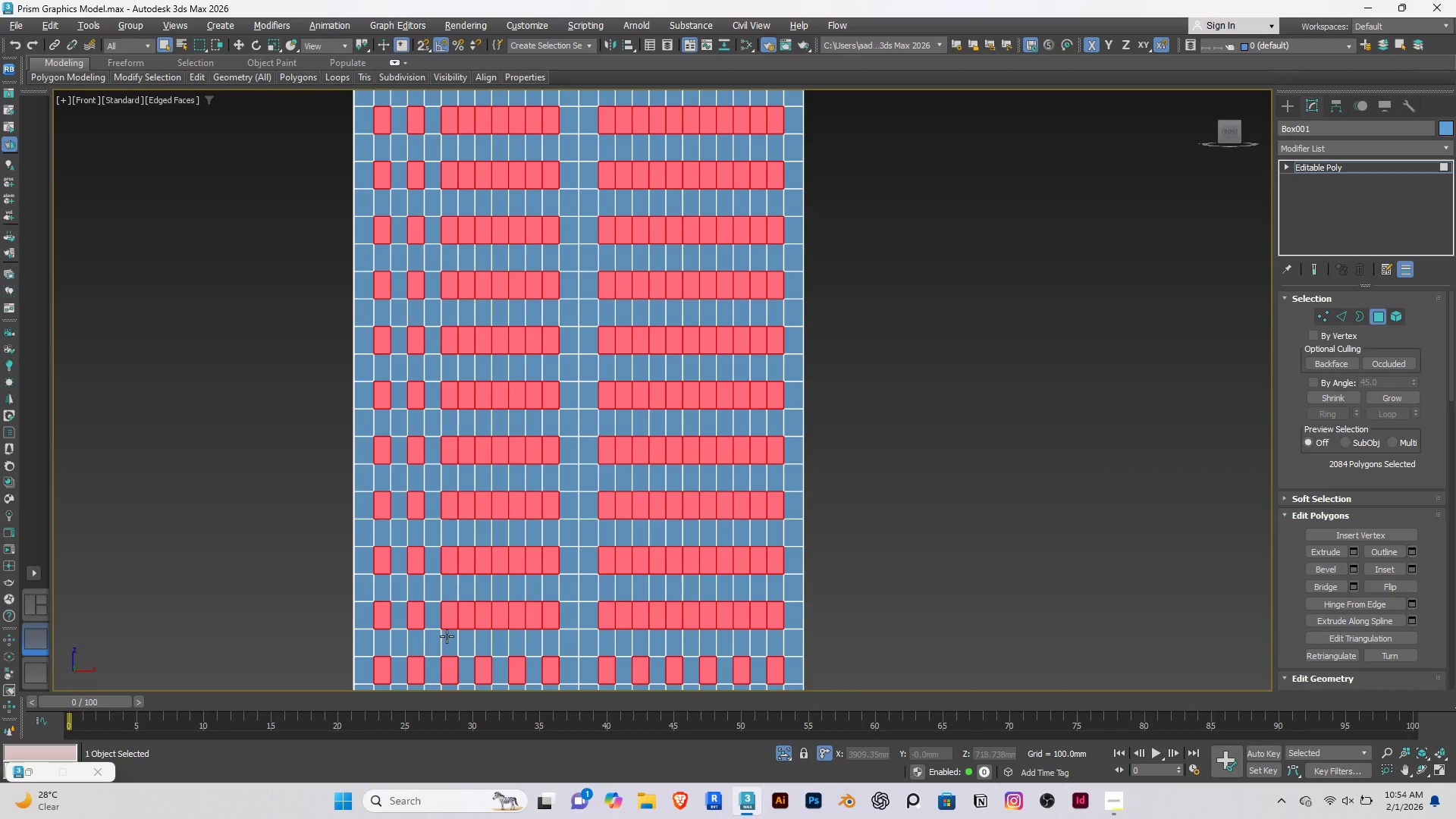 
hold_key(key=AltRight, duration=1.5)
left_click_drag(start_coordinate=[448, 636], to_coordinate=[449, 632])
 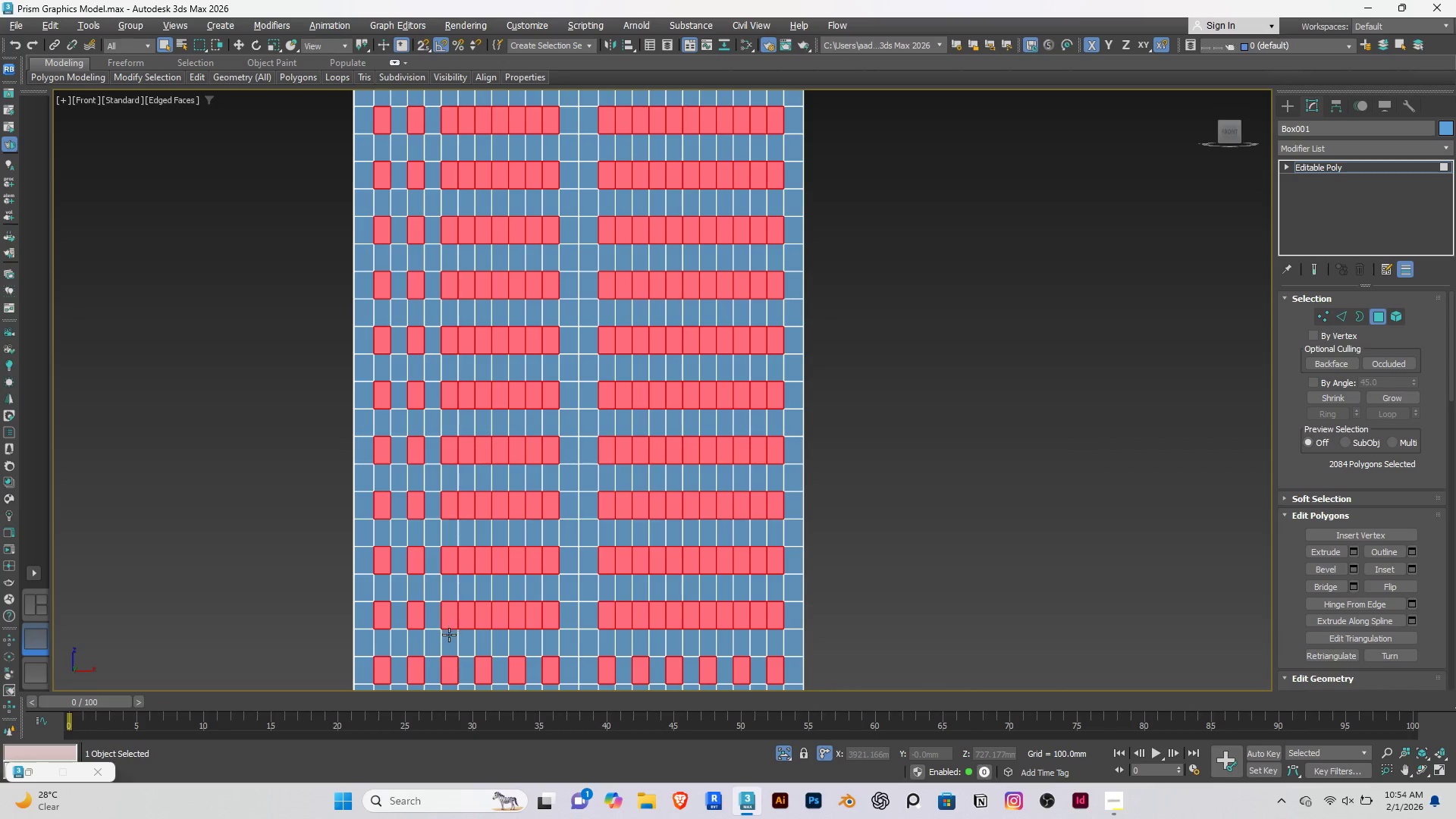 
hold_key(key=AltRight, duration=1.5)
left_click_drag(start_coordinate=[465, 638], to_coordinate=[469, 90])
 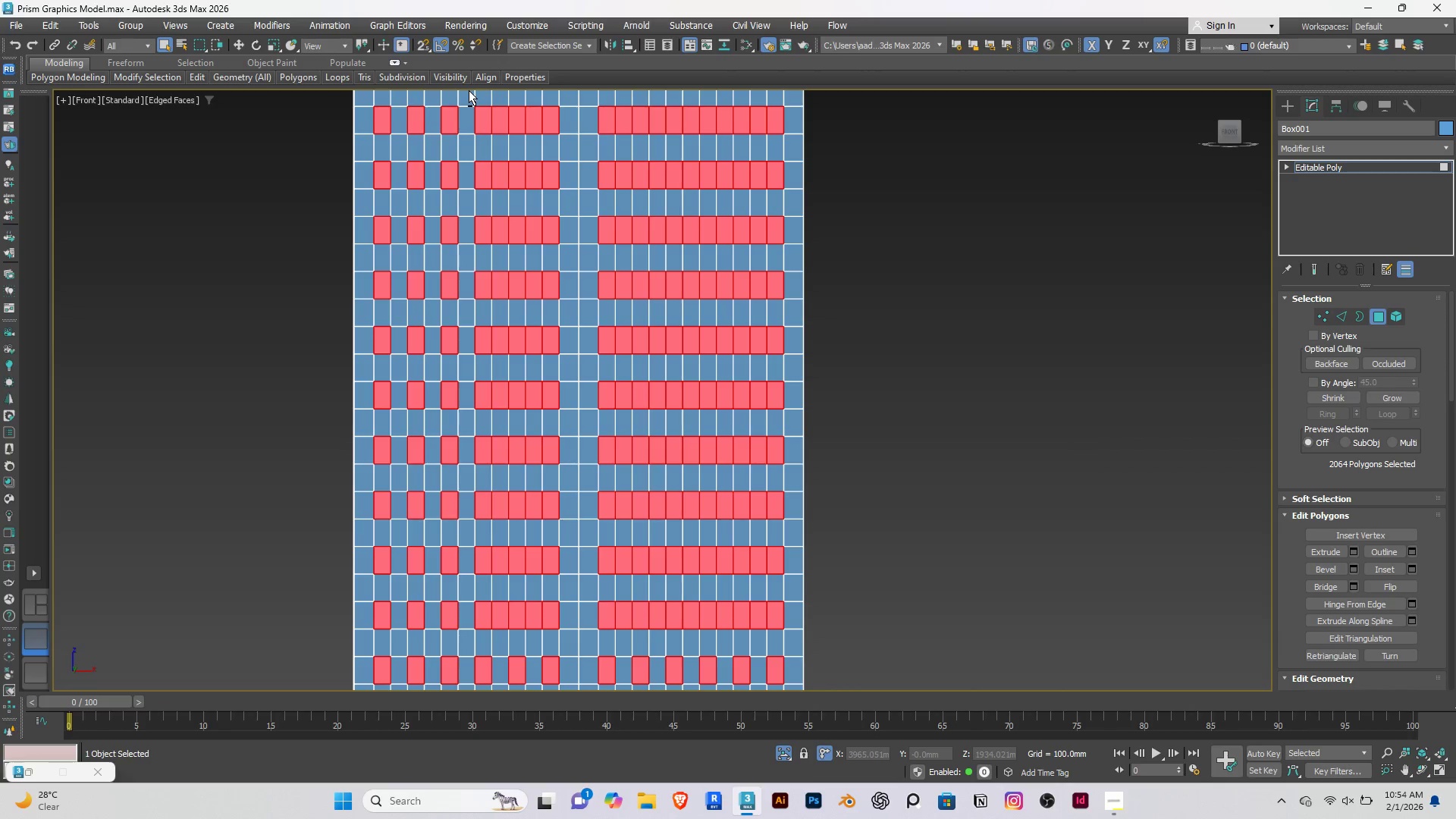 
hold_key(key=AltRight, duration=1.51)
 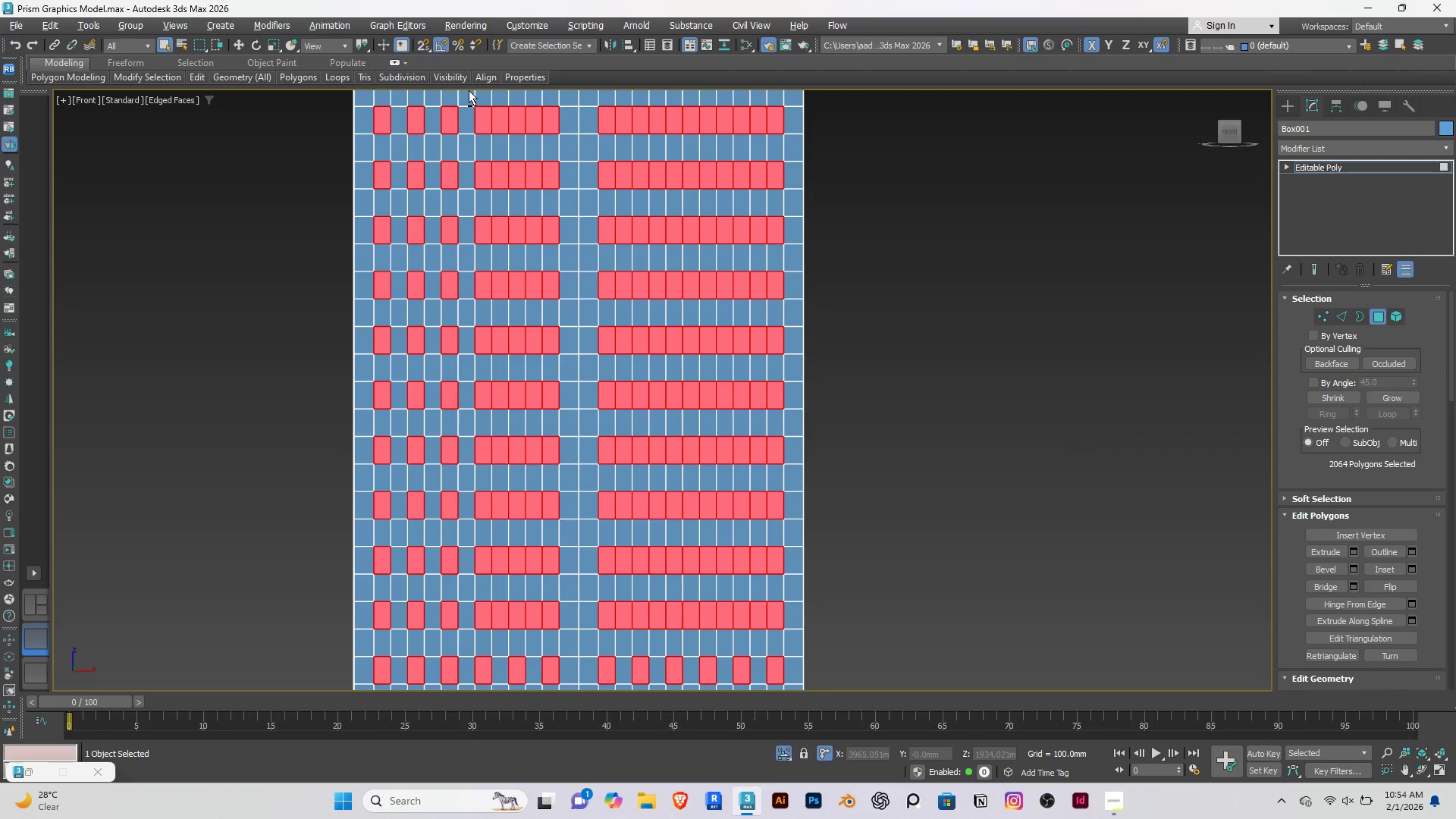 
key(Alt+AltRight)
 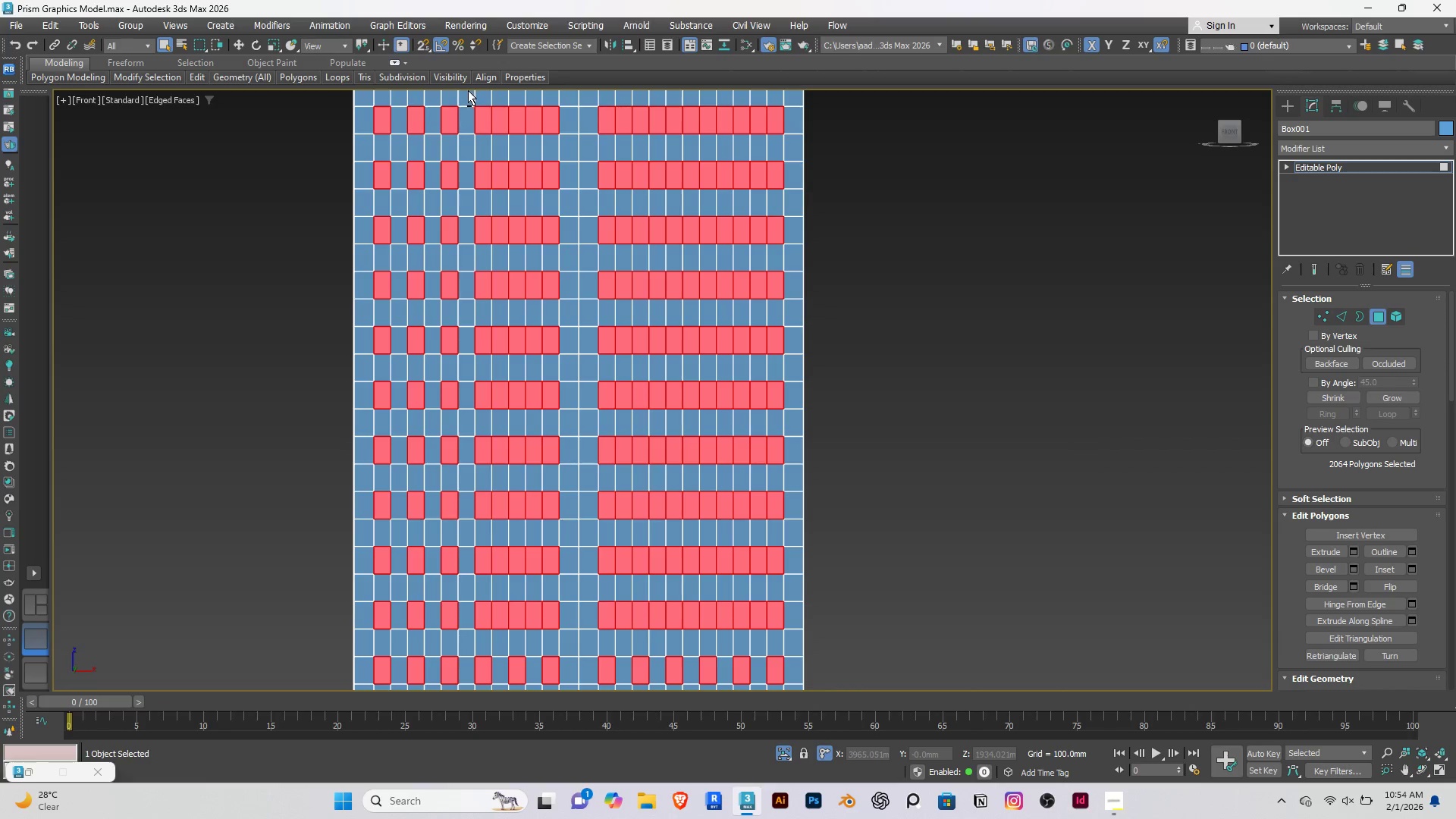 
hold_key(key=AltRight, duration=1.5)
left_click_drag(start_coordinate=[500, 94], to_coordinate=[503, 662])
 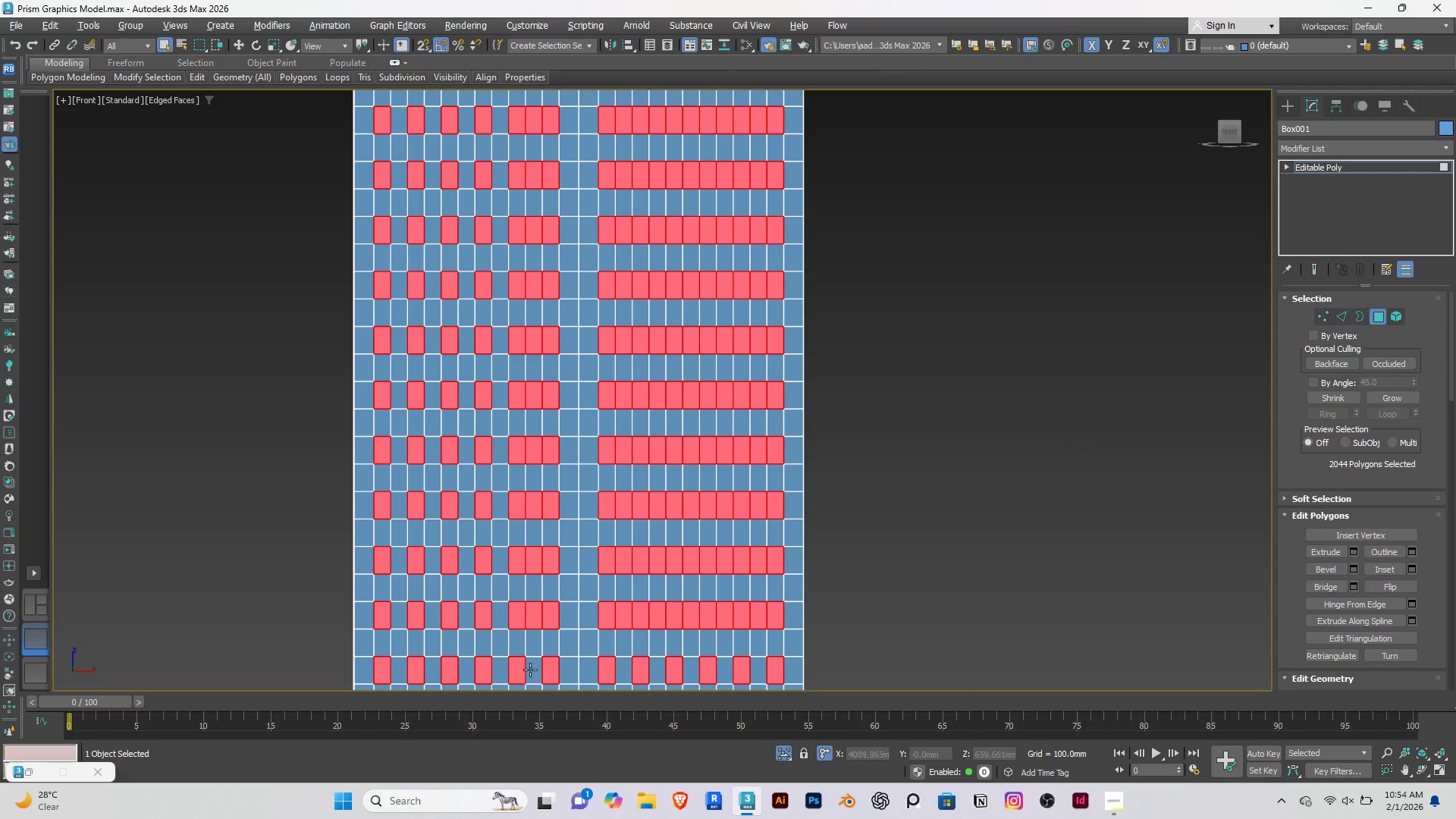 
hold_key(key=AltRight, duration=1.51)
 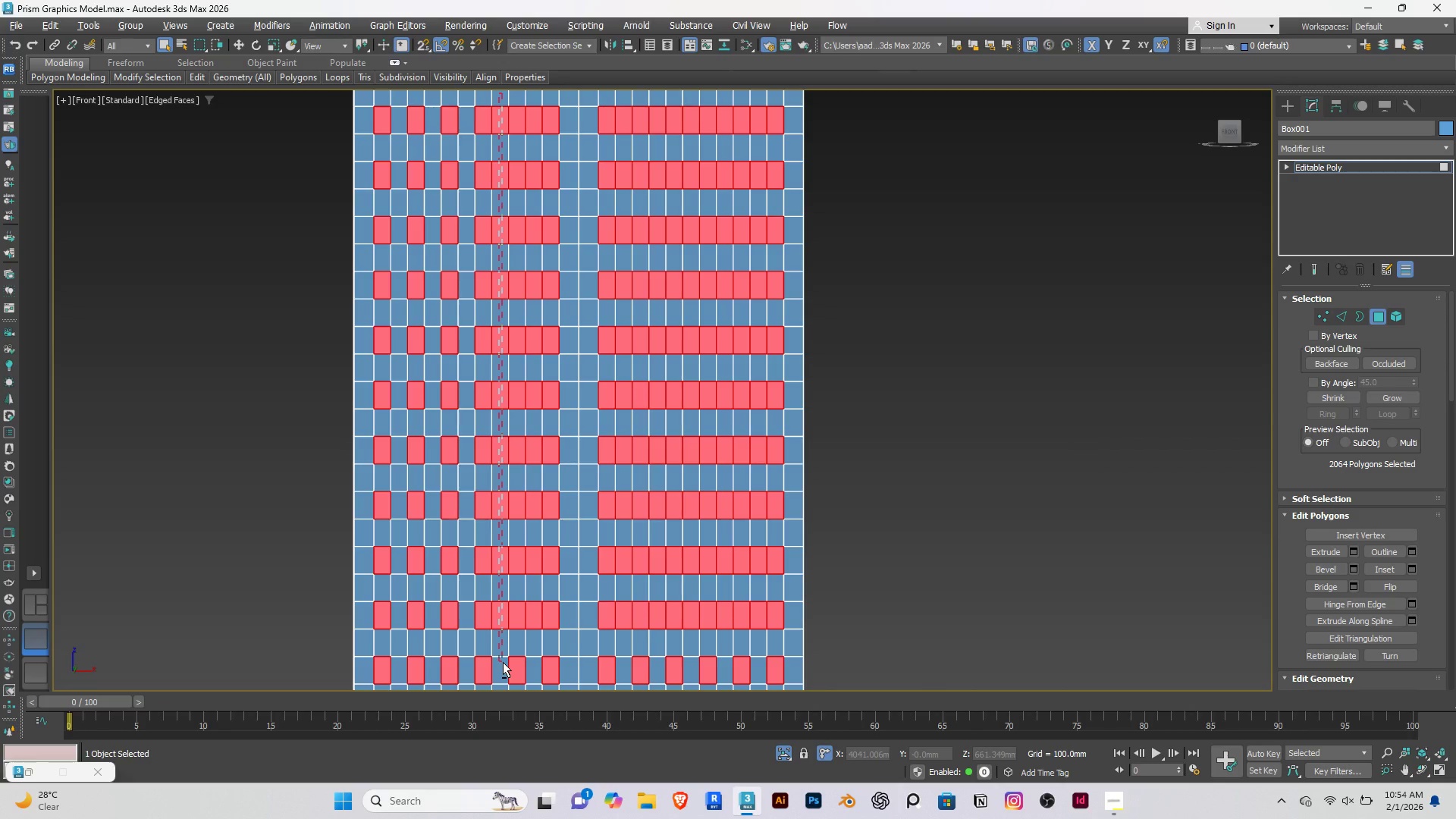 
hold_key(key=AltRight, duration=1.5)
 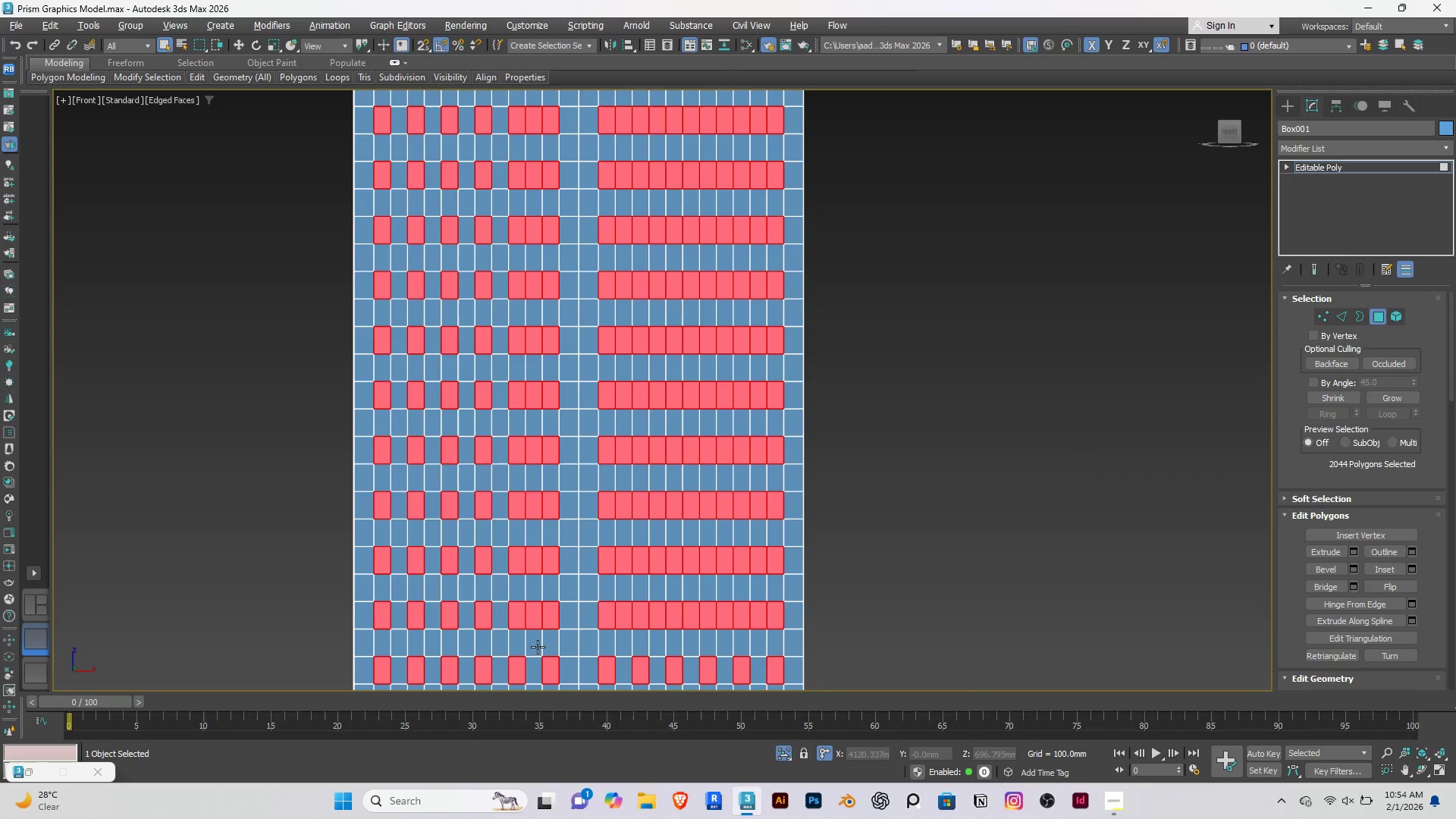 
hold_key(key=AltRight, duration=1.5)
left_click_drag(start_coordinate=[536, 645], to_coordinate=[531, 83])
 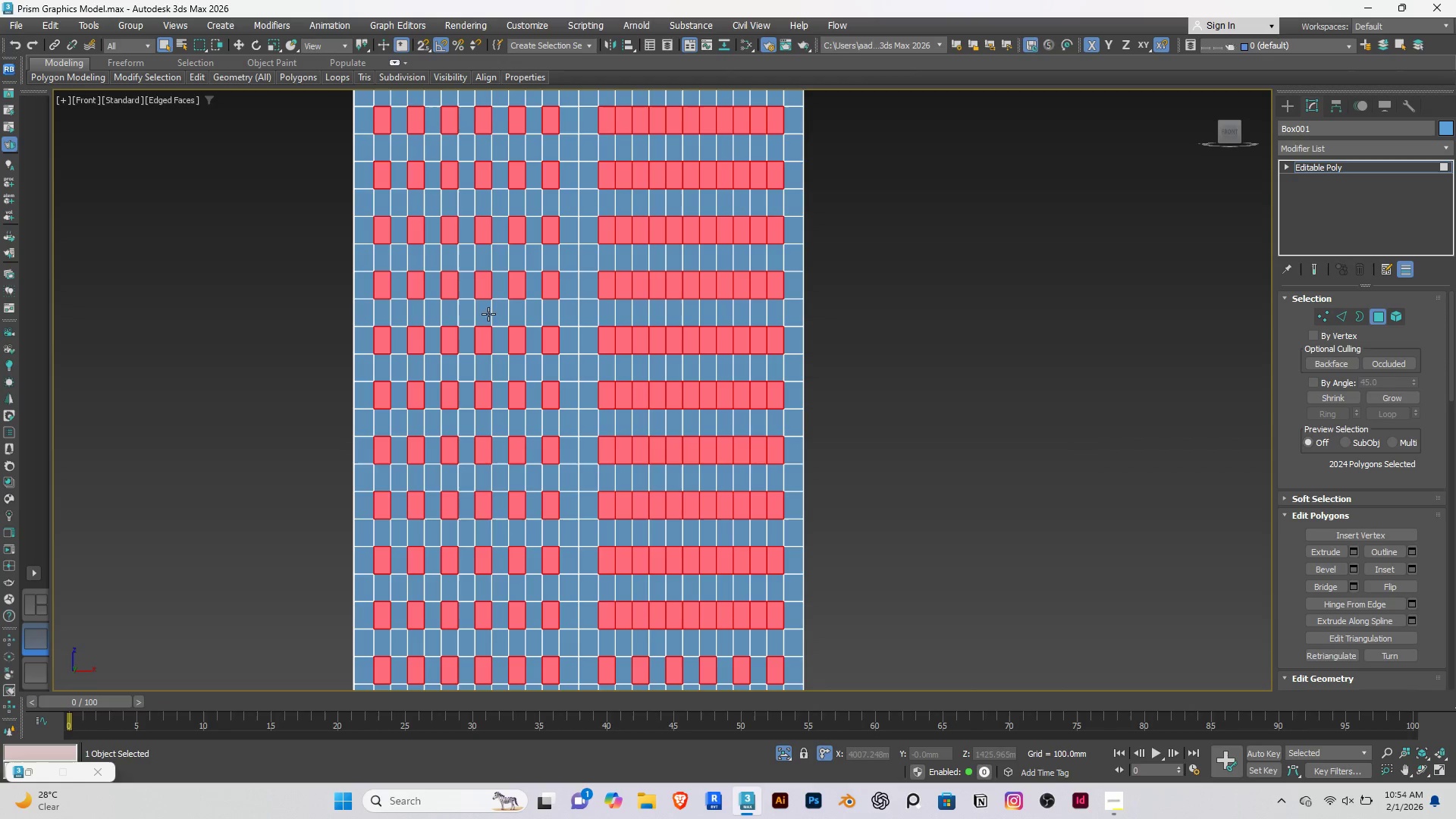 
hold_key(key=AltRight, duration=1.53)
 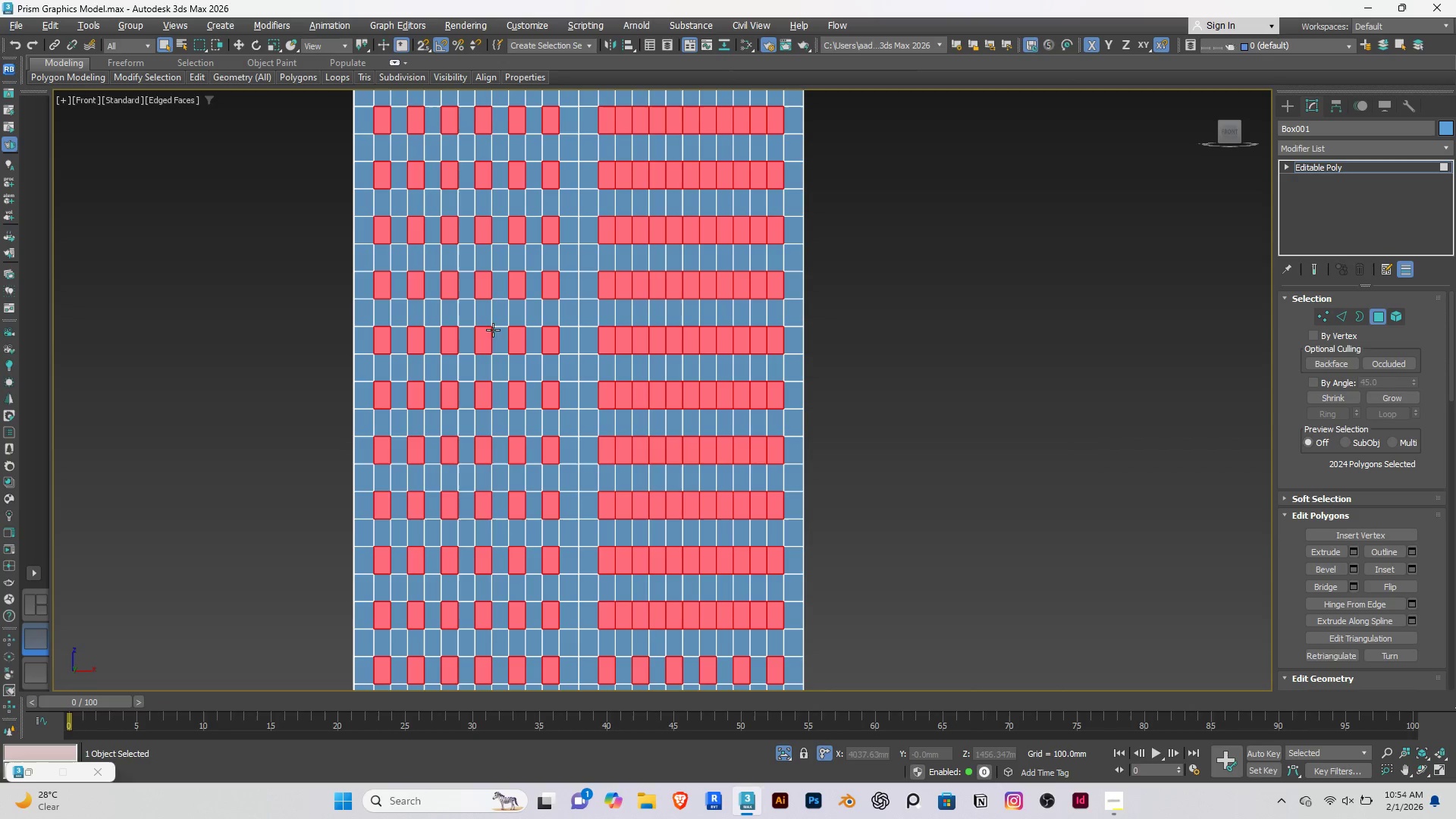 
hold_key(key=AltRight, duration=0.45)
 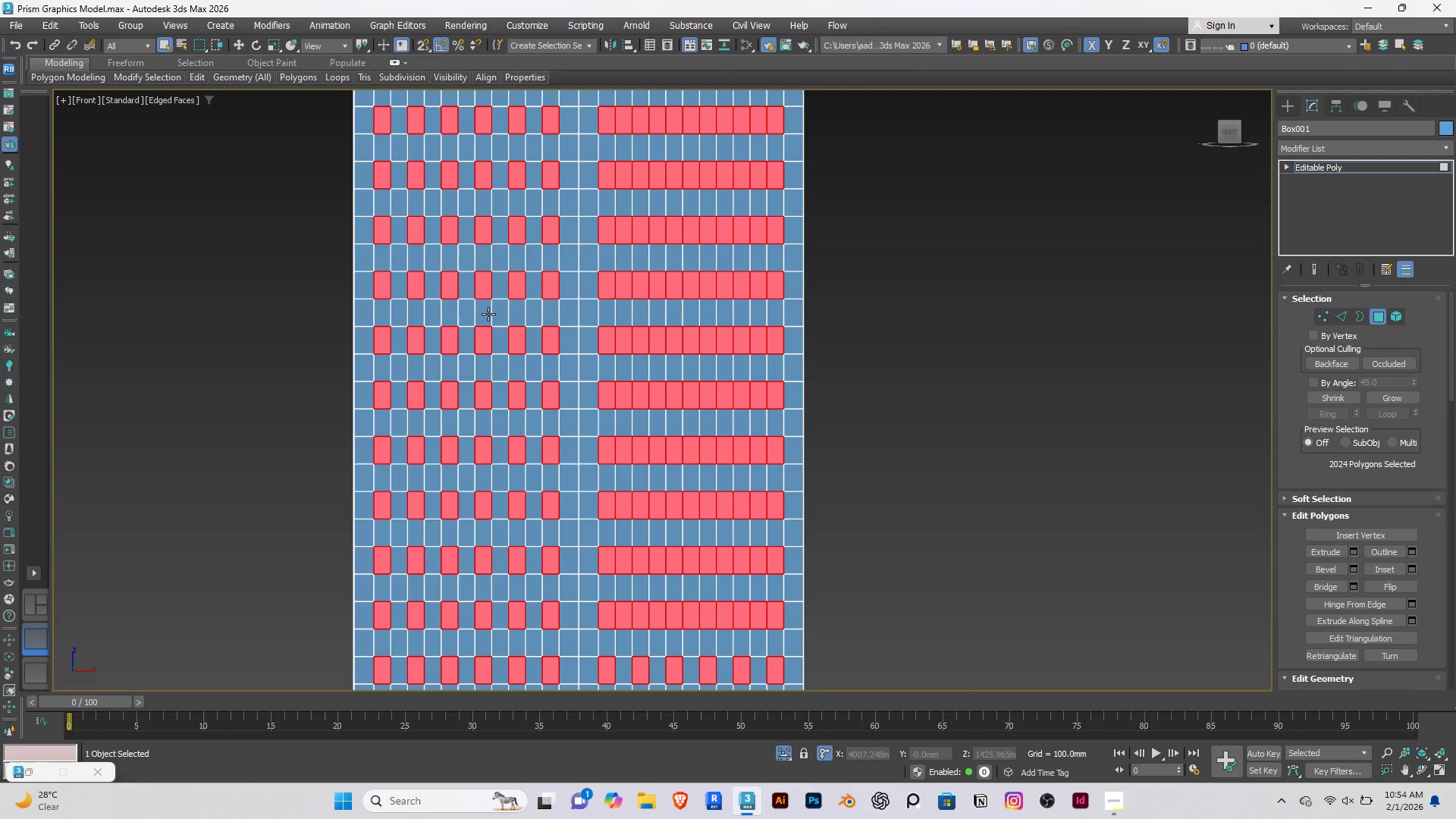 
scroll: coordinate [489, 313], scroll_direction: down, amount: 2.0
 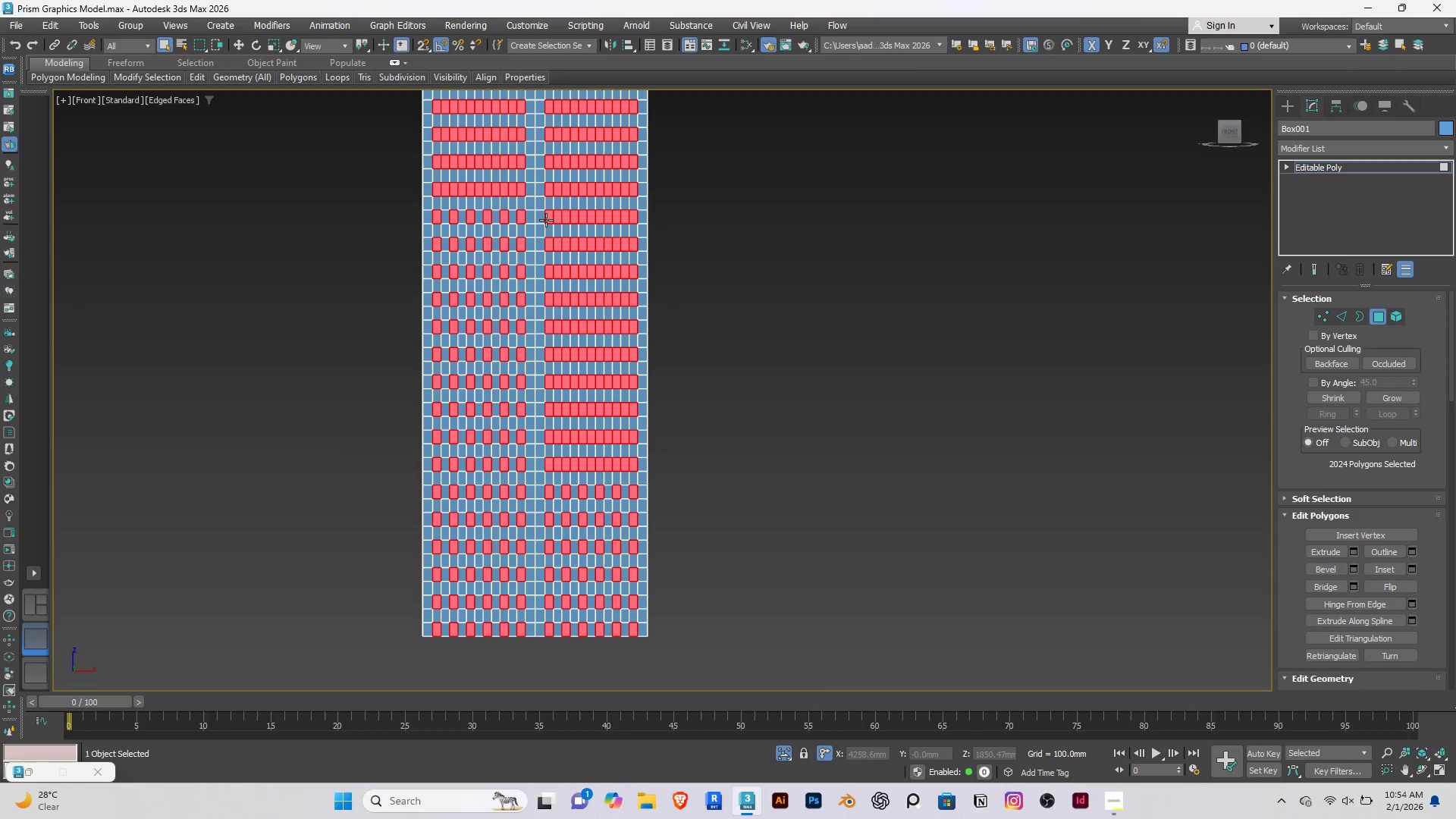 
scroll: coordinate [577, 472], scroll_direction: up, amount: 2.0
 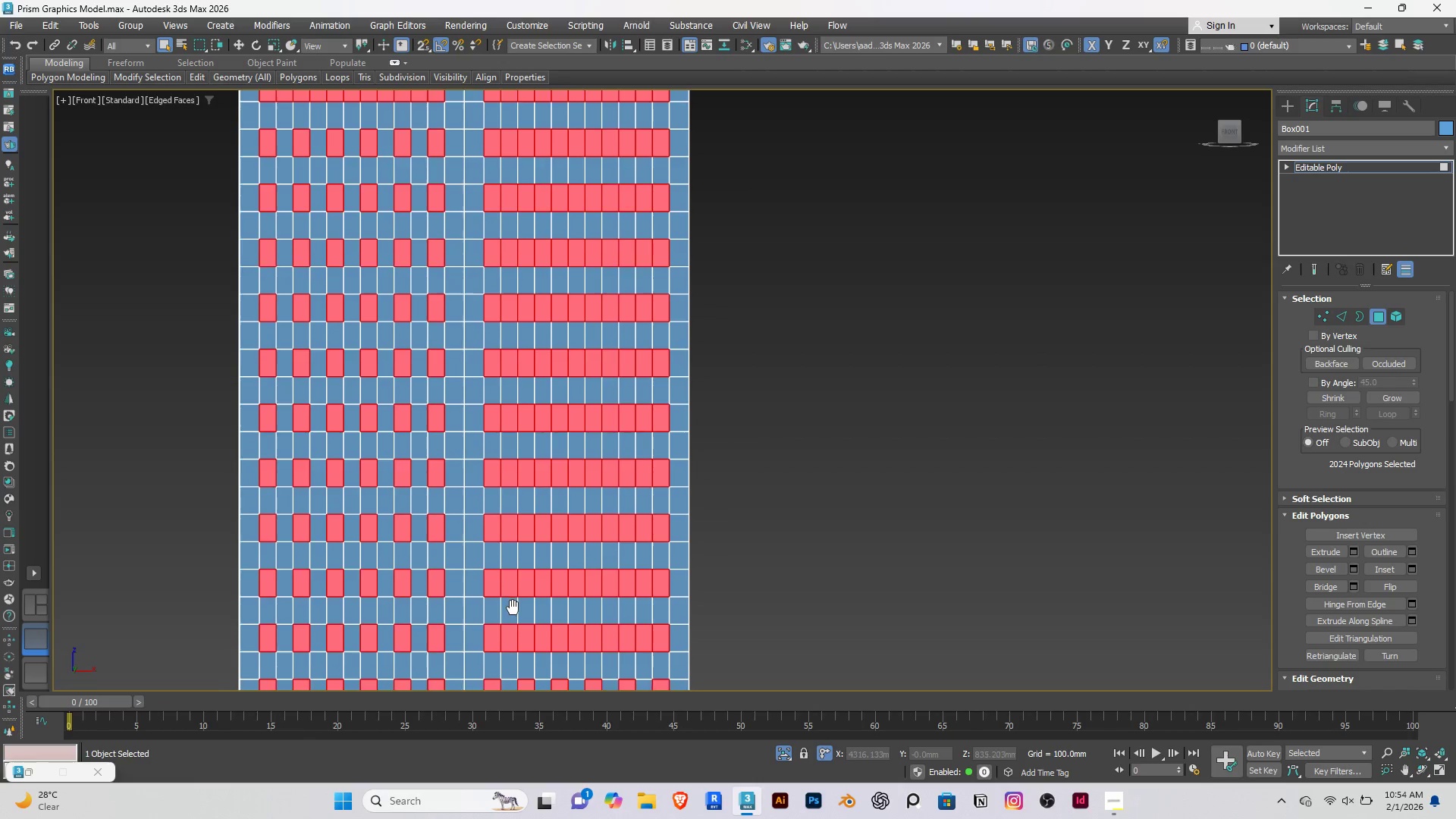 
hold_key(key=AltRight, duration=1.5)
left_click_drag(start_coordinate=[511, 648], to_coordinate=[507, 85])
 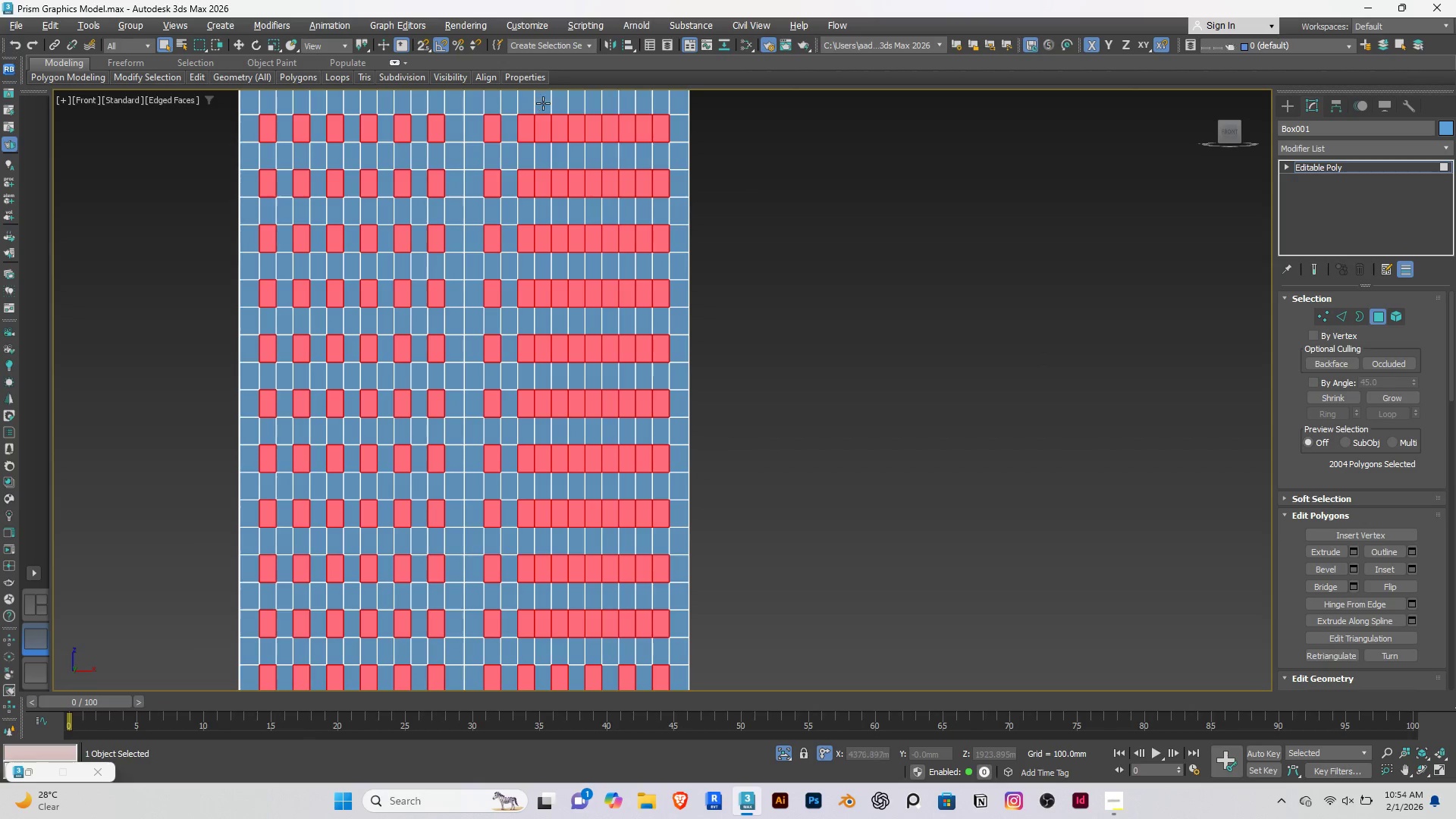 
hold_key(key=AltRight, duration=1.52)
 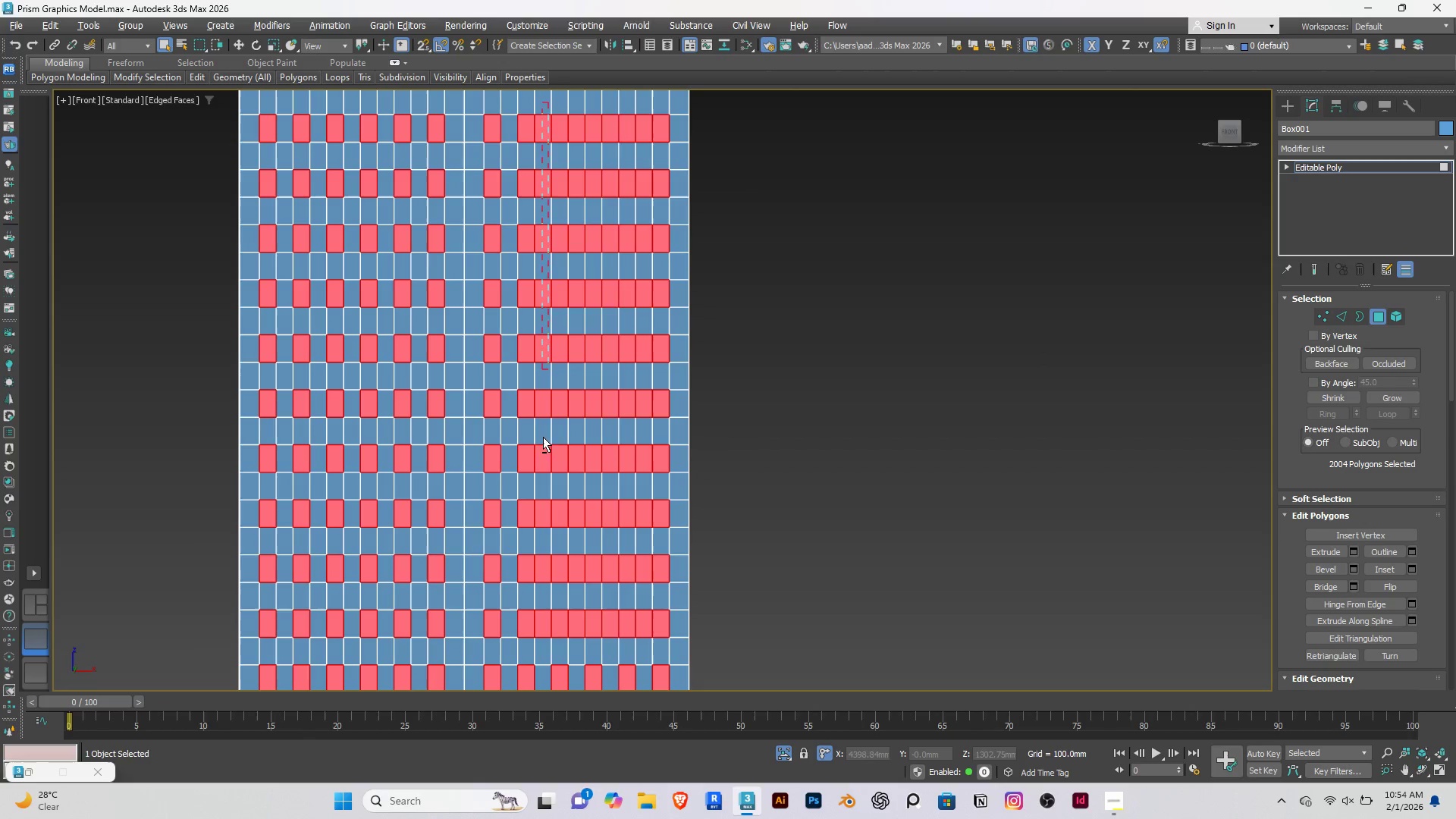 
hold_key(key=AltRight, duration=1.51)
left_click_drag(start_coordinate=[543, 103], to_coordinate=[544, 654])
 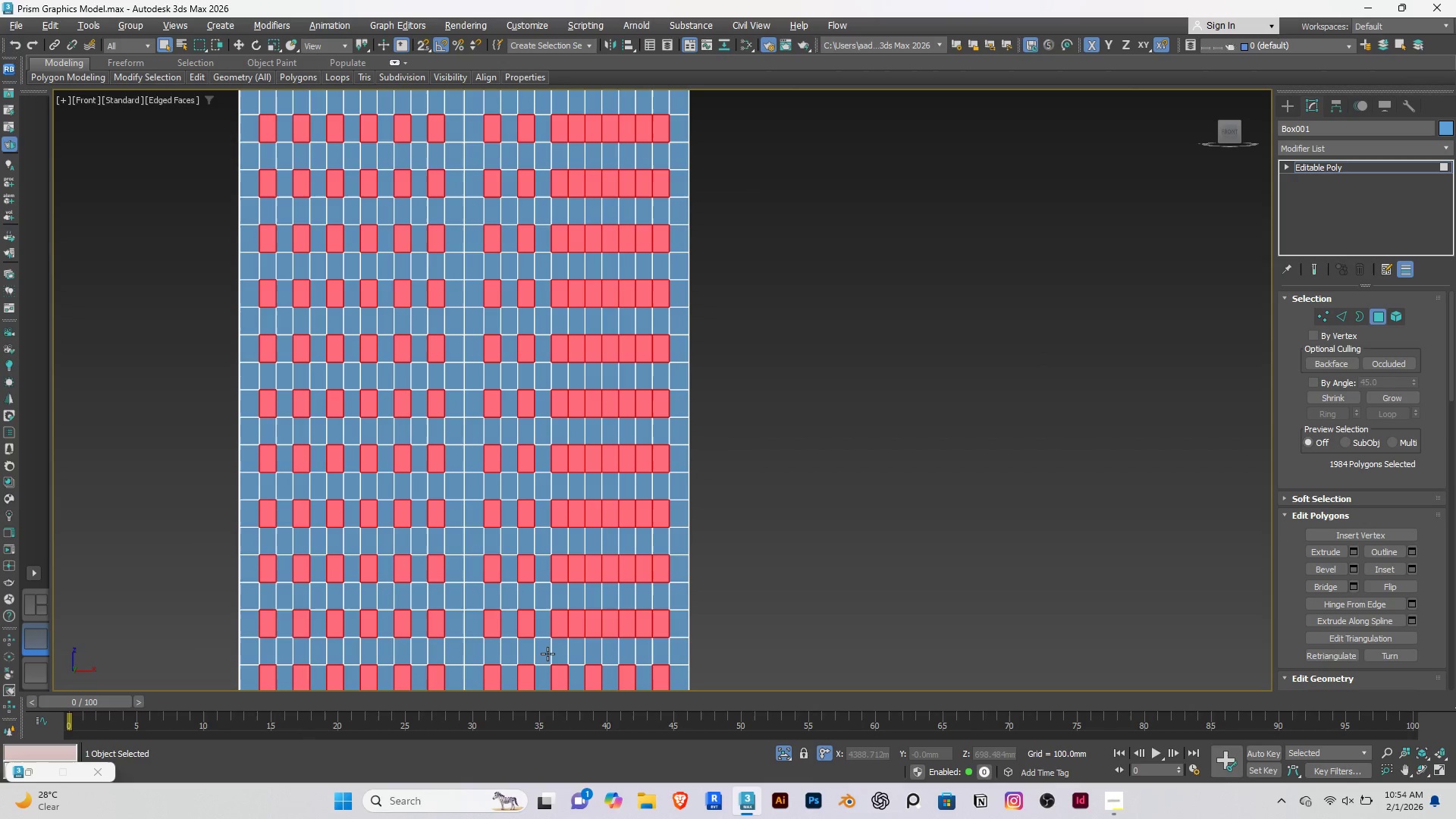 
hold_key(key=AltRight, duration=1.52)
left_click_drag(start_coordinate=[573, 645], to_coordinate=[574, 96])
 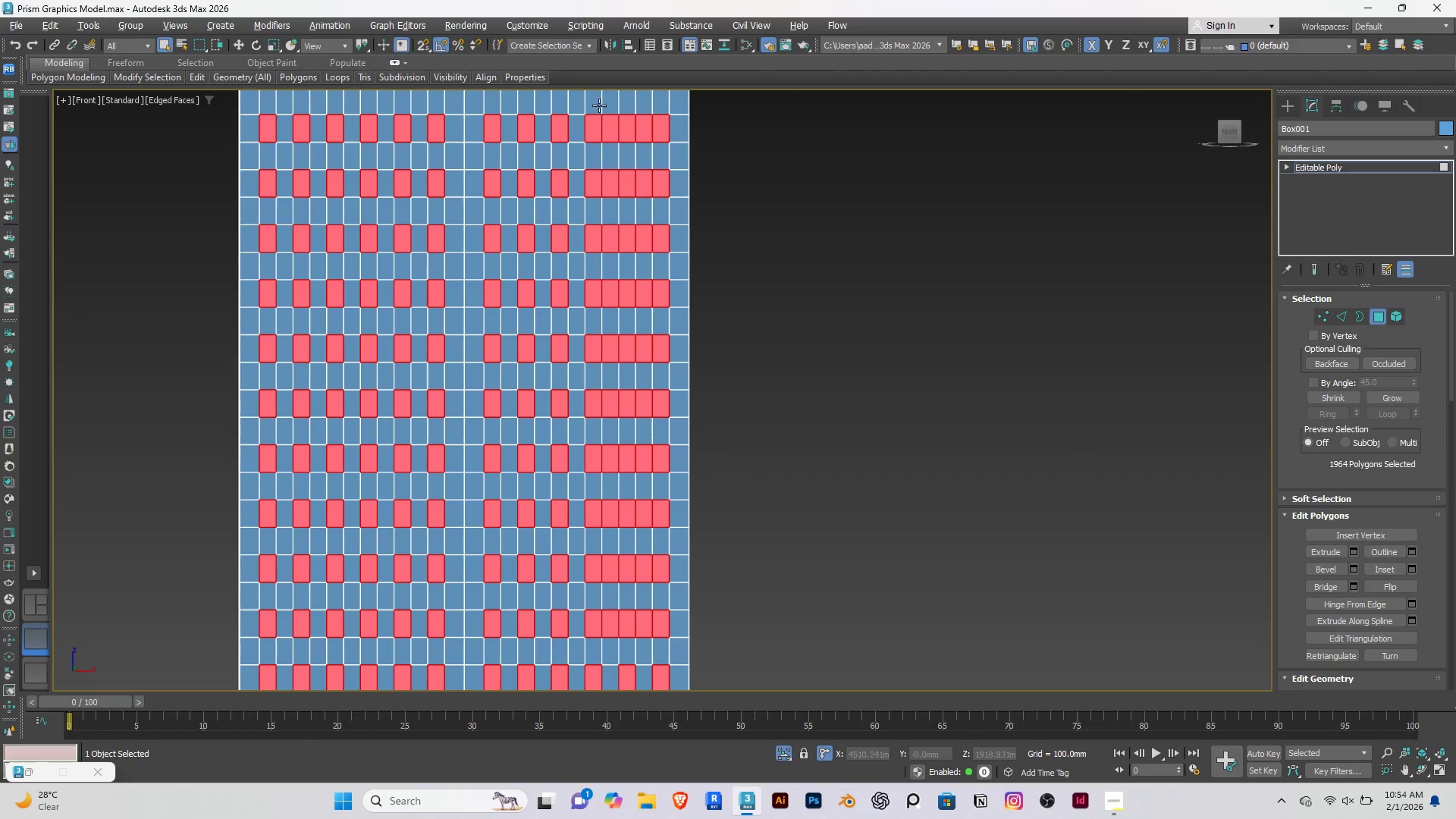 
hold_key(key=AltRight, duration=1.52)
 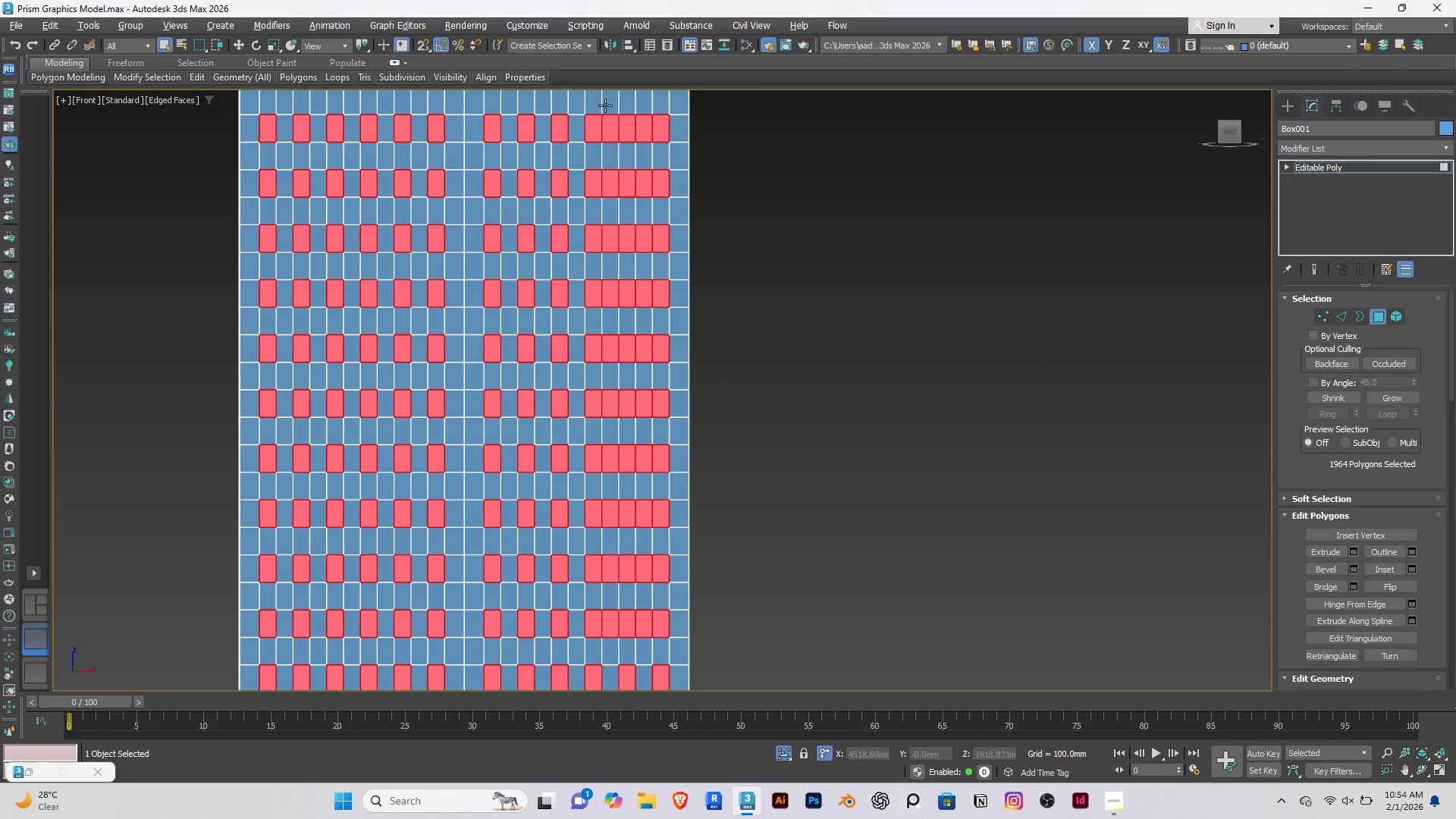 
hold_key(key=AltRight, duration=1.51)
left_click_drag(start_coordinate=[607, 105], to_coordinate=[611, 654])
 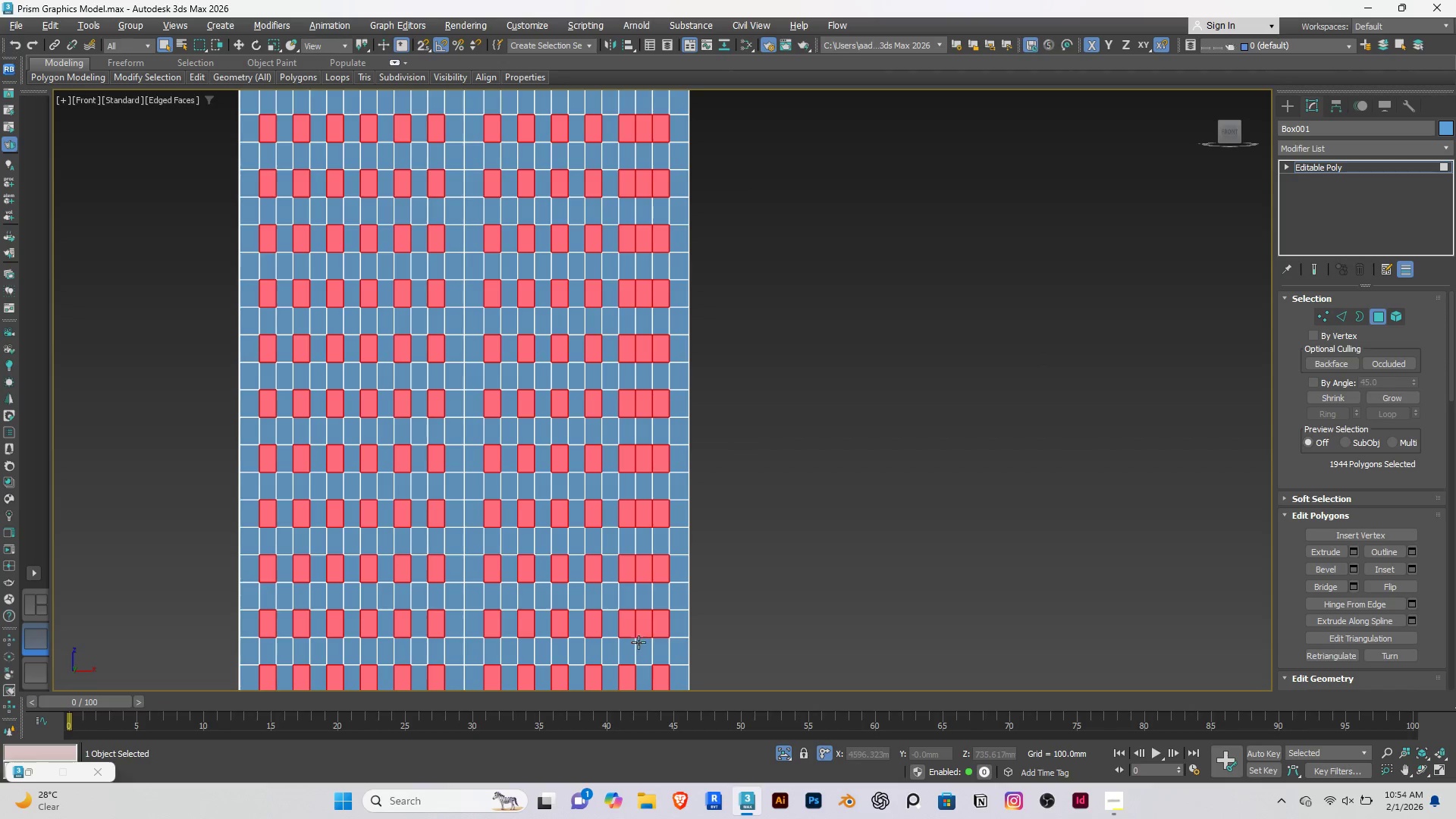 
hold_key(key=AltRight, duration=1.52)
 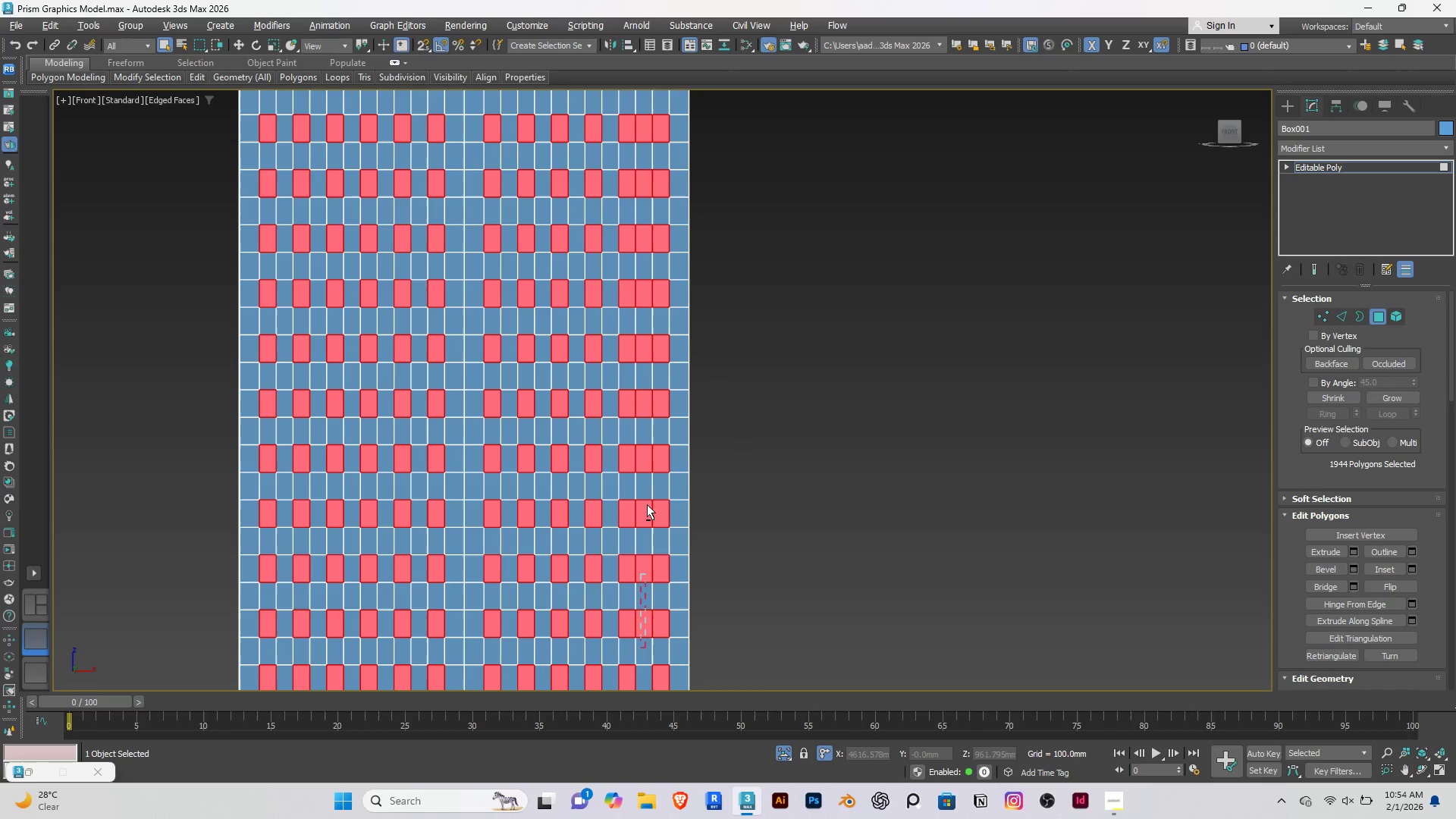 
hold_key(key=AltRight, duration=1.51)
left_click_drag(start_coordinate=[642, 648], to_coordinate=[647, 97])
 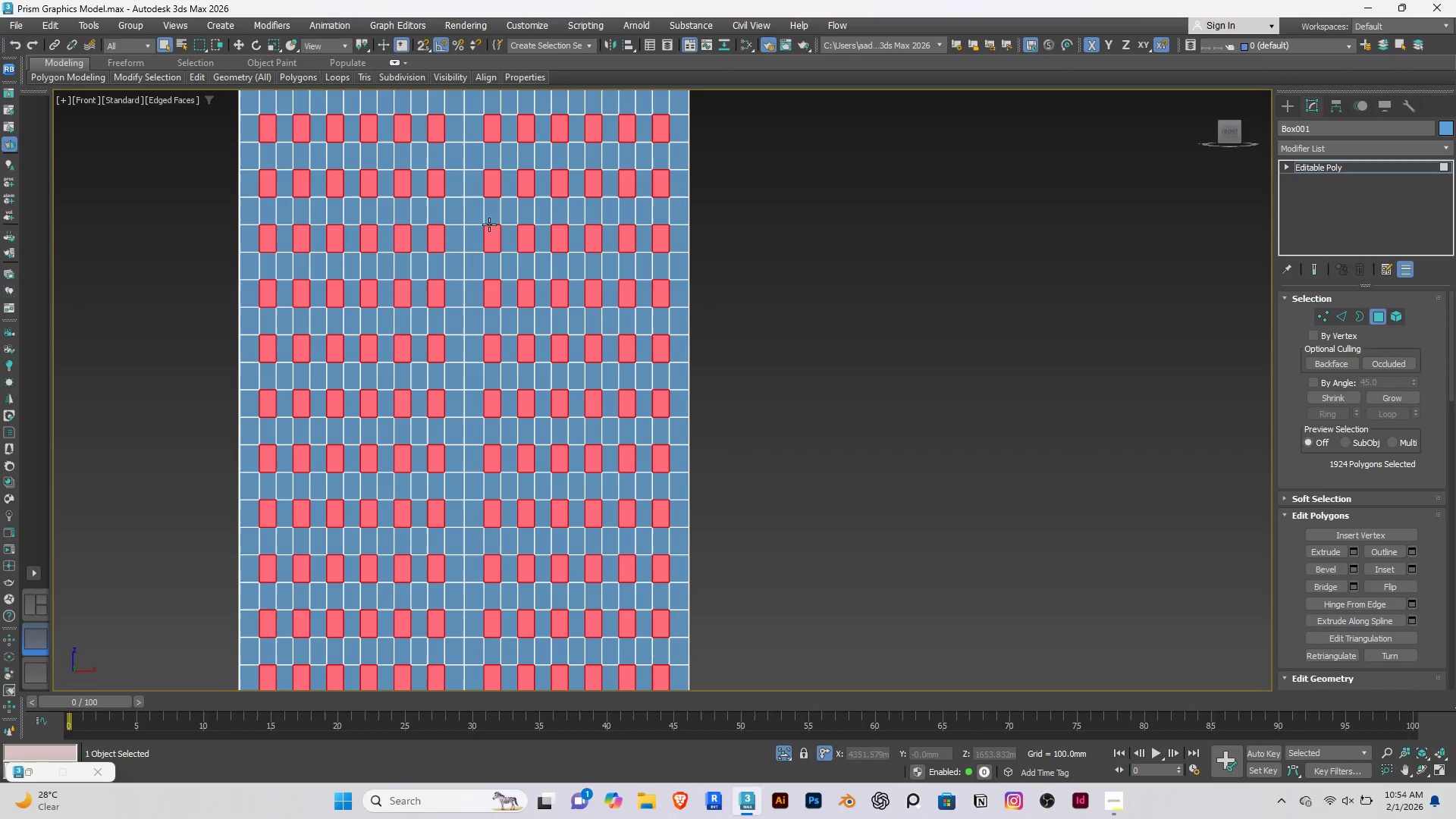 
hold_key(key=AltRight, duration=1.05)
 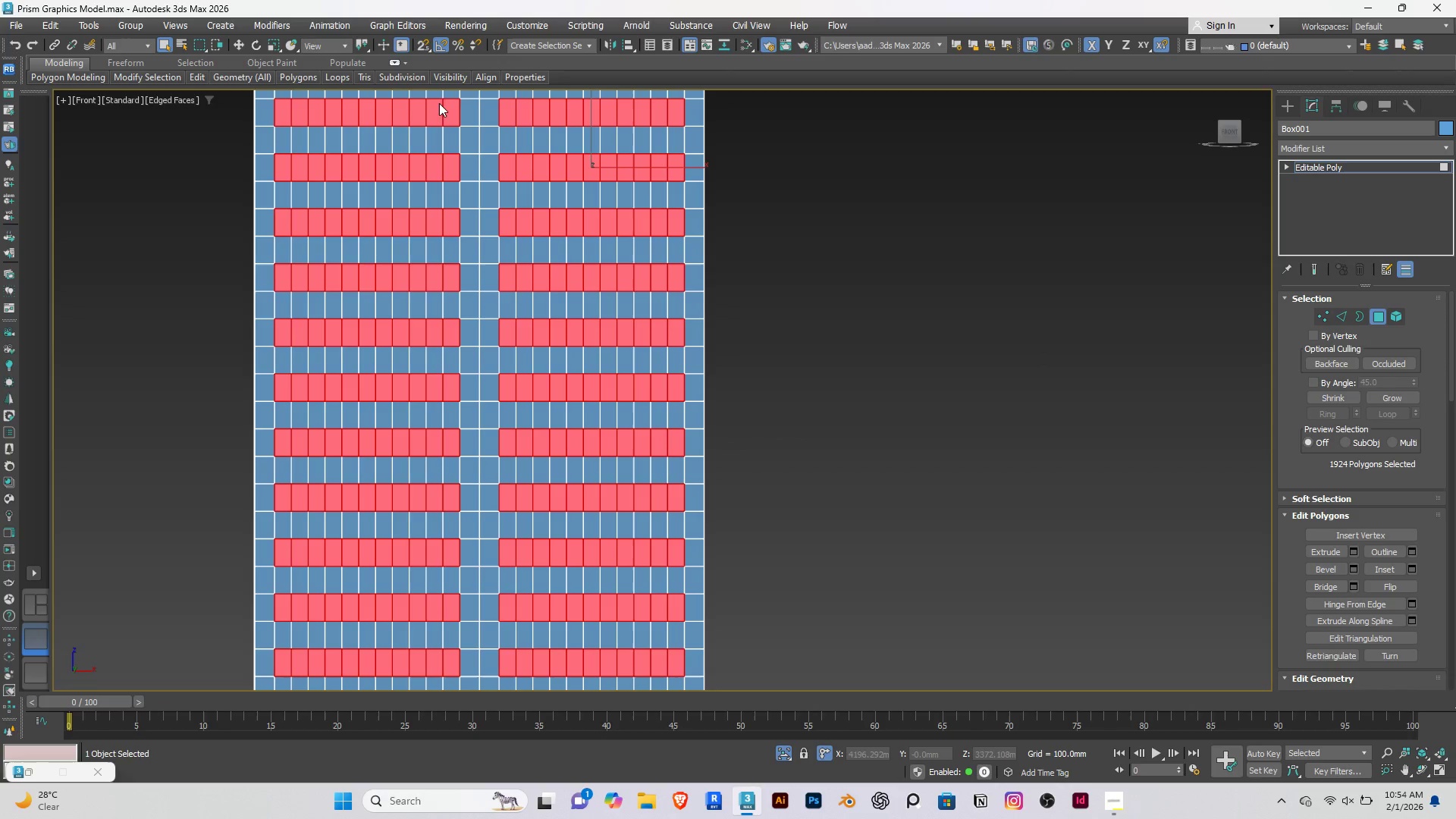 
hold_key(key=AltRight, duration=1.5)
left_click_drag(start_coordinate=[298, 682], to_coordinate=[301, 93])
 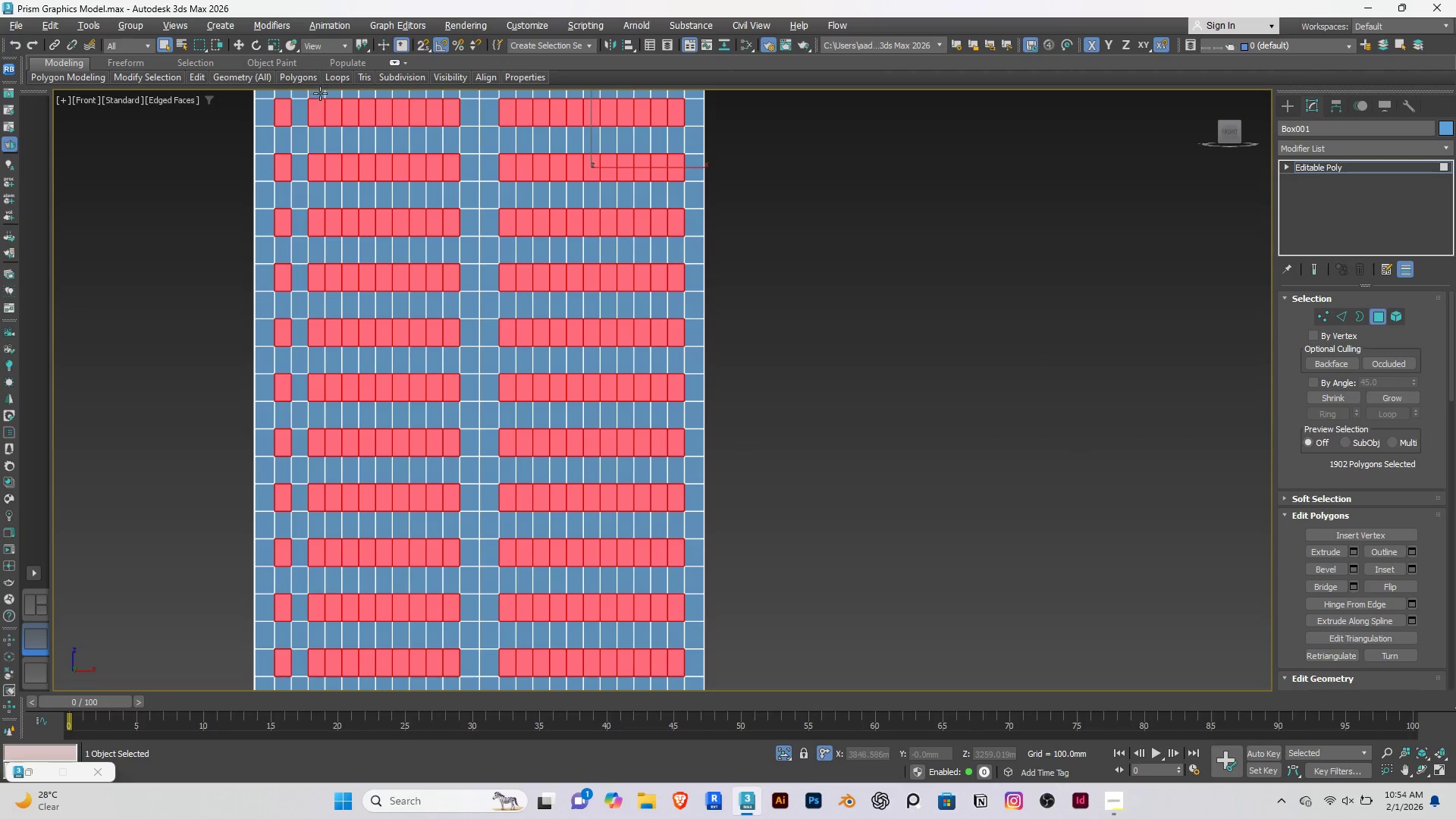 
hold_key(key=AltRight, duration=1.52)
 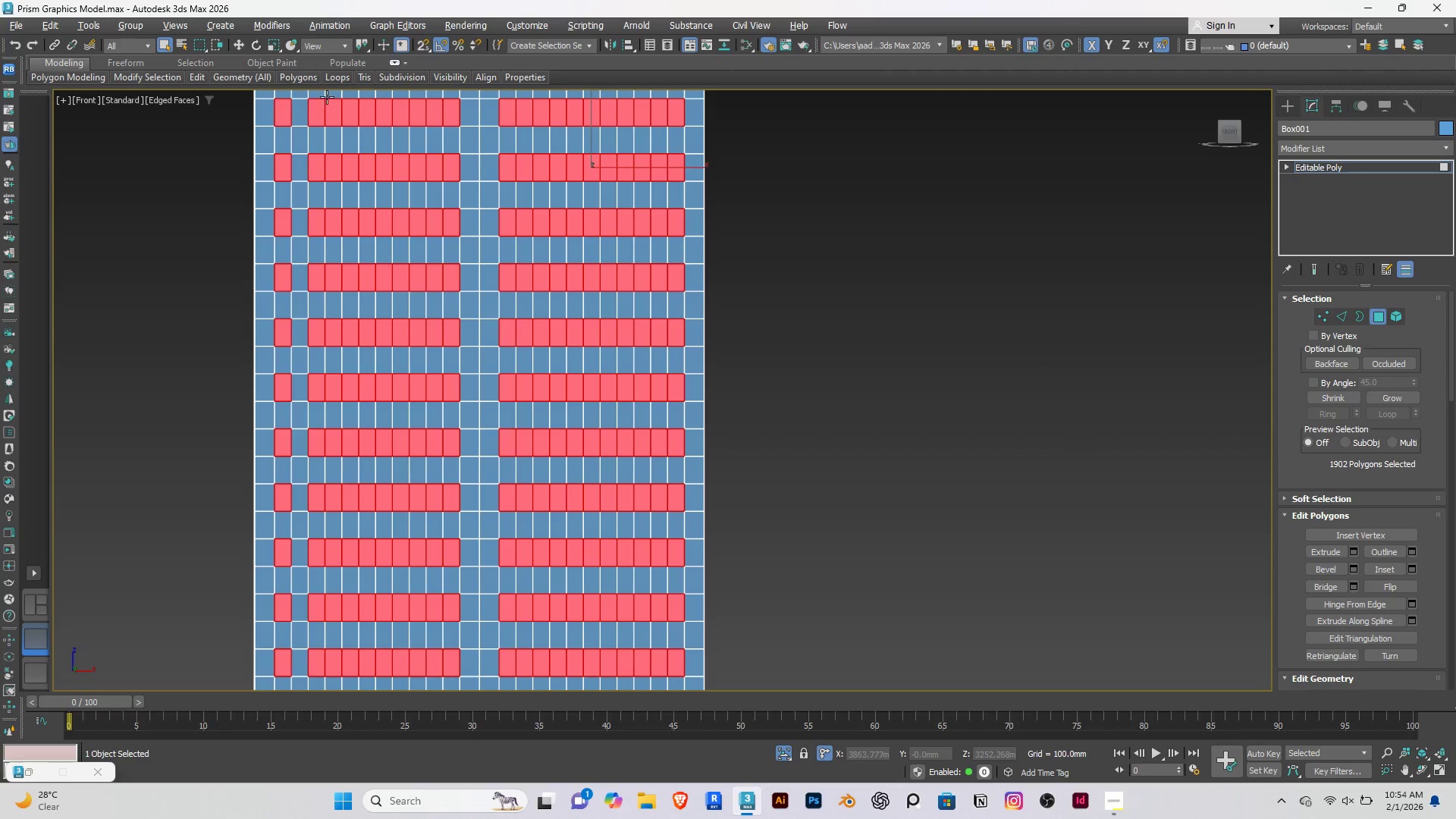 
hold_key(key=AltRight, duration=1.51)
 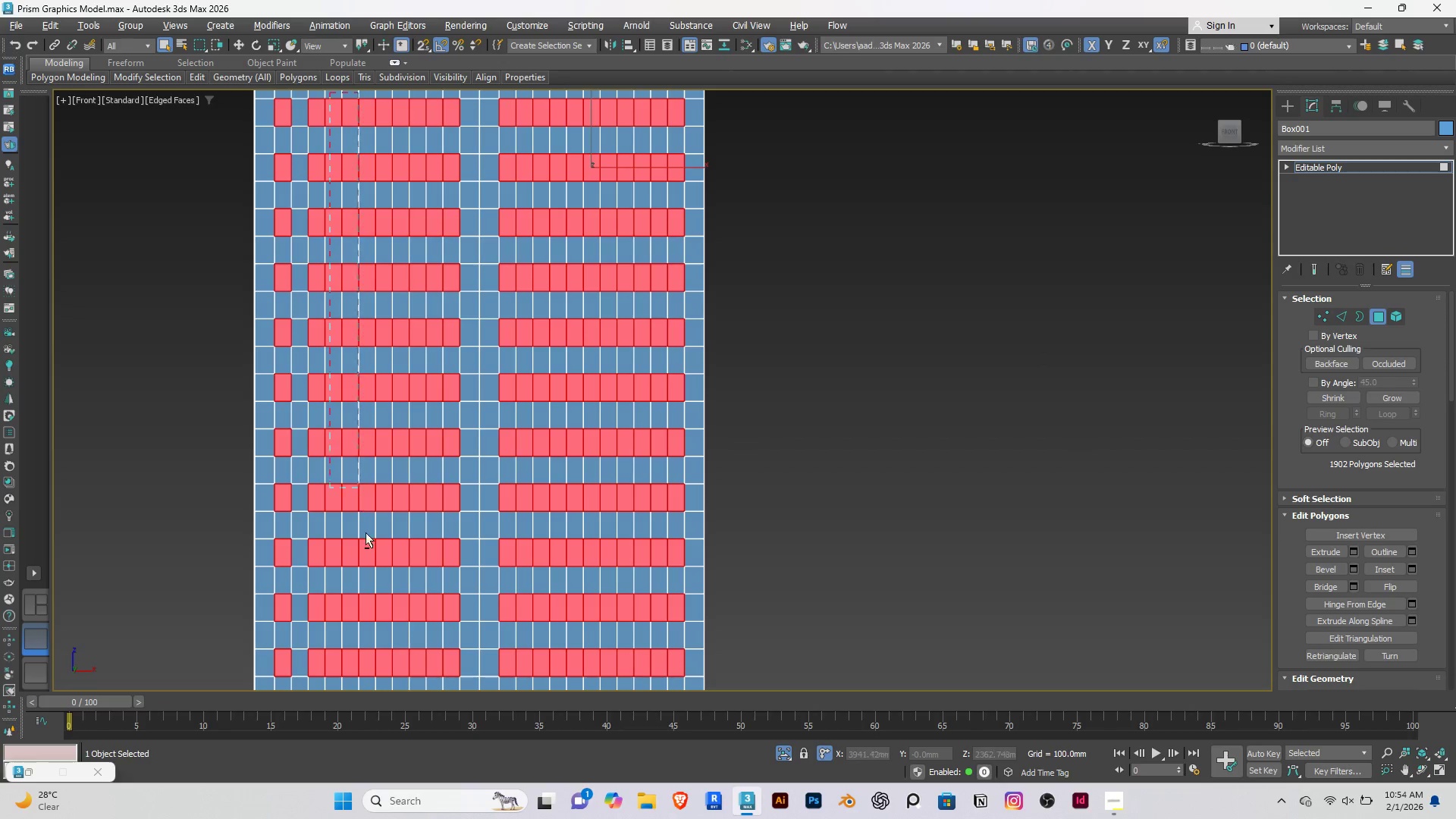 
hold_key(key=AltRight, duration=1.5)
left_click_drag(start_coordinate=[331, 93], to_coordinate=[337, 685])
 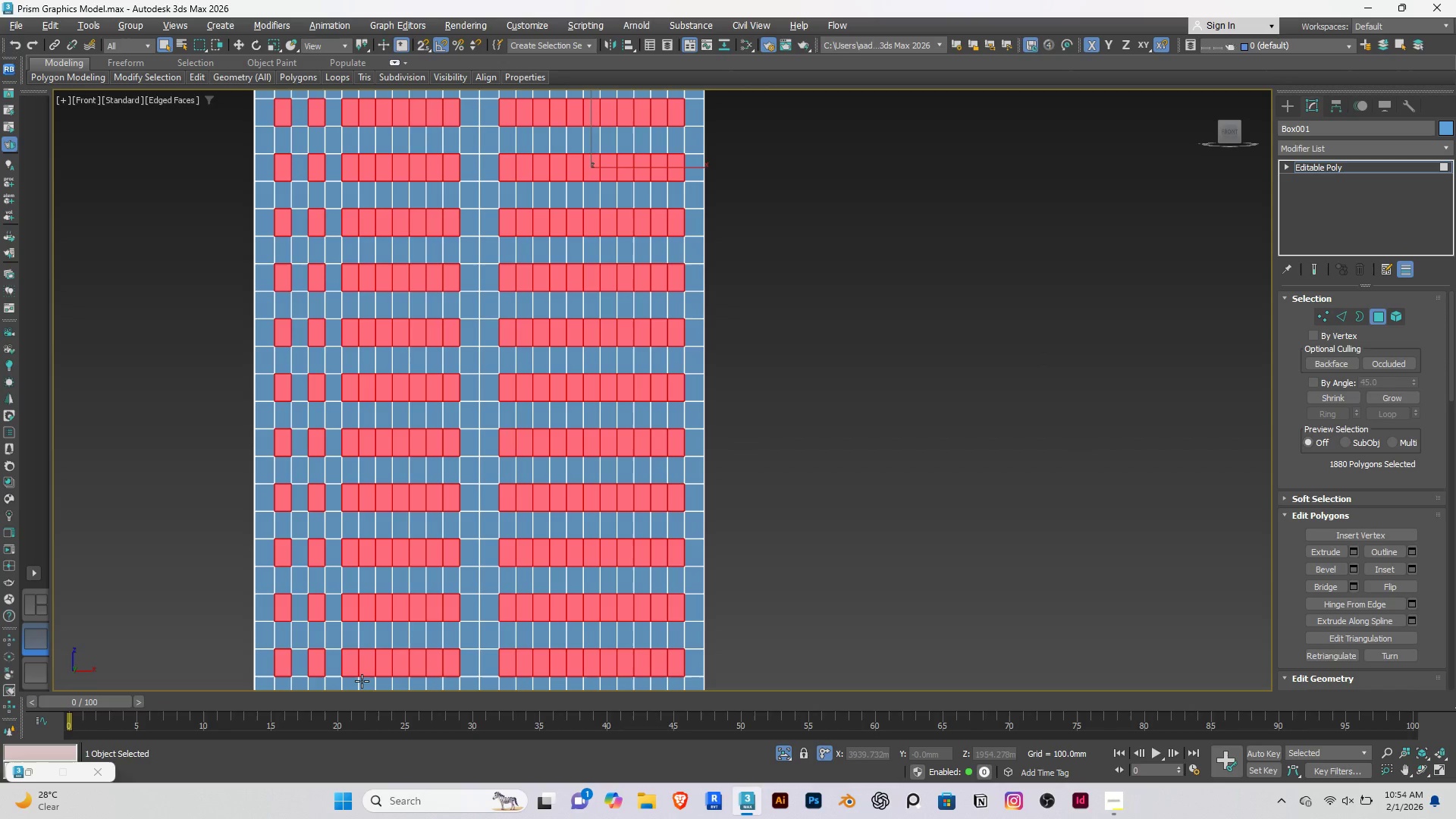 
hold_key(key=AltRight, duration=1.5)
left_click_drag(start_coordinate=[366, 682], to_coordinate=[372, 95])
 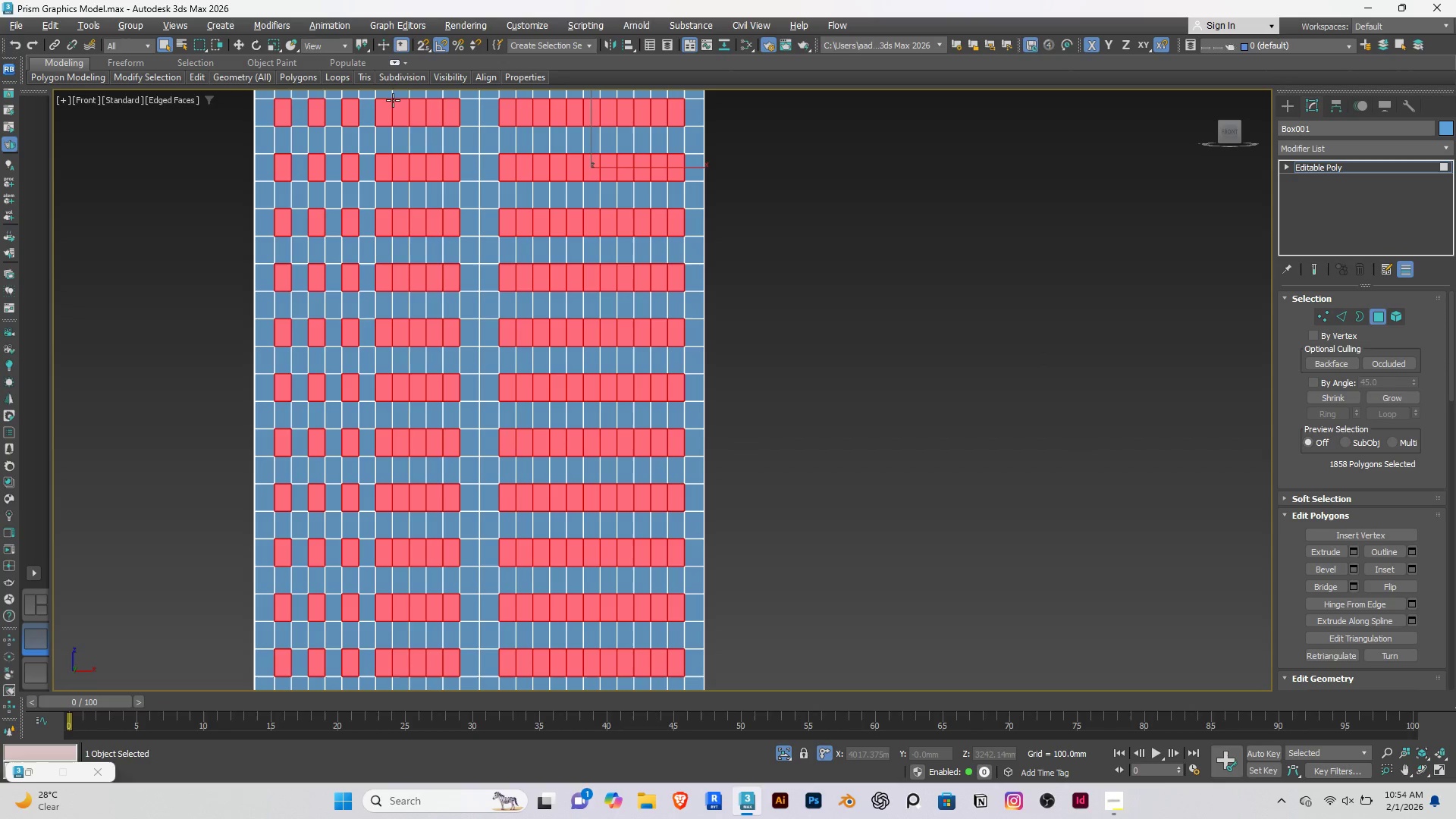 
hold_key(key=AltRight, duration=1.5)
 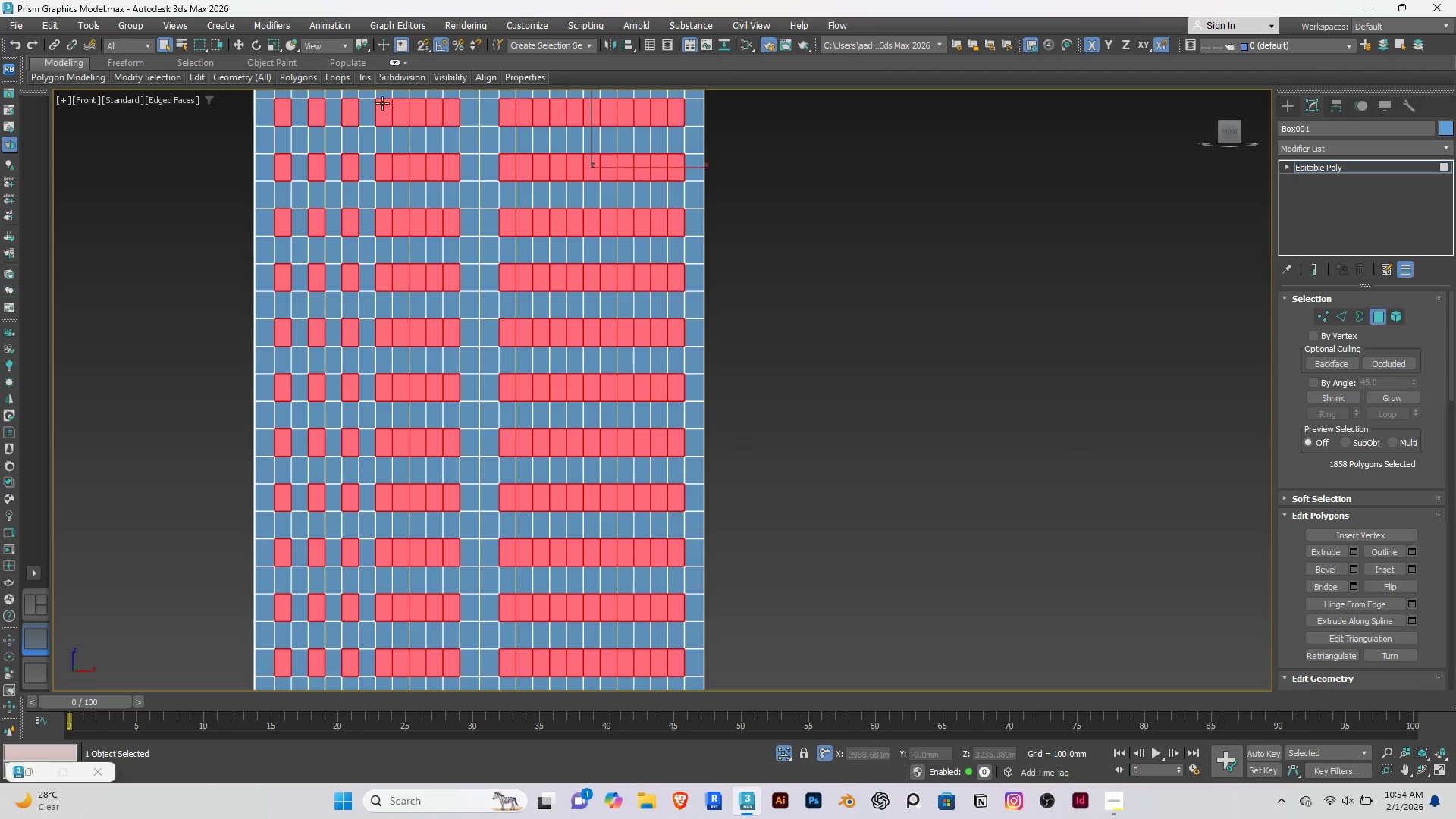 
hold_key(key=AltRight, duration=1.52)
 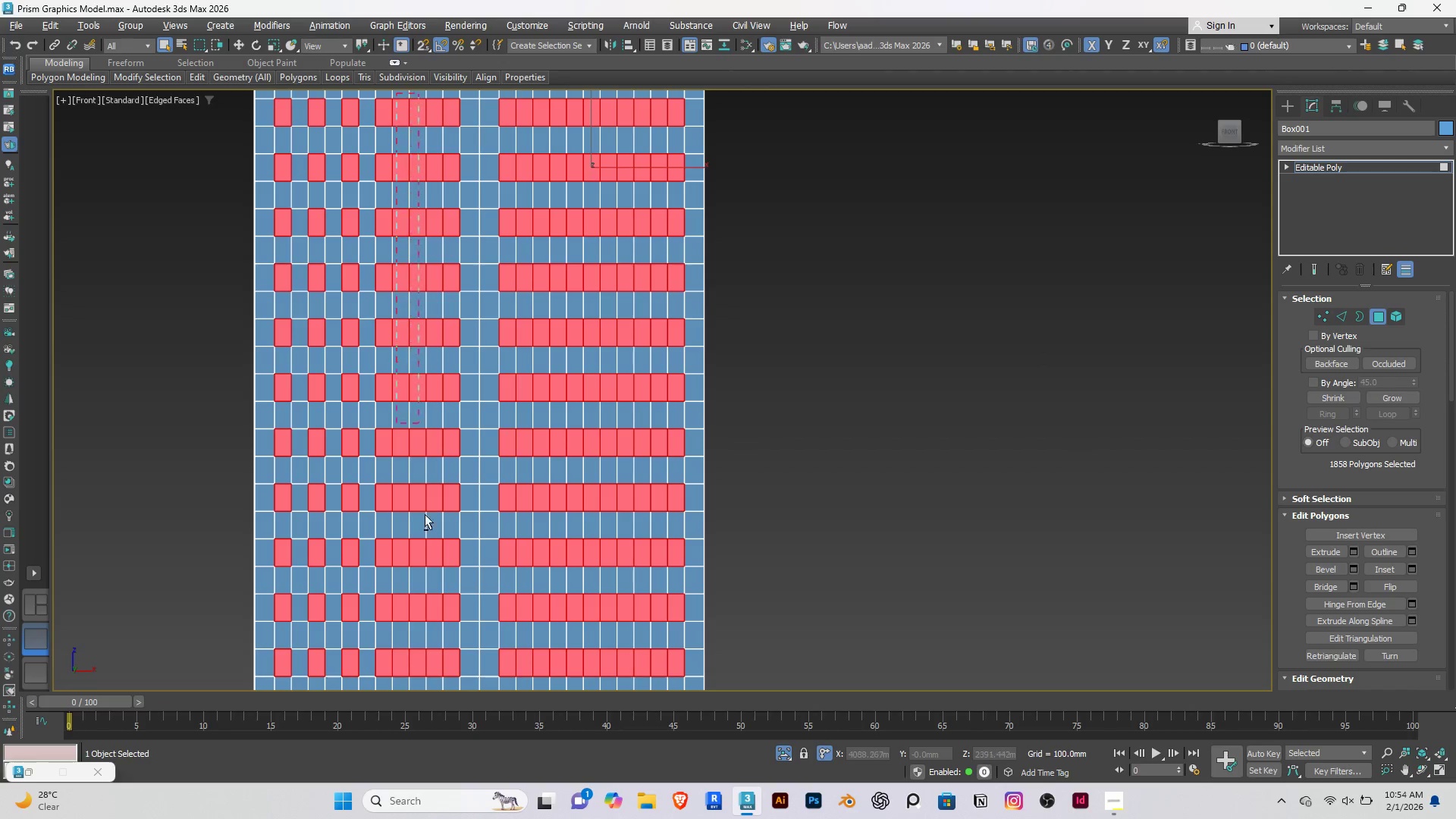 
hold_key(key=AltRight, duration=1.52)
left_click_drag(start_coordinate=[397, 94], to_coordinate=[403, 682])
 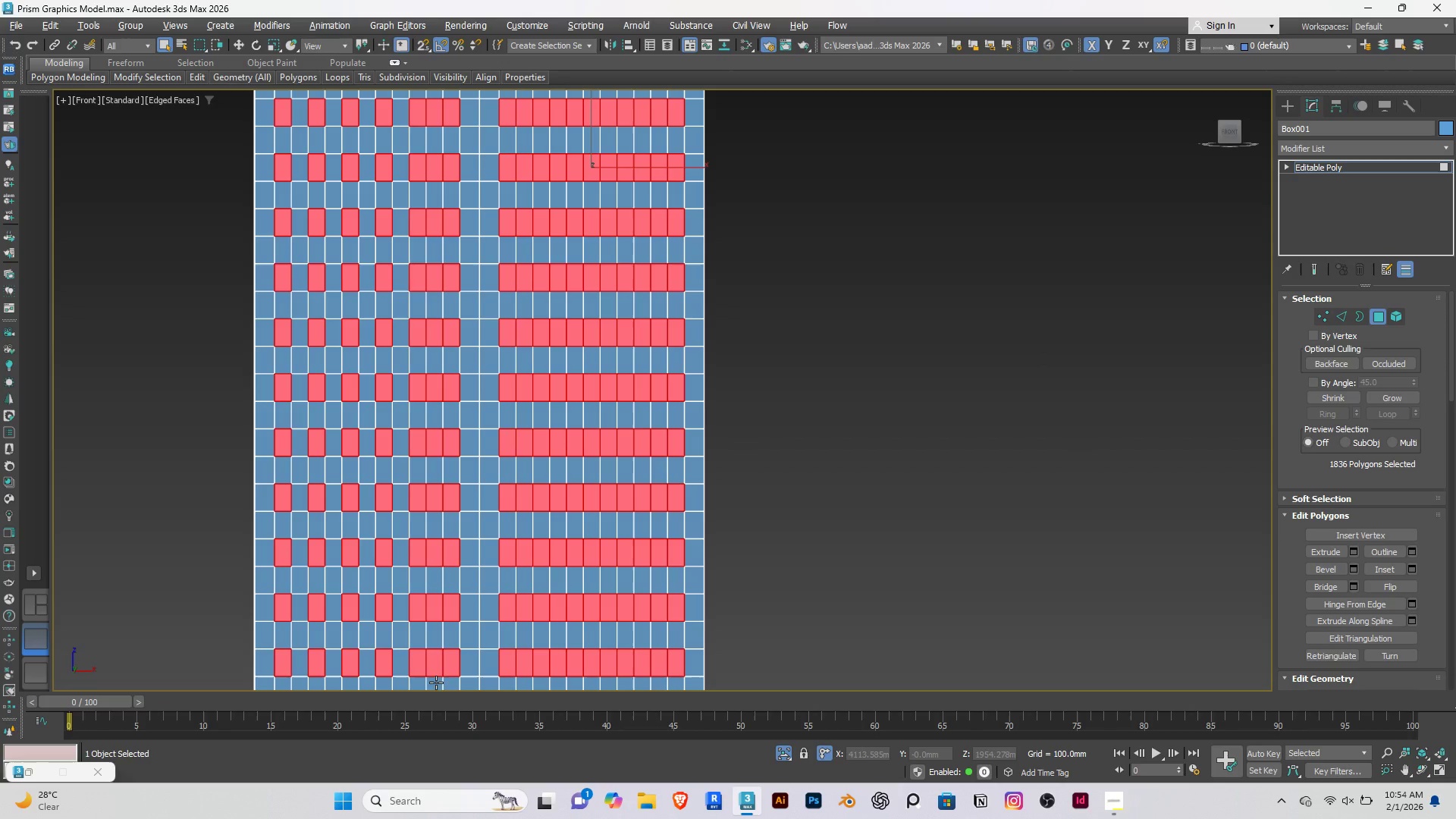 
hold_key(key=AltRight, duration=1.51)
left_click_drag(start_coordinate=[438, 683], to_coordinate=[432, 99])
 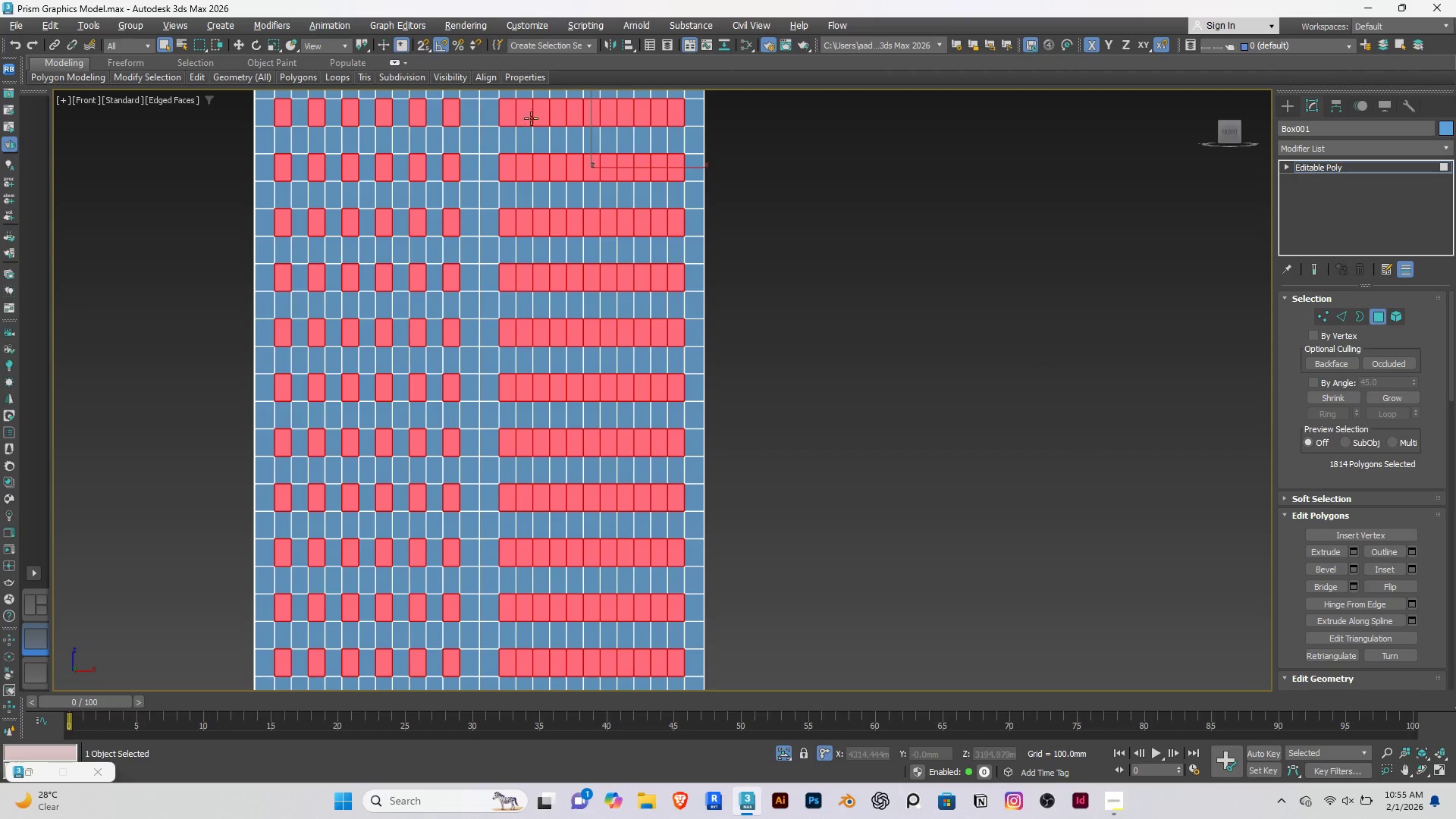 
hold_key(key=AltRight, duration=1.5)
 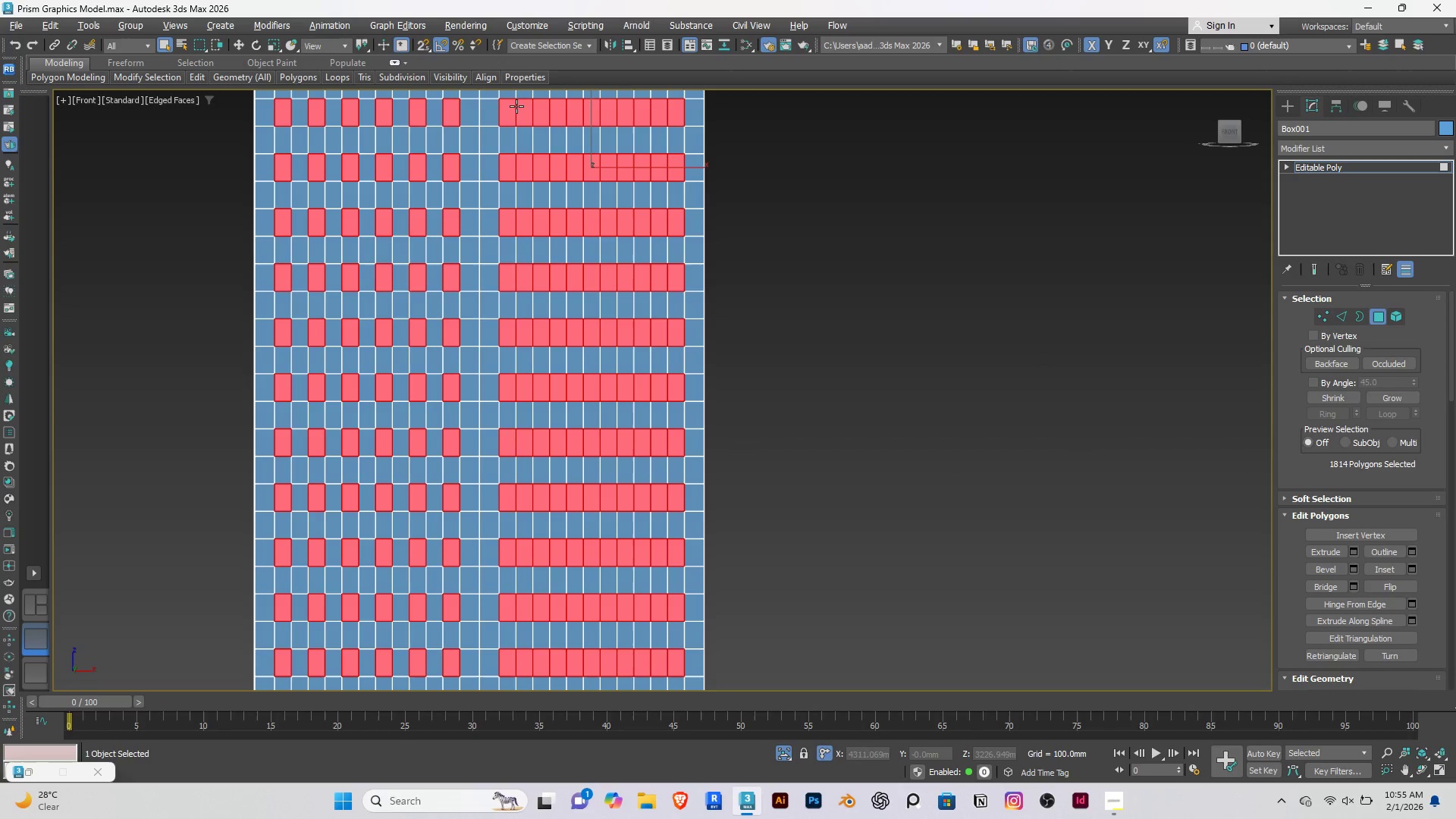 
hold_key(key=AltRight, duration=1.52)
left_click_drag(start_coordinate=[522, 95], to_coordinate=[527, 686])
 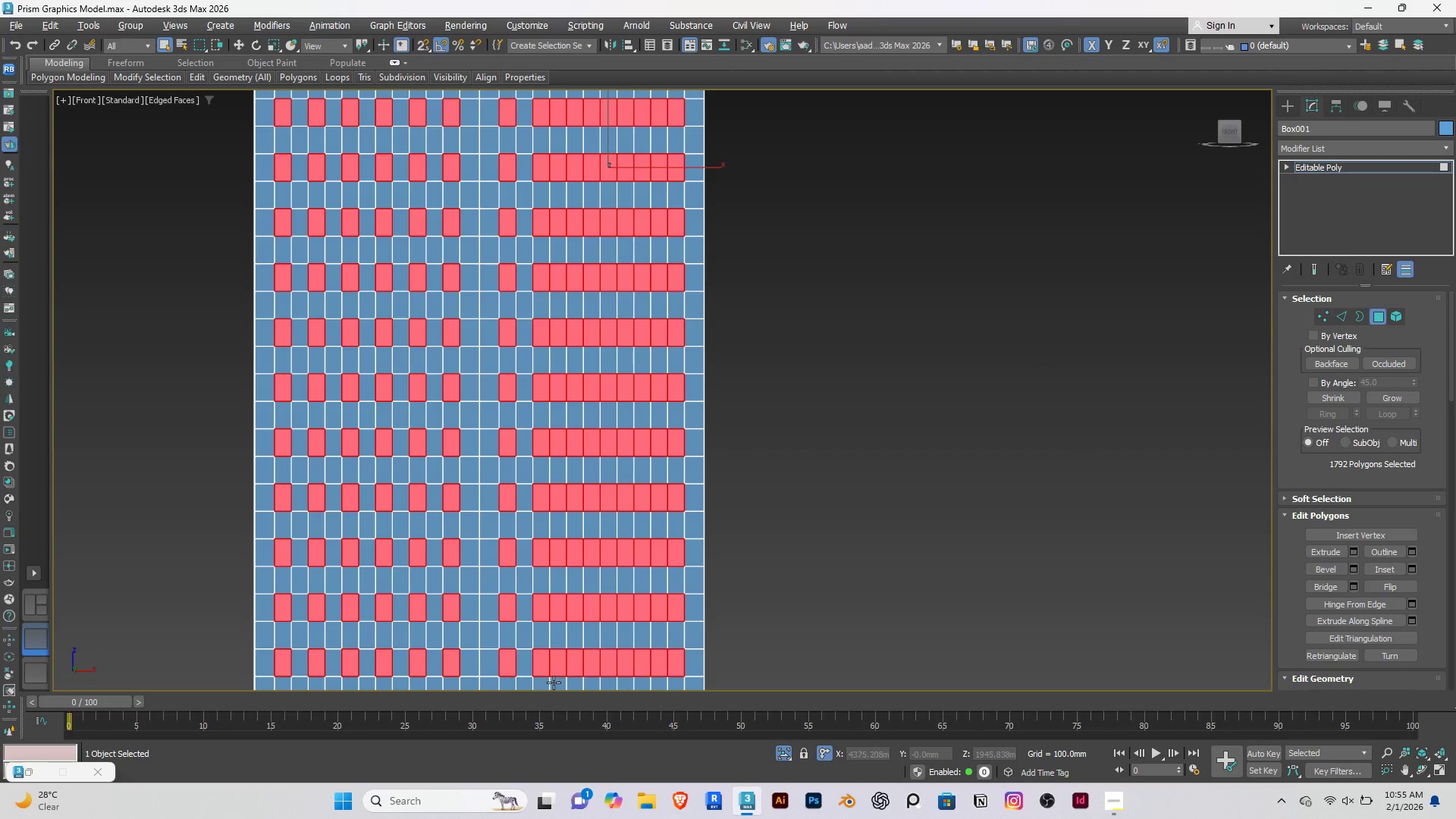 
hold_key(key=AltRight, duration=1.5)
 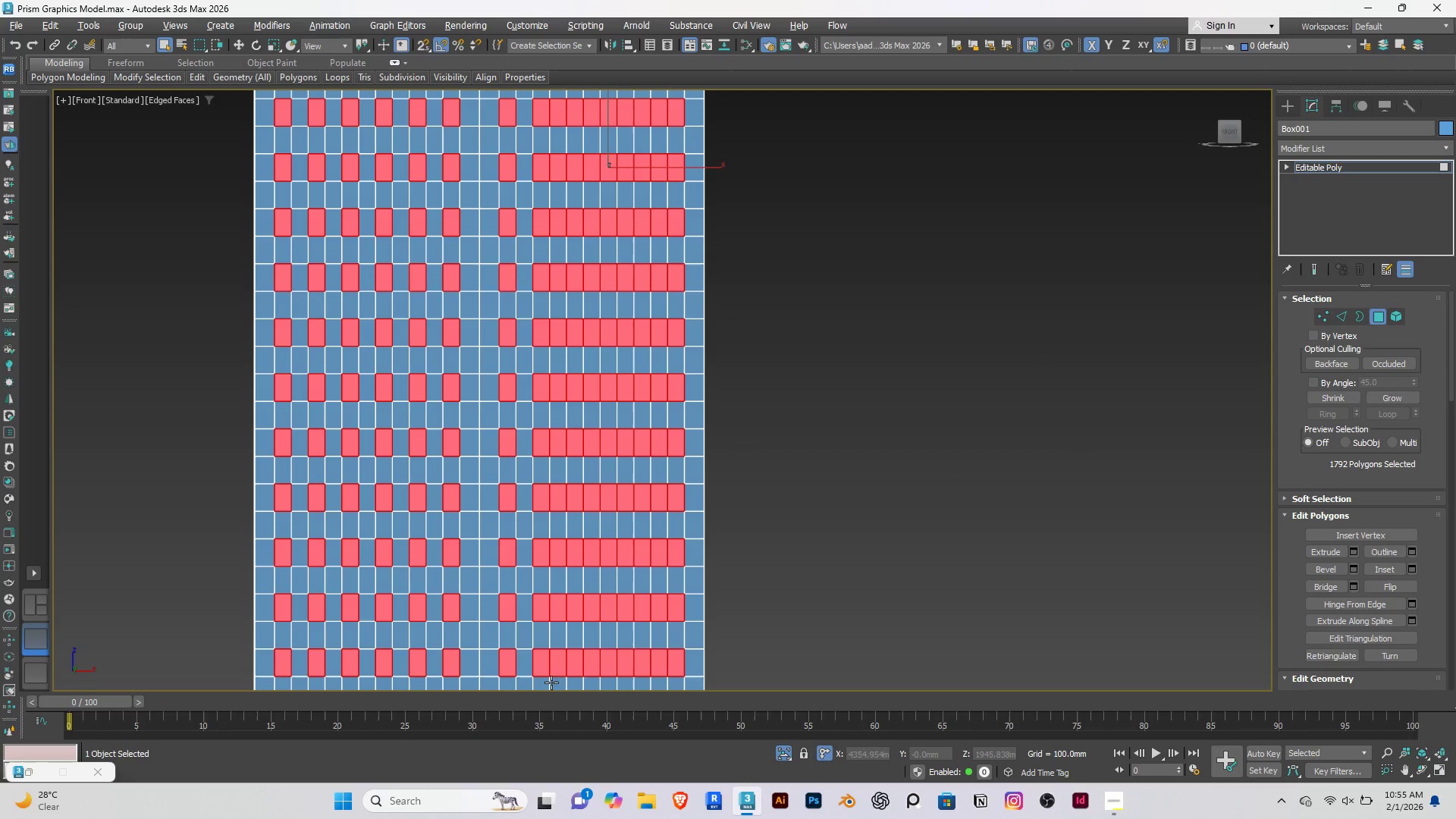 
hold_key(key=AltRight, duration=1.5)
left_click_drag(start_coordinate=[556, 682], to_coordinate=[561, 93])
 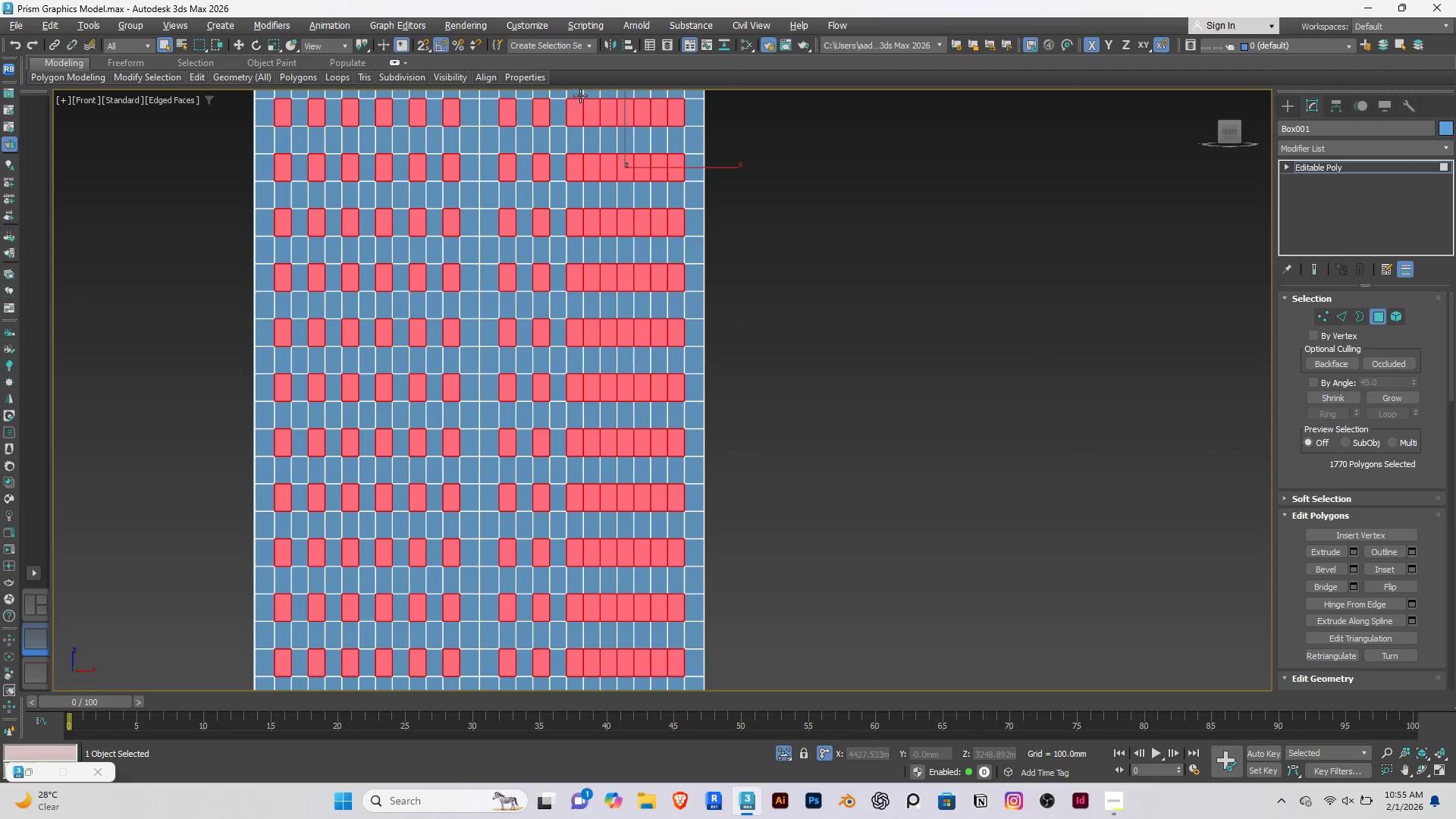 
hold_key(key=AltRight, duration=1.52)
 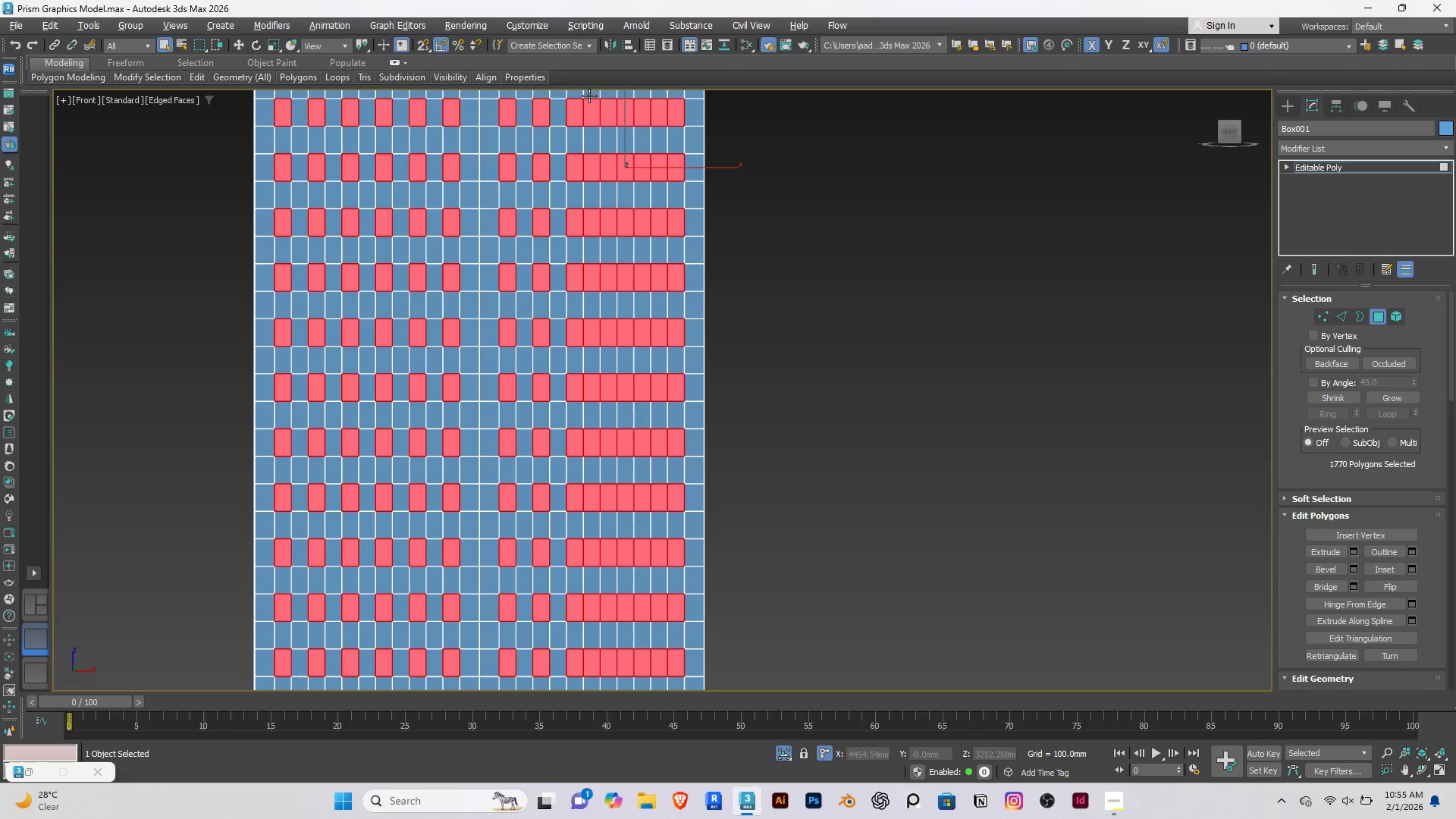 
hold_key(key=AltRight, duration=1.51)
left_click_drag(start_coordinate=[590, 94], to_coordinate=[598, 685])
 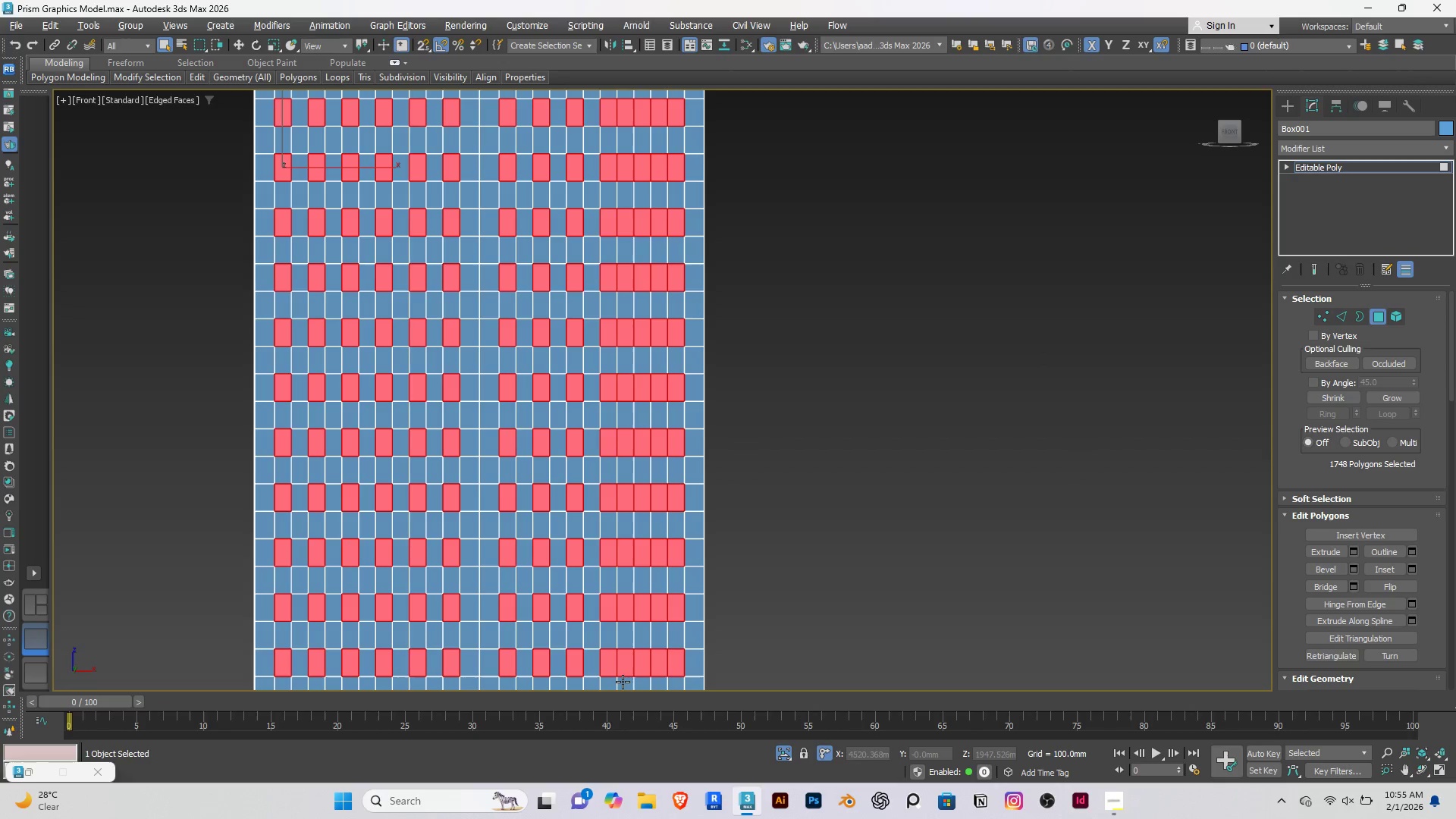 
hold_key(key=AltRight, duration=1.52)
 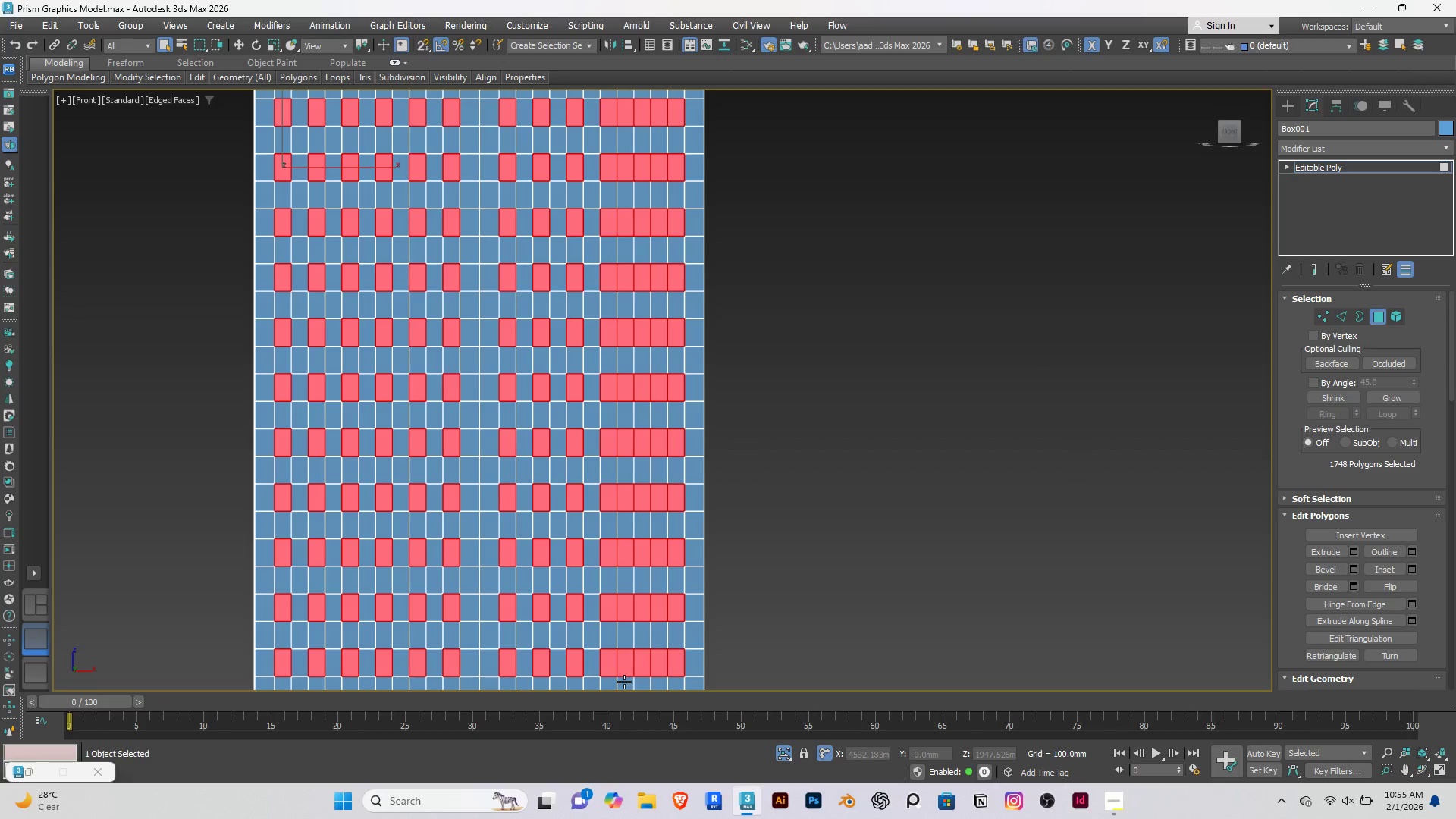 
hold_key(key=AltRight, duration=1.51)
left_click_drag(start_coordinate=[624, 682], to_coordinate=[627, 93])
 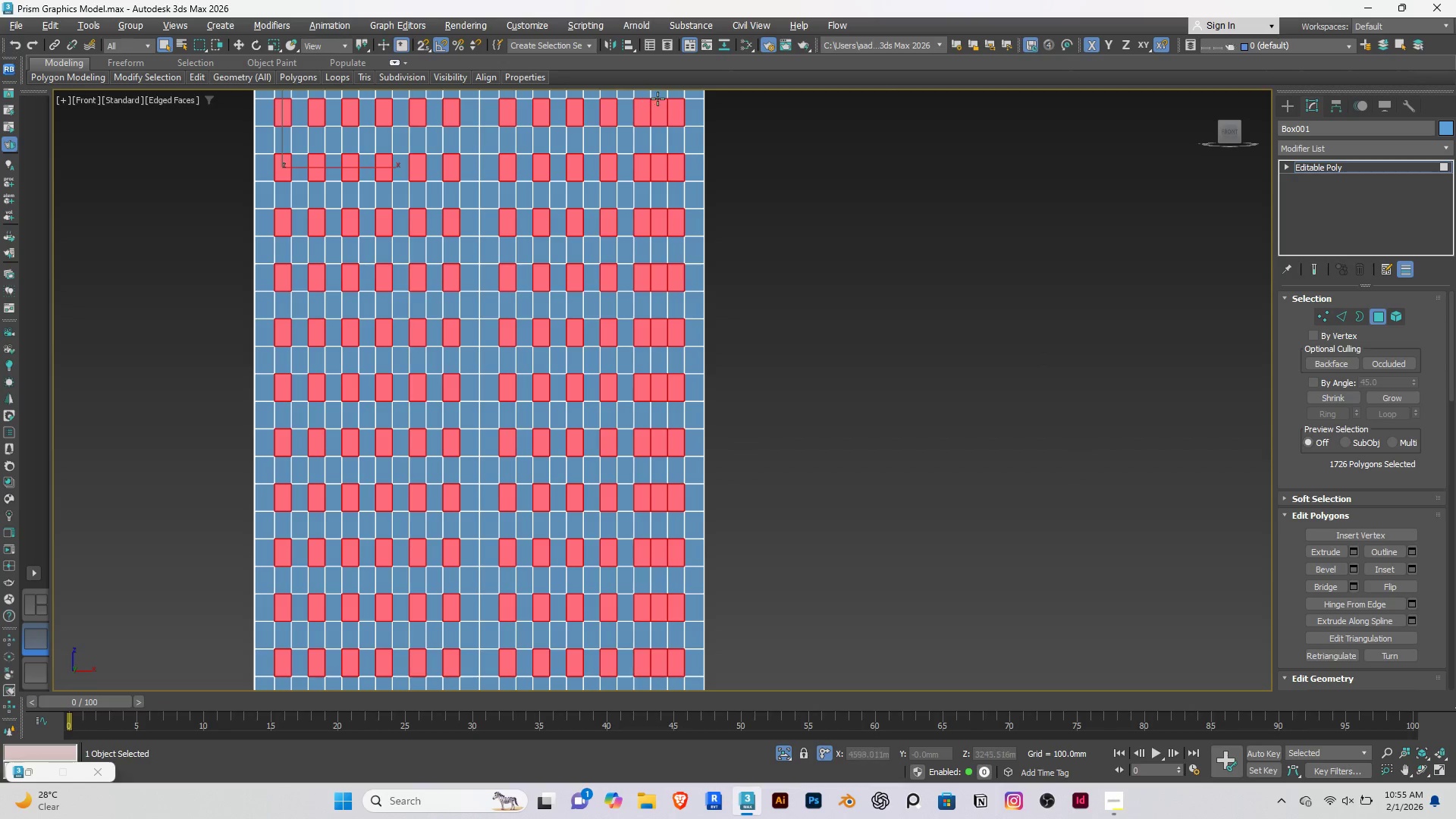 
hold_key(key=AltRight, duration=1.52)
 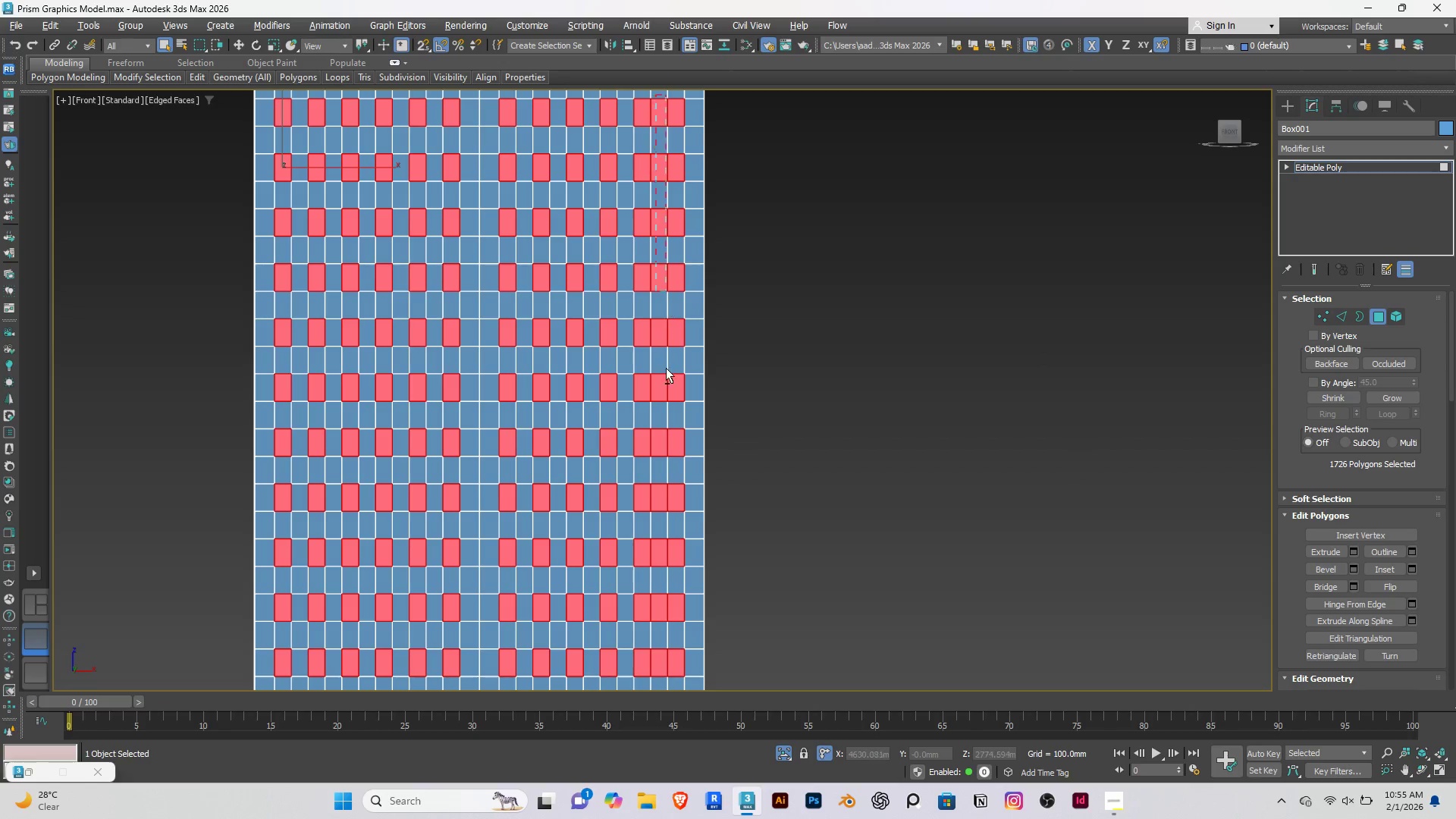 
hold_key(key=AltRight, duration=1.52)
left_click_drag(start_coordinate=[657, 96], to_coordinate=[662, 685])
 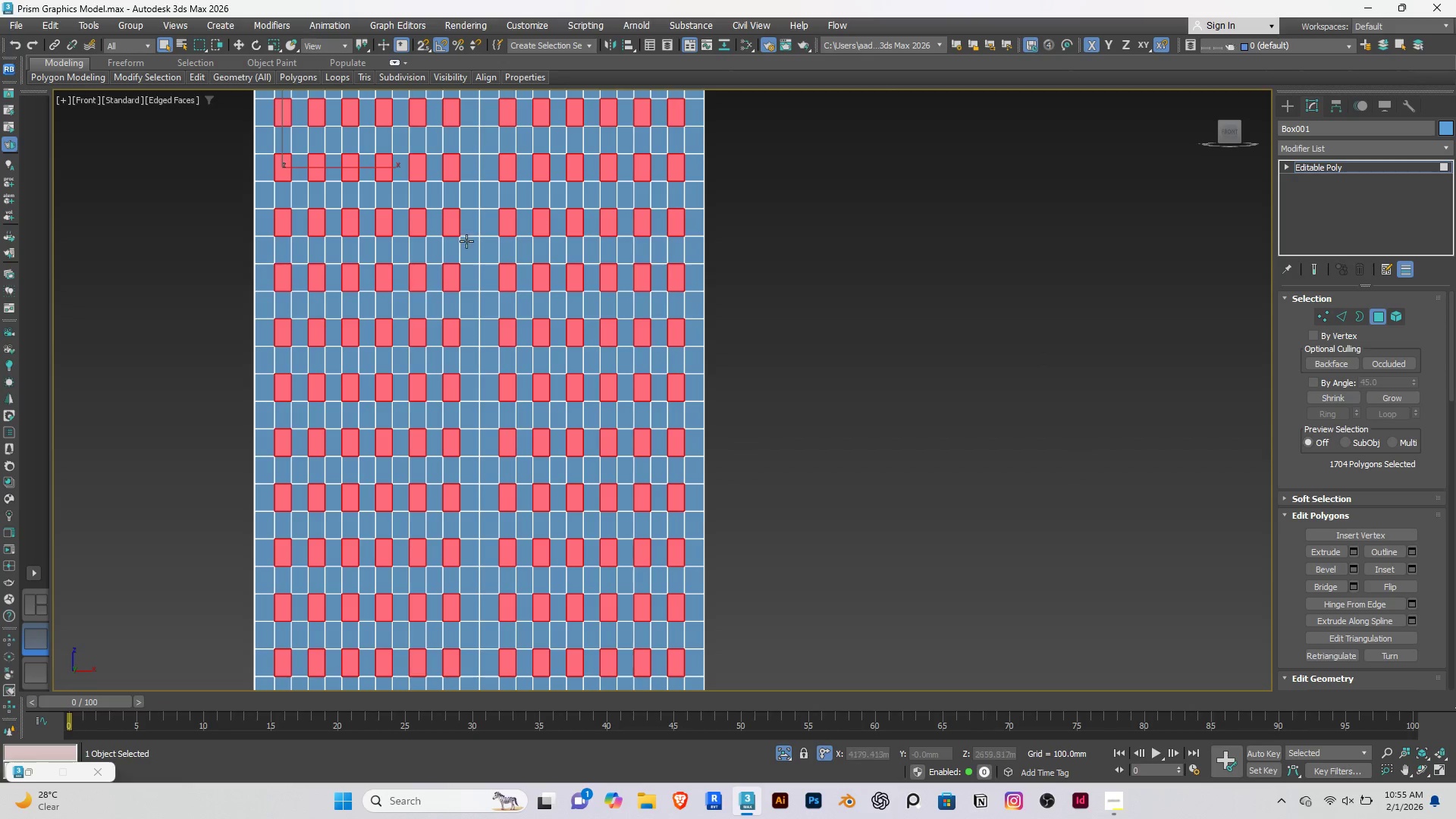 
hold_key(key=AltRight, duration=1.53)
 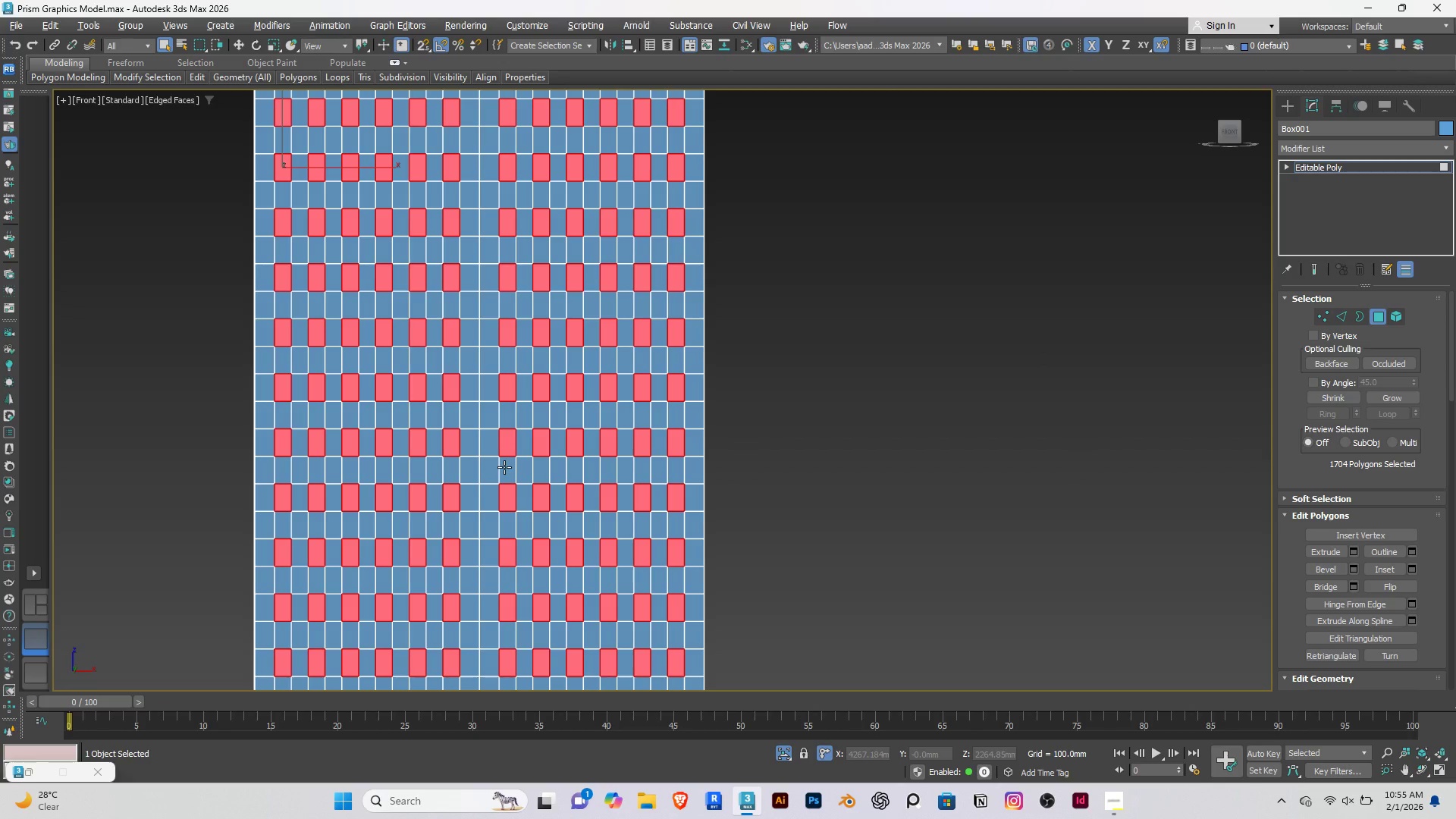 
key(Alt+AltRight)
 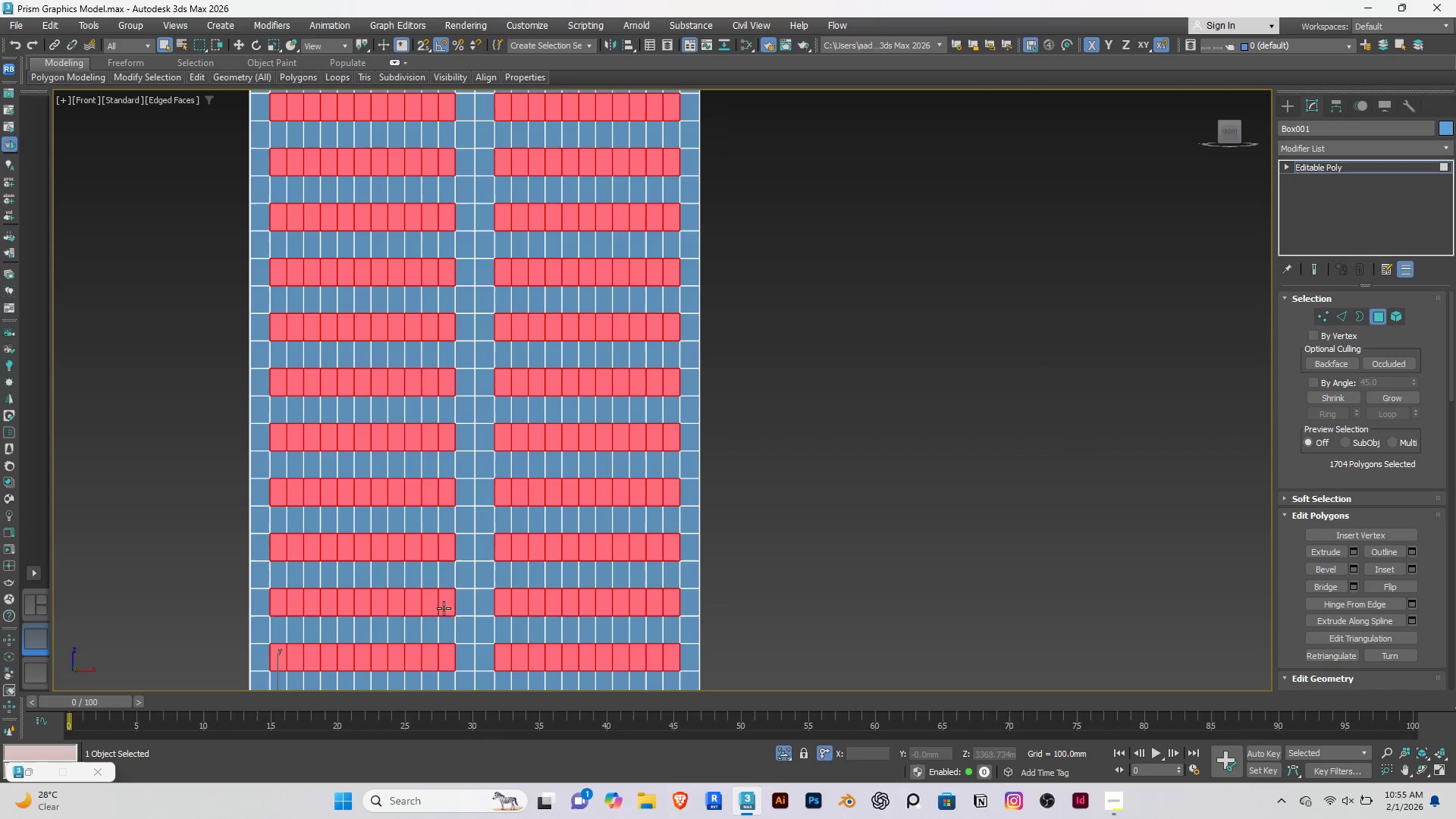 
wait(5.81)
 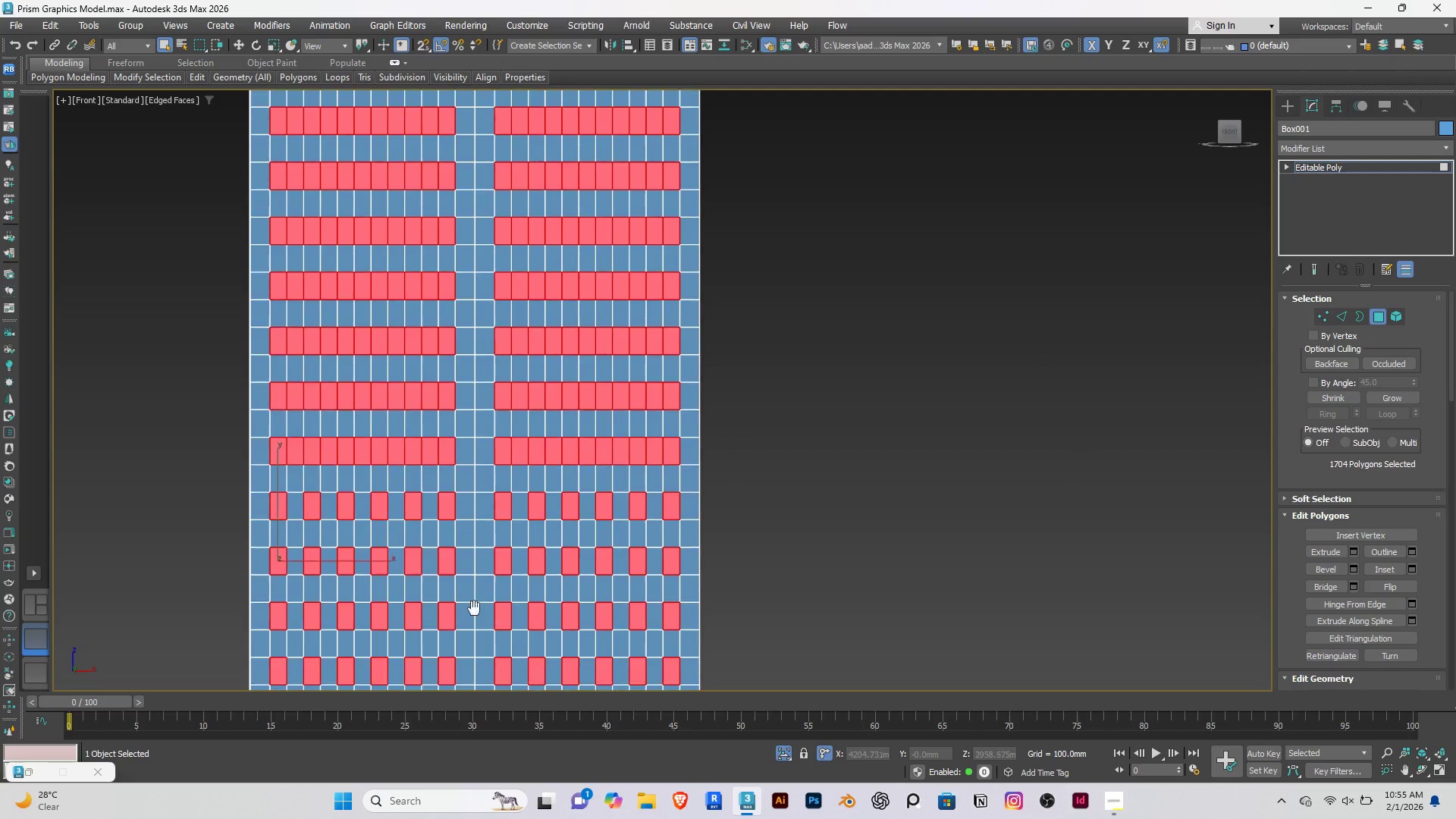 
hold_key(key=AltRight, duration=1.51)
left_click_drag(start_coordinate=[294, 685], to_coordinate=[295, 98])
 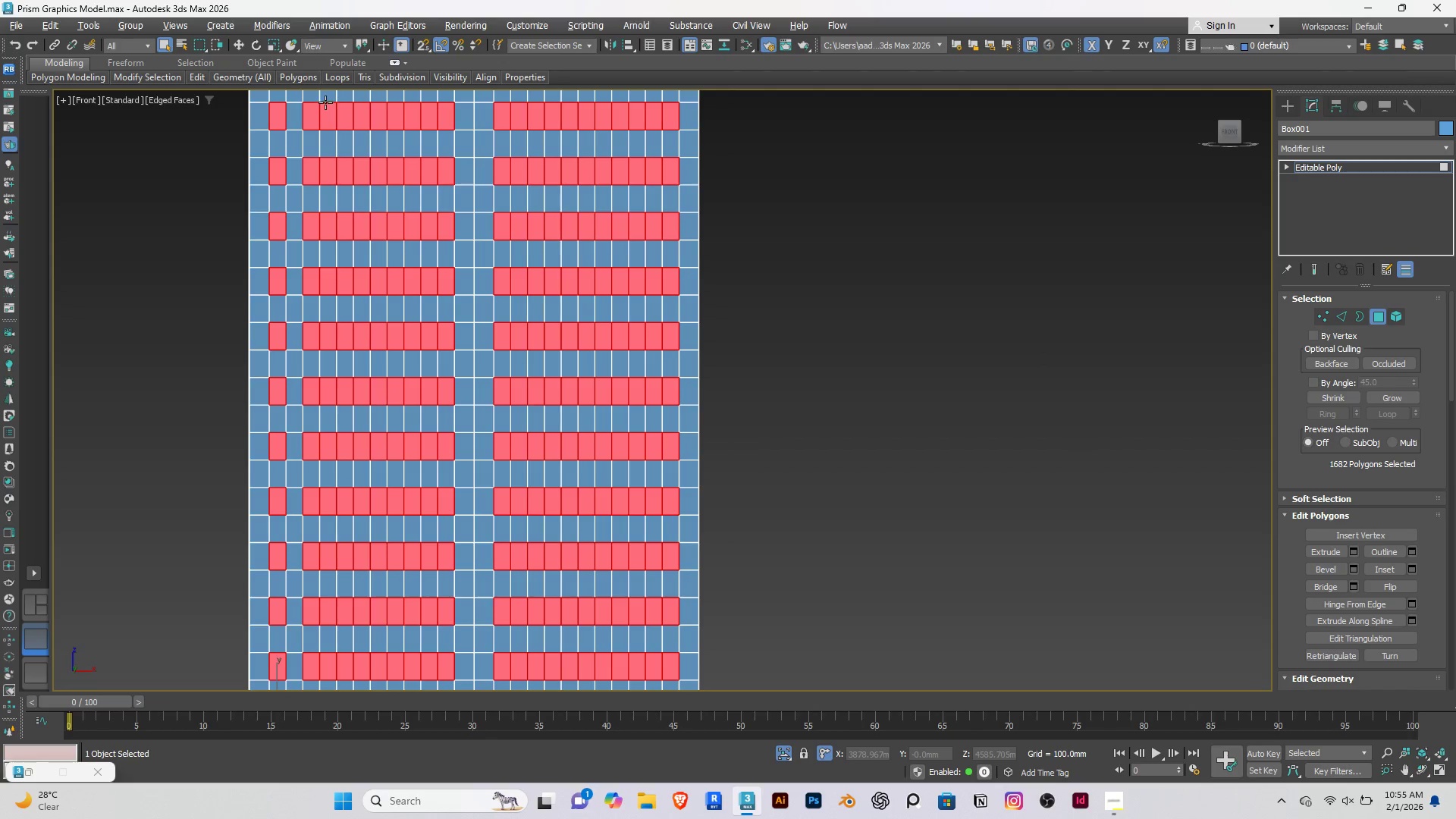 
hold_key(key=AltRight, duration=1.5)
 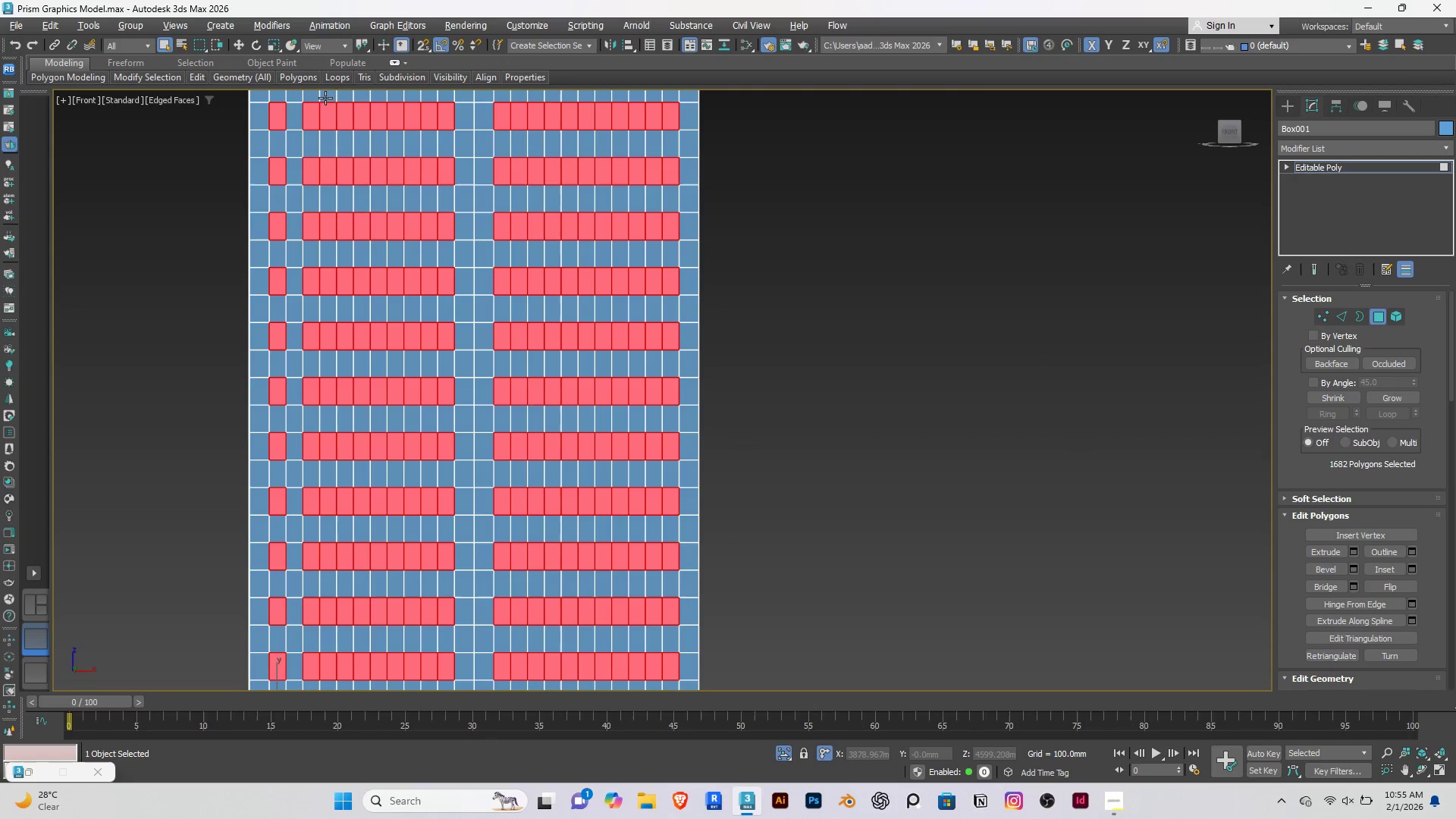 
hold_key(key=AltRight, duration=1.52)
left_click_drag(start_coordinate=[325, 97], to_coordinate=[332, 686])
 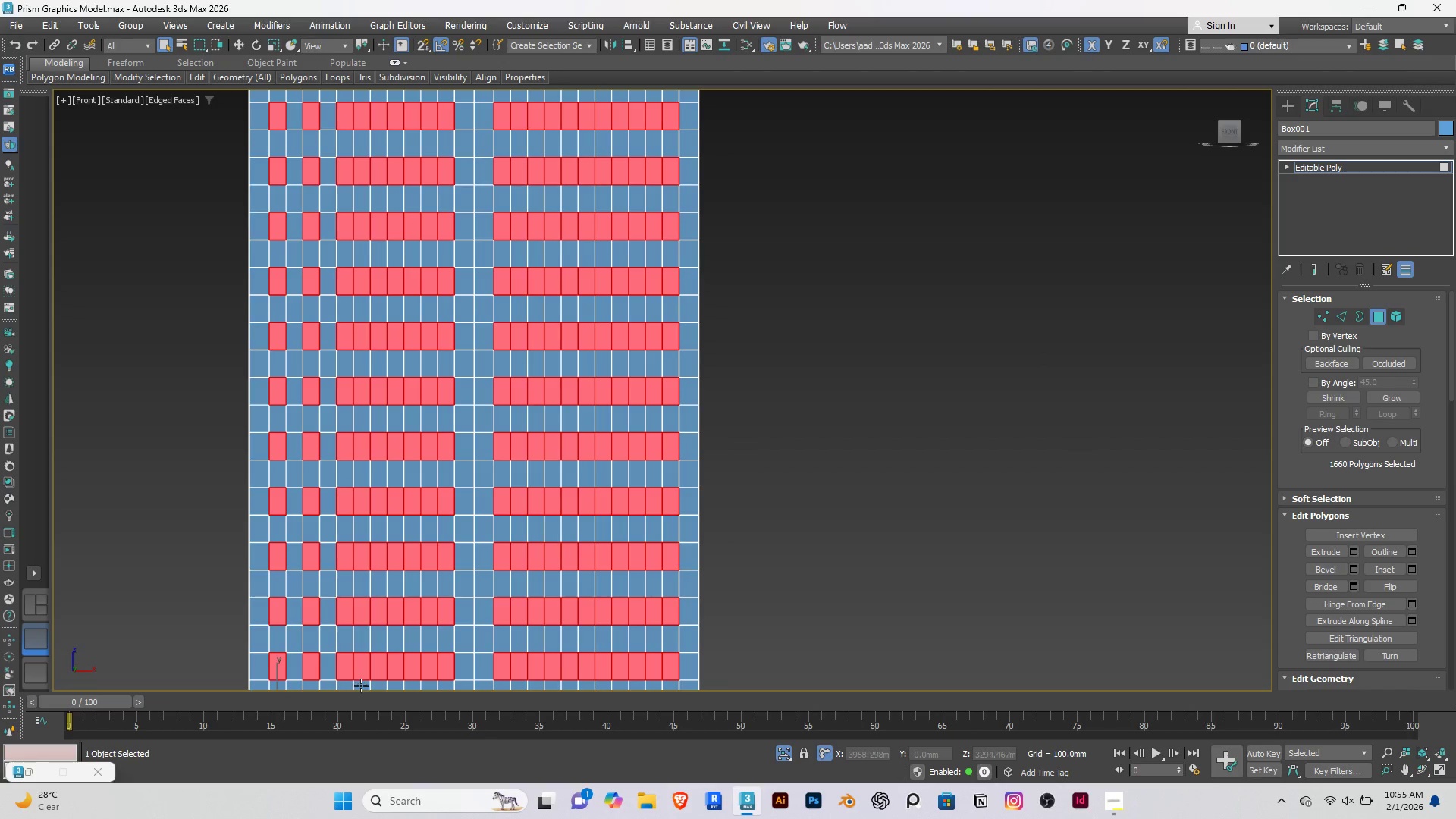 
hold_key(key=AltRight, duration=1.52)
hold_key(key=AltRight, duration=1.5)
left_click_drag(start_coordinate=[361, 686], to_coordinate=[363, 96])
 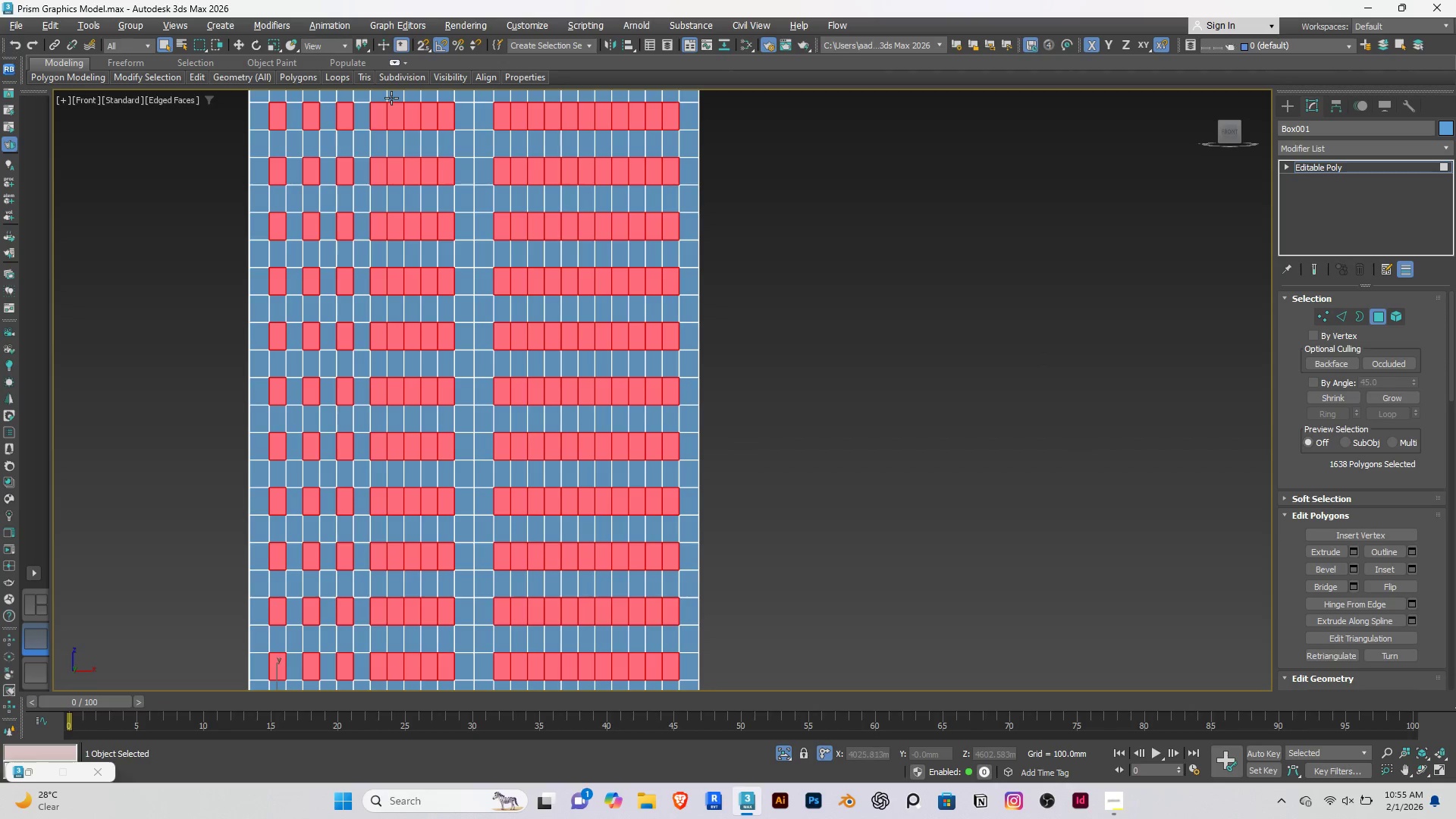 
hold_key(key=AltRight, duration=1.51)
left_click_drag(start_coordinate=[393, 98], to_coordinate=[400, 686])
 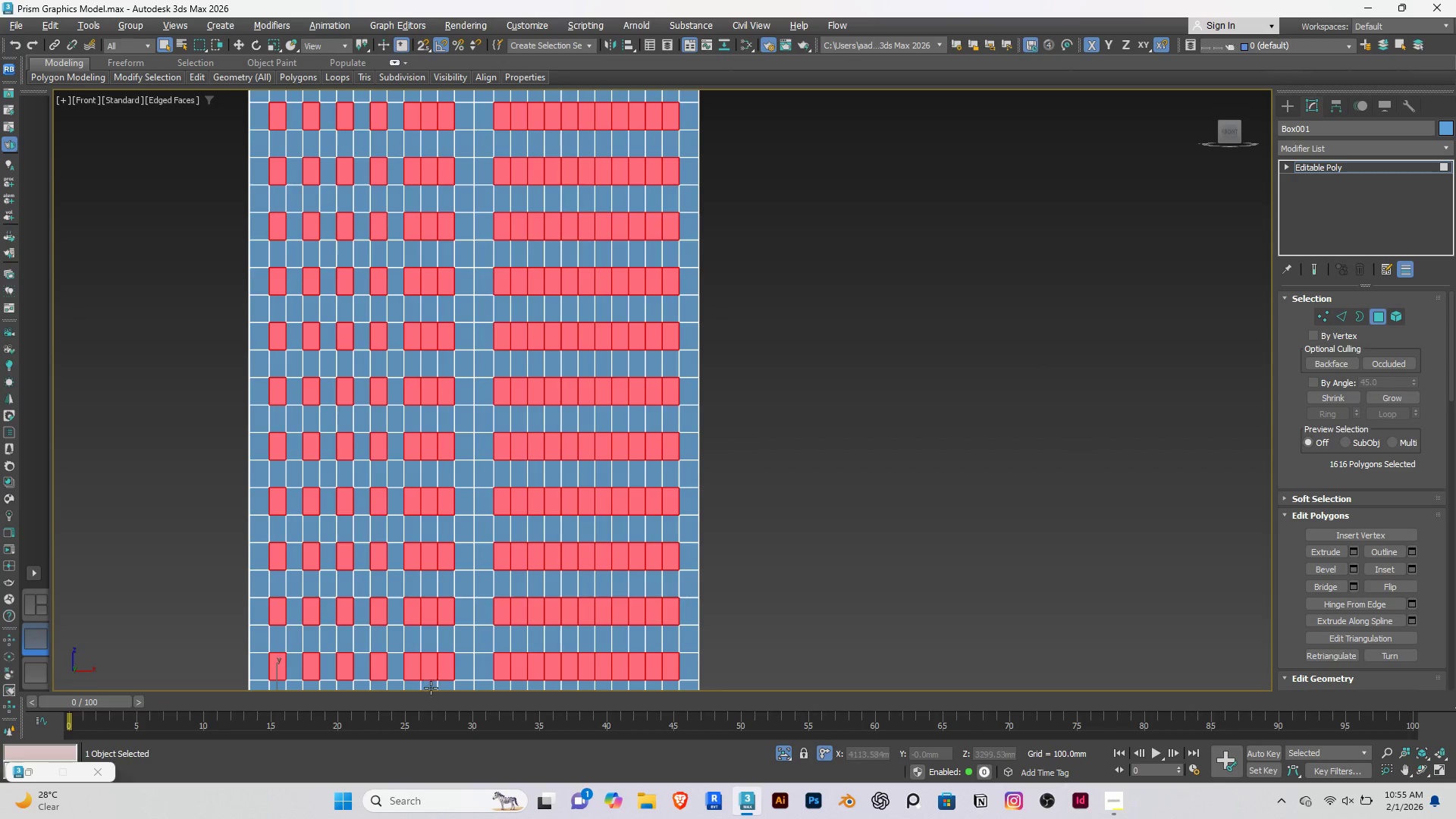 
hold_key(key=AltRight, duration=1.52)
 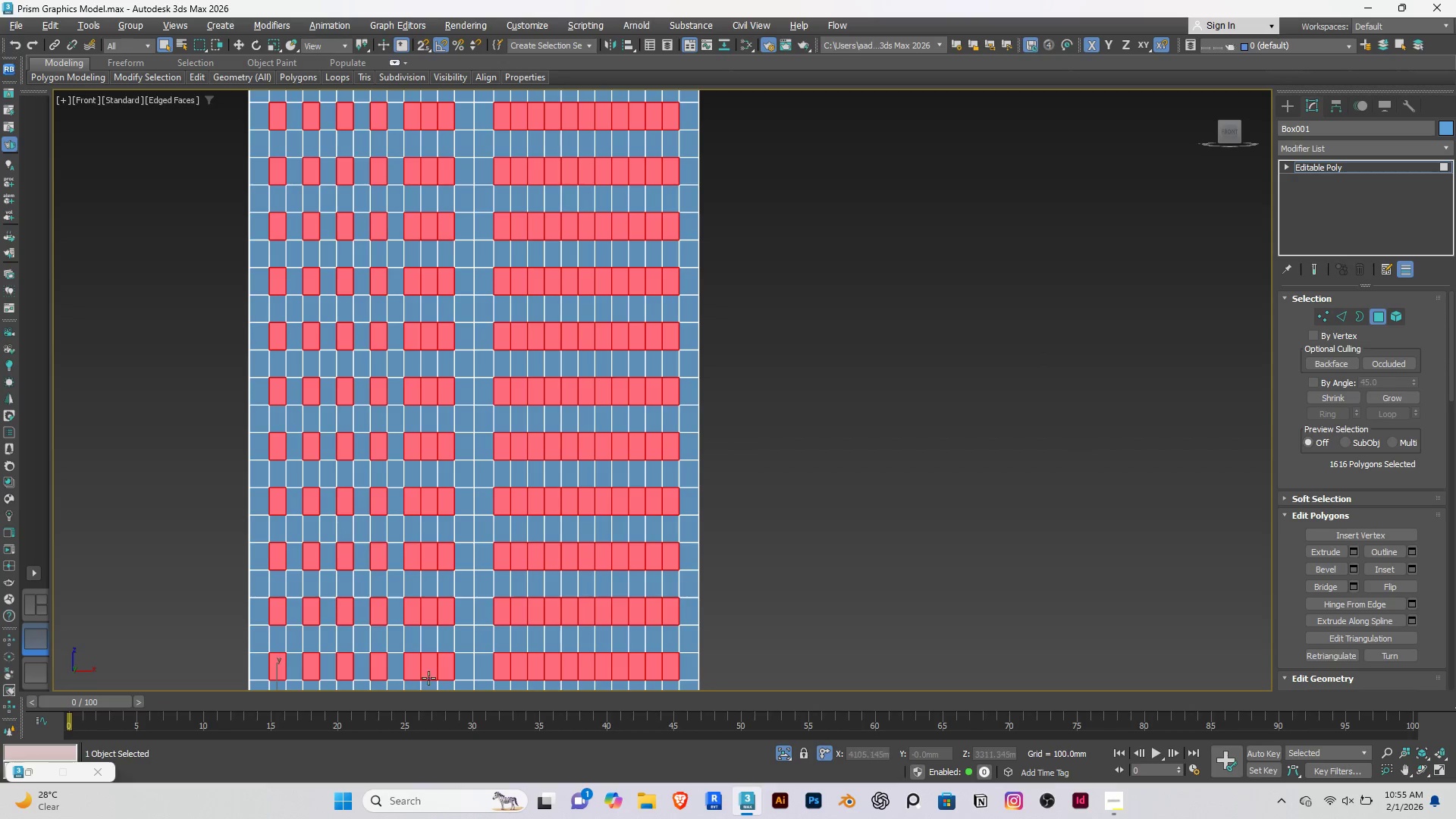 
hold_key(key=AltRight, duration=1.51)
left_click_drag(start_coordinate=[428, 686], to_coordinate=[432, 97])
 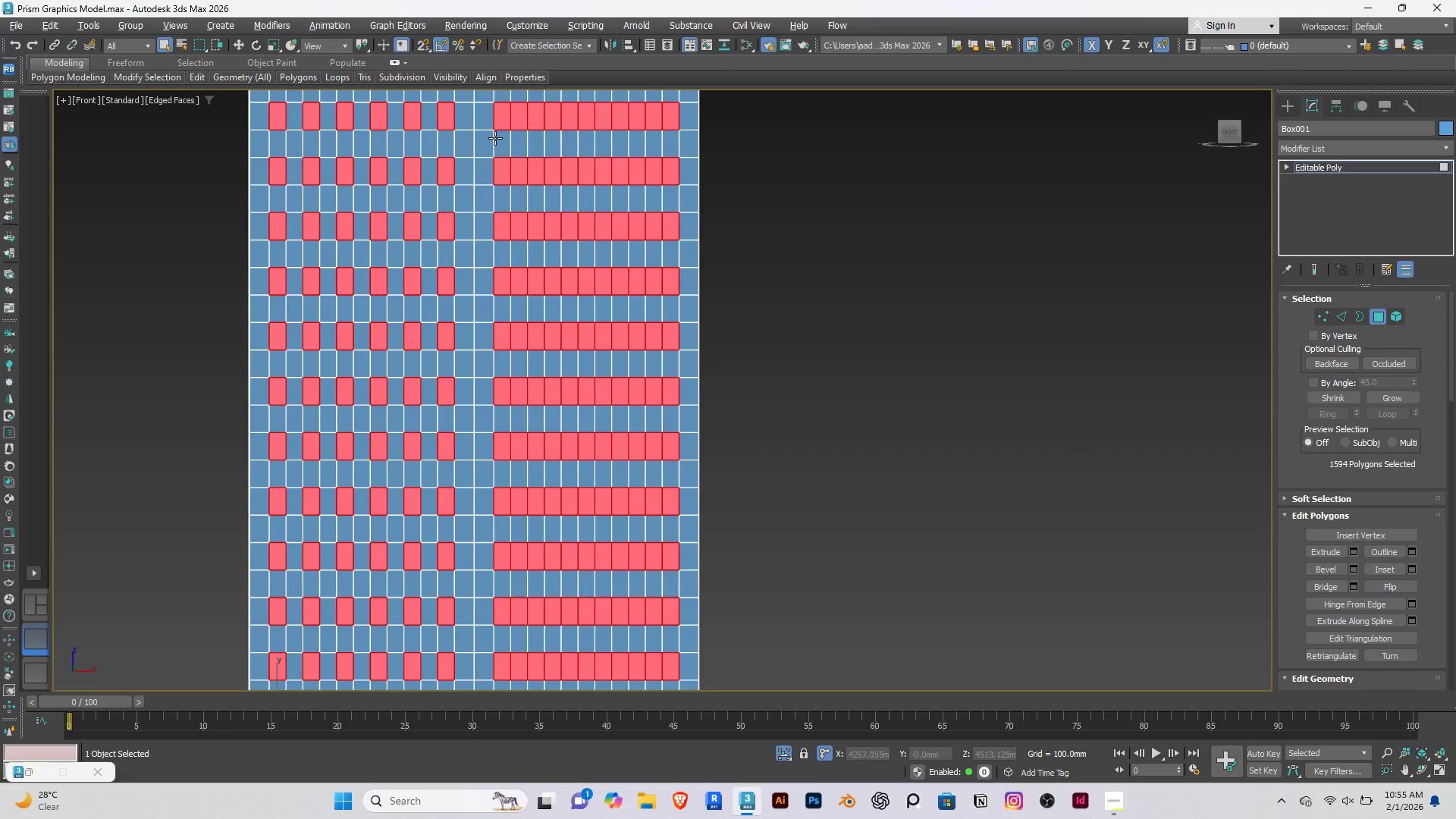 
hold_key(key=AltRight, duration=1.52)
 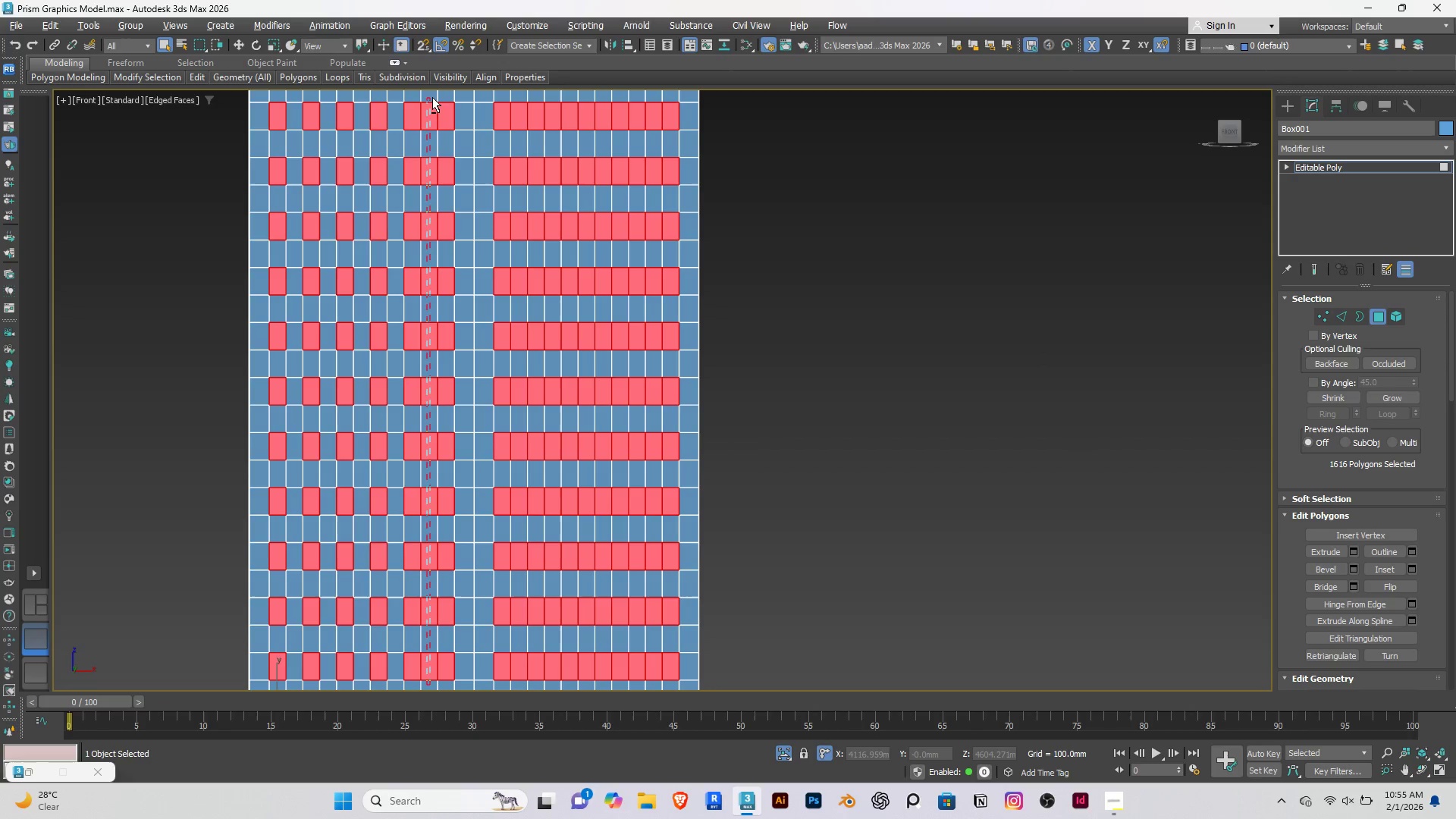 
hold_key(key=AltRight, duration=1.5)
 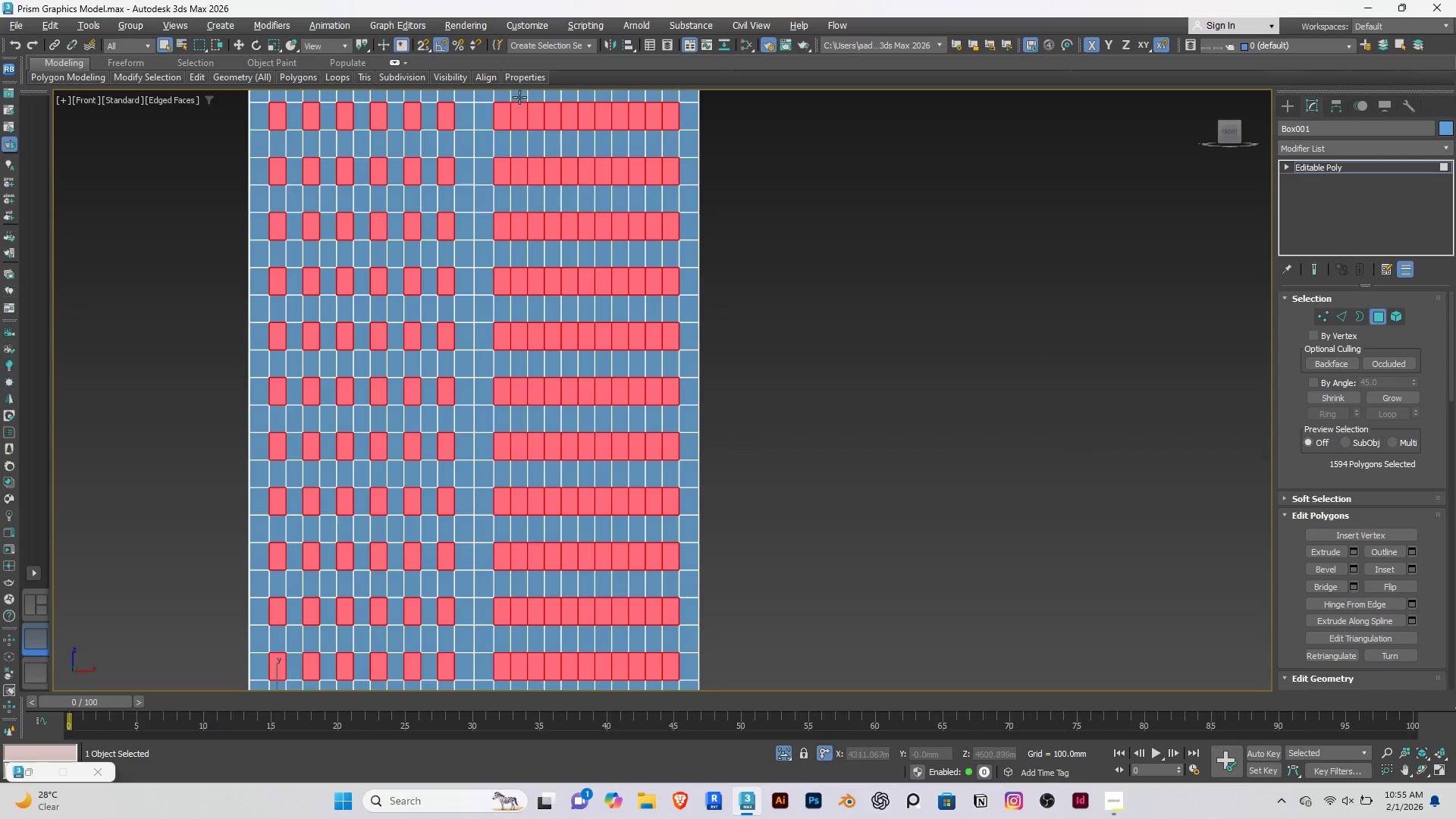 
hold_key(key=AltRight, duration=1.5)
 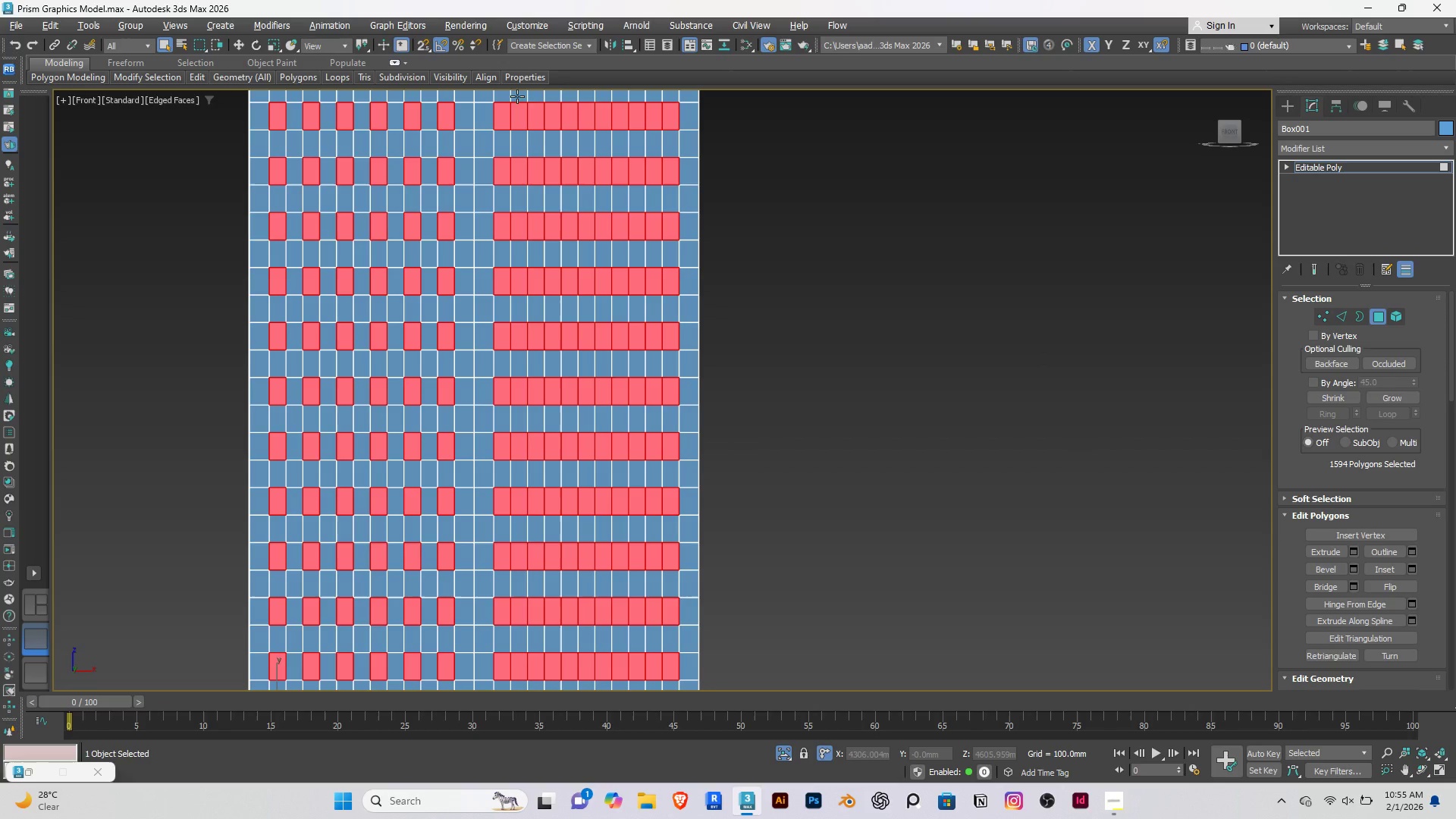 
hold_key(key=AltRight, duration=1.5)
left_click_drag(start_coordinate=[517, 96], to_coordinate=[522, 682])
 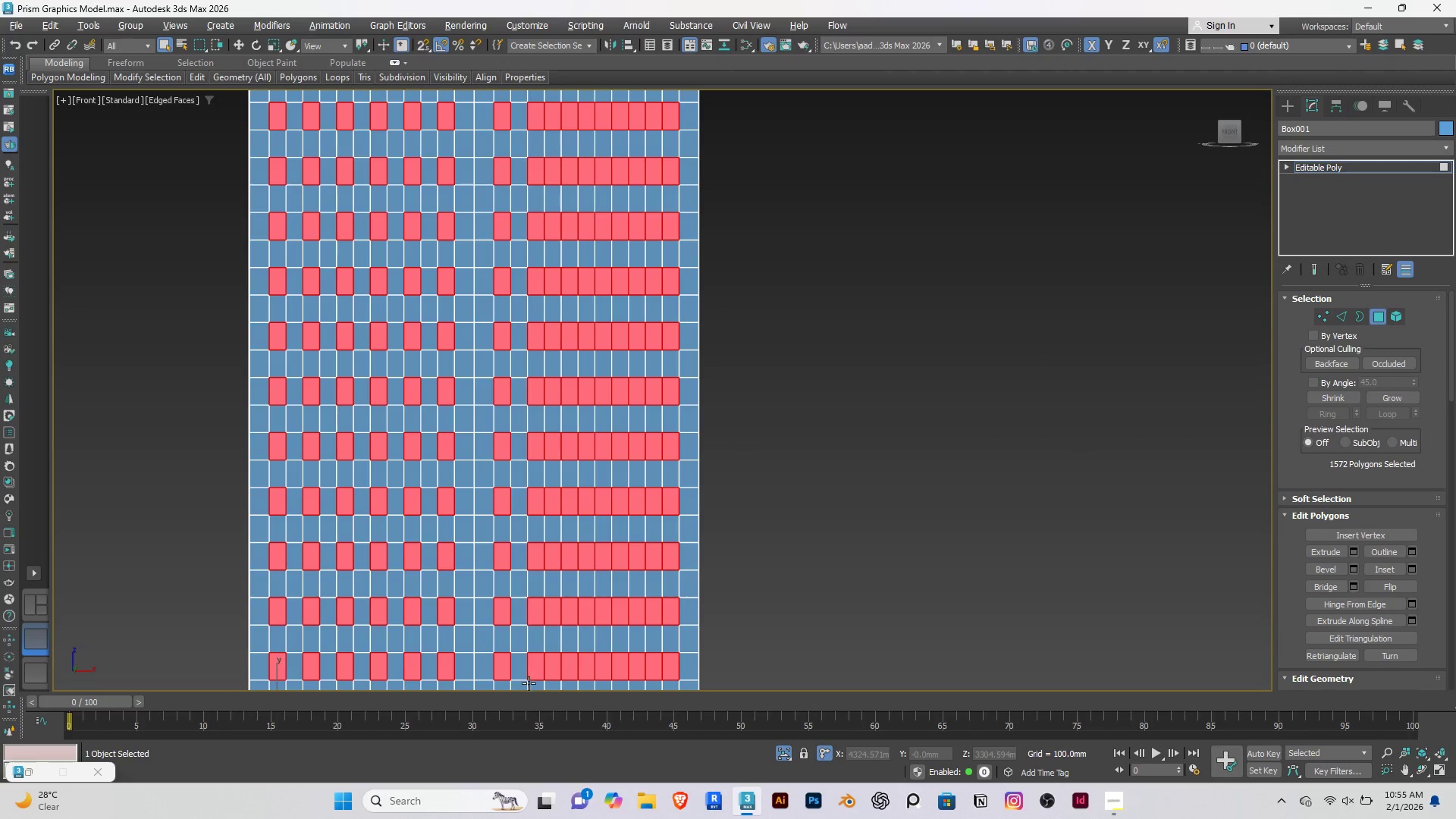 
hold_key(key=AltRight, duration=1.5)
 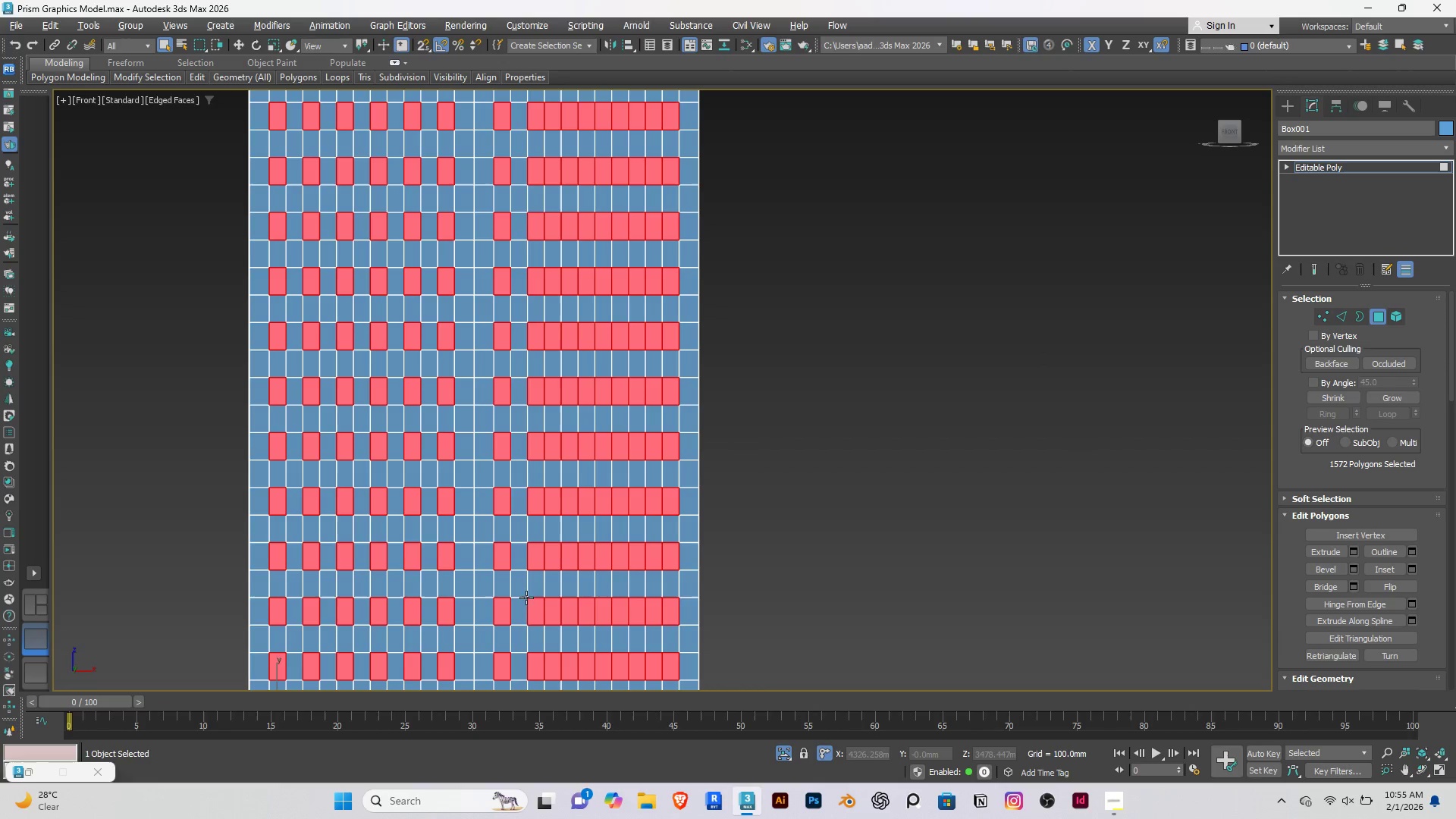 
hold_key(key=AltRight, duration=1.52)
 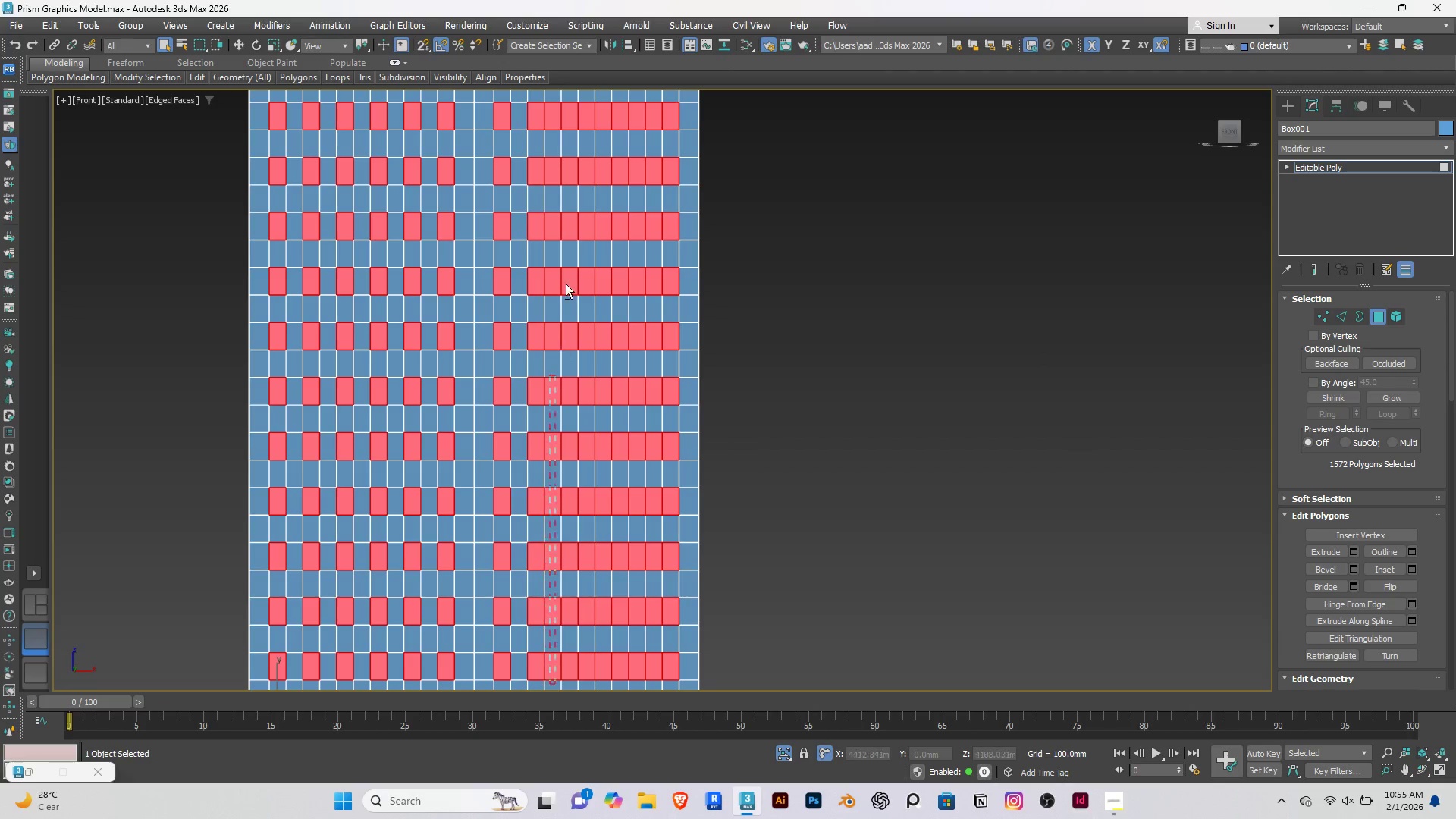 
hold_key(key=AltRight, duration=1.5)
left_click_drag(start_coordinate=[551, 685], to_coordinate=[553, 95])
 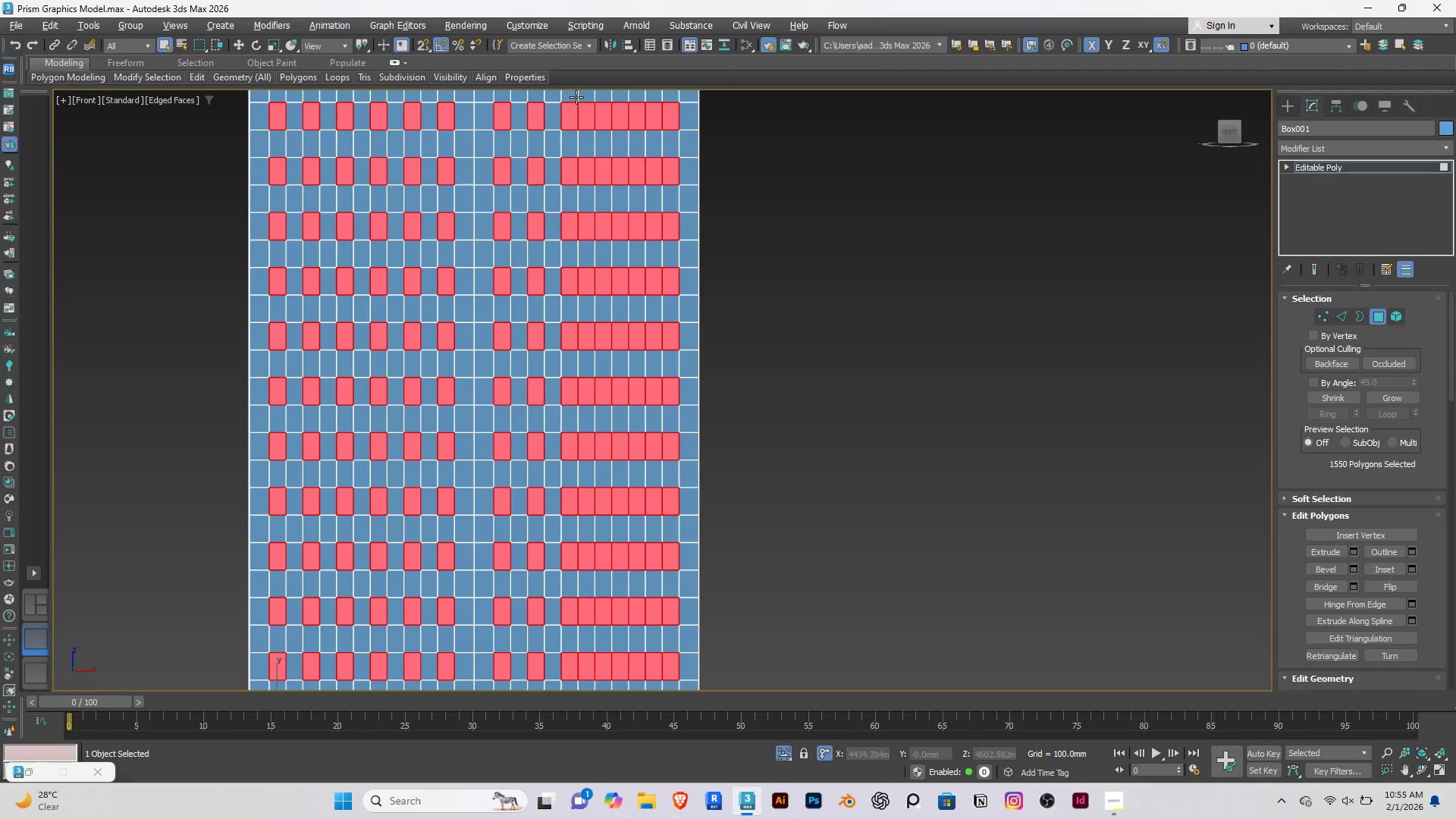 
hold_key(key=AltRight, duration=1.51)
 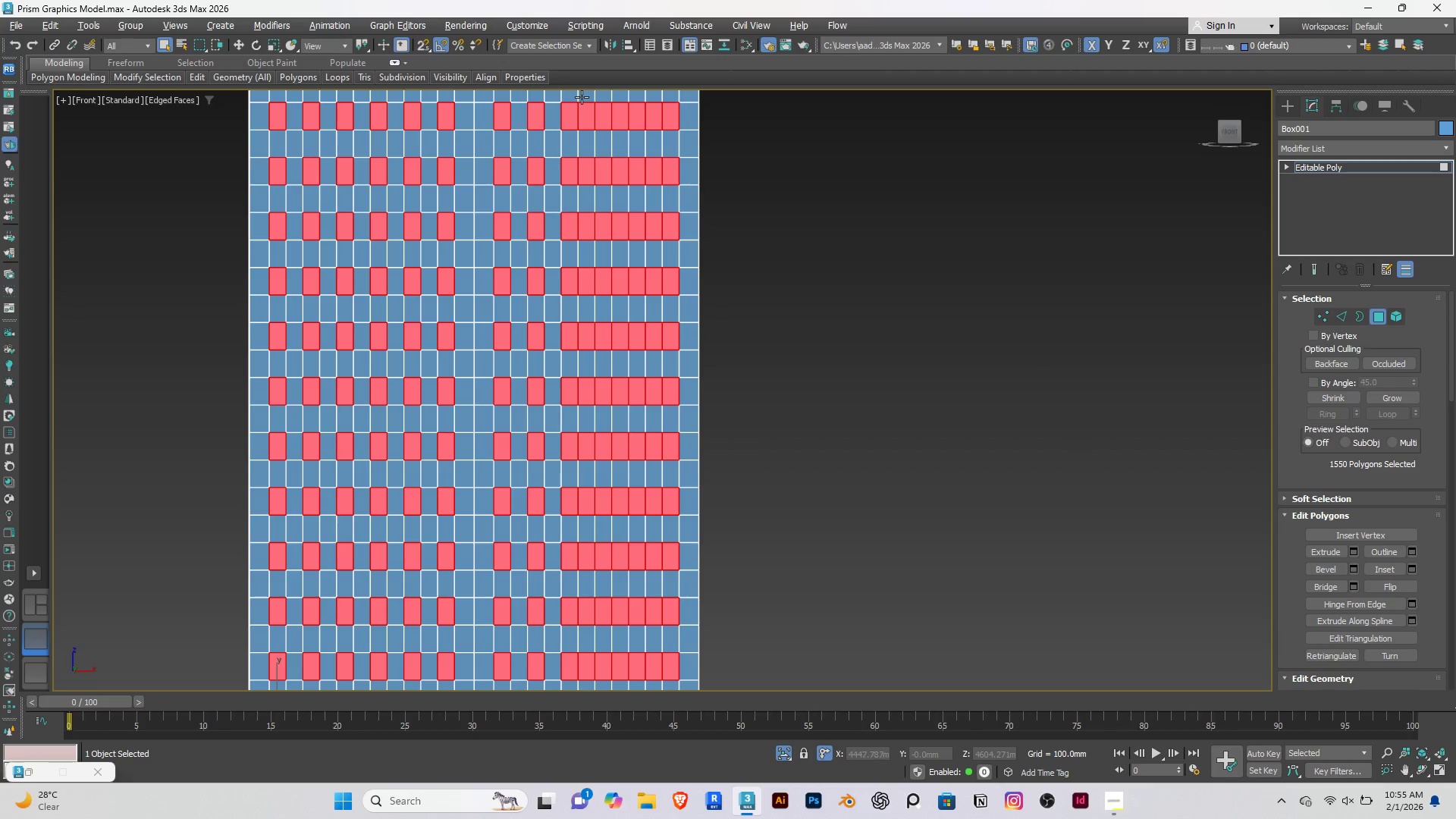 
hold_key(key=AltRight, duration=1.52)
left_click_drag(start_coordinate=[585, 97], to_coordinate=[592, 687])
 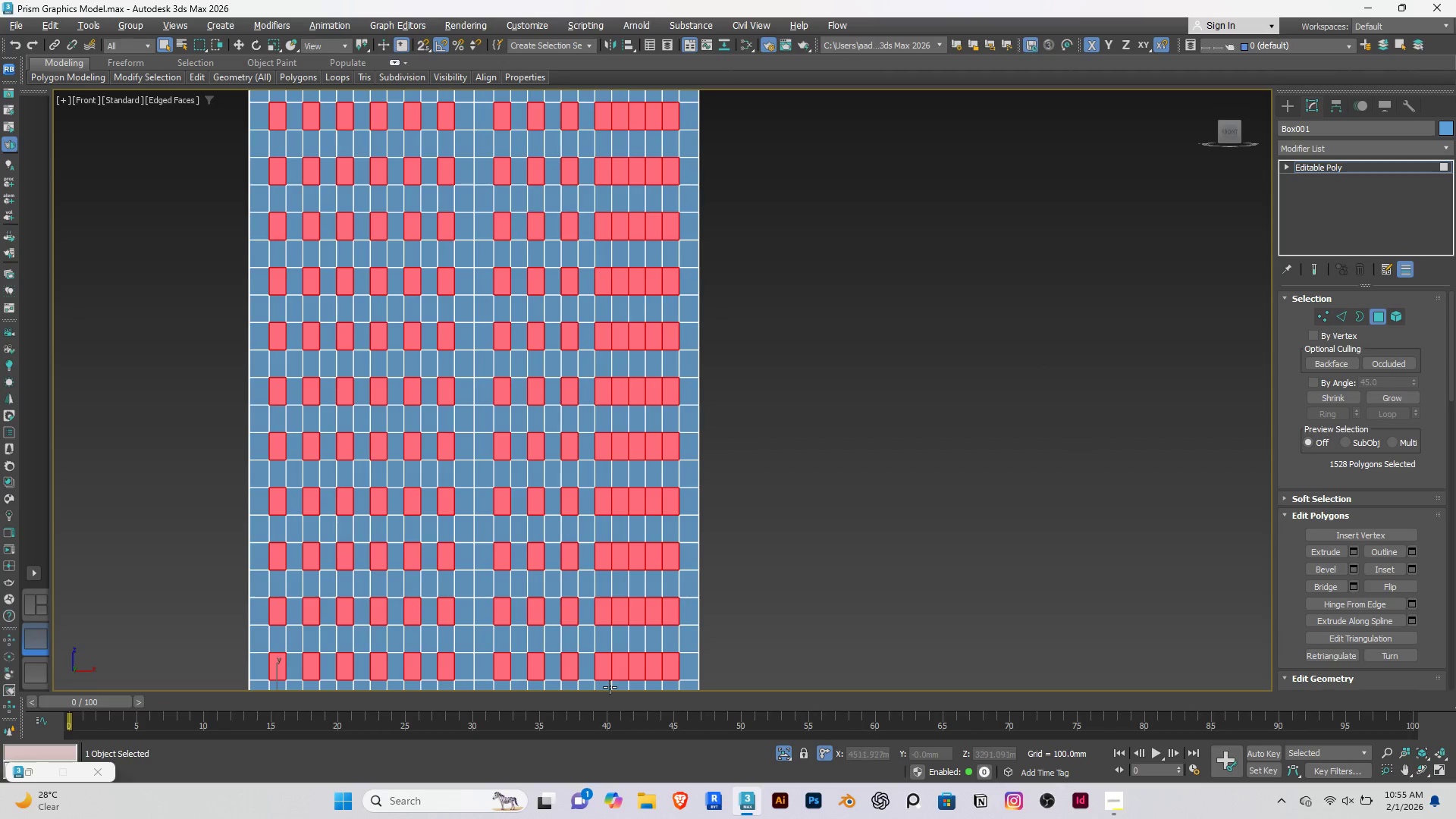 
hold_key(key=AltRight, duration=1.52)
 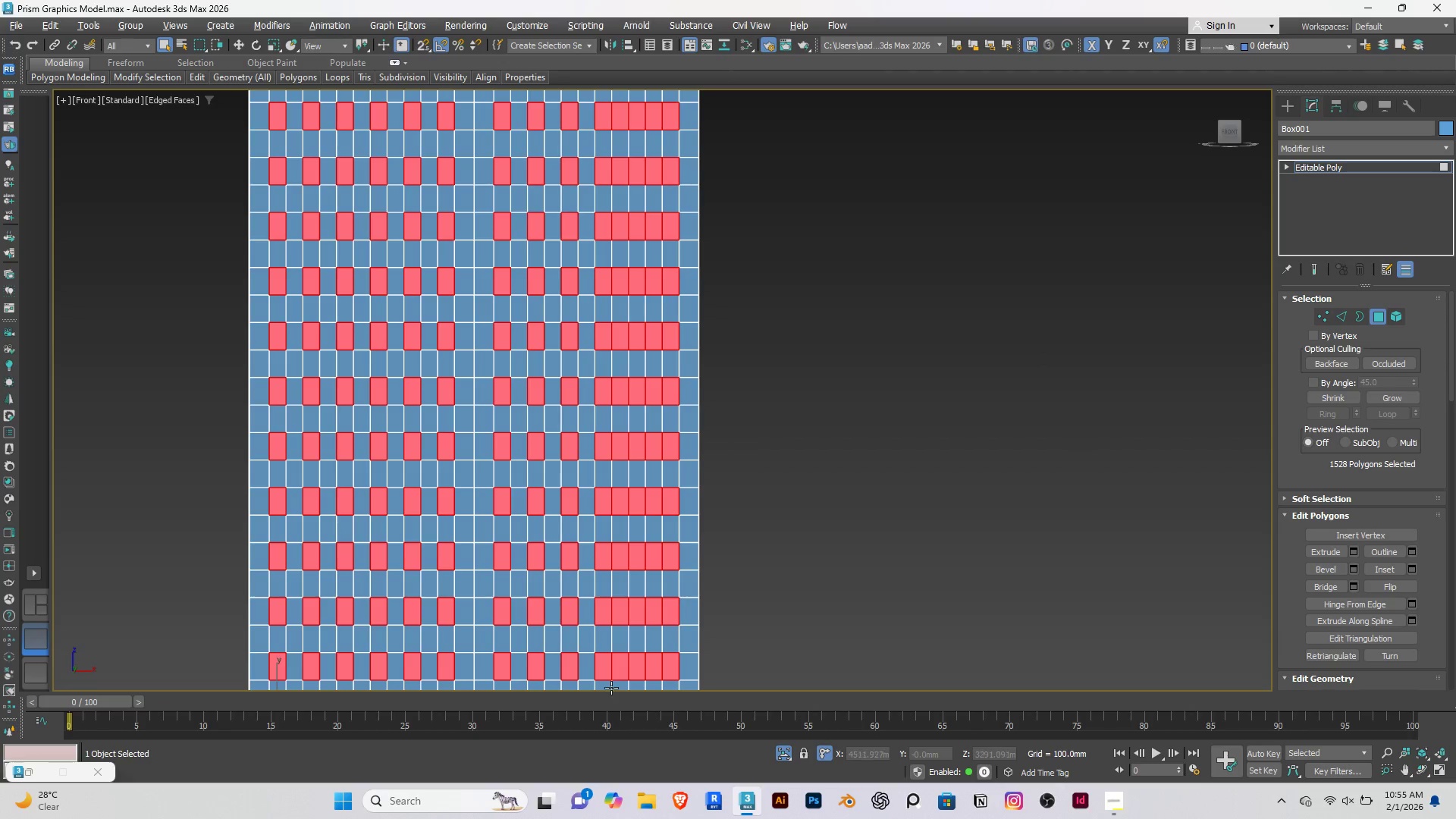 
hold_key(key=AltRight, duration=1.5)
left_click_drag(start_coordinate=[616, 686], to_coordinate=[621, 93])
 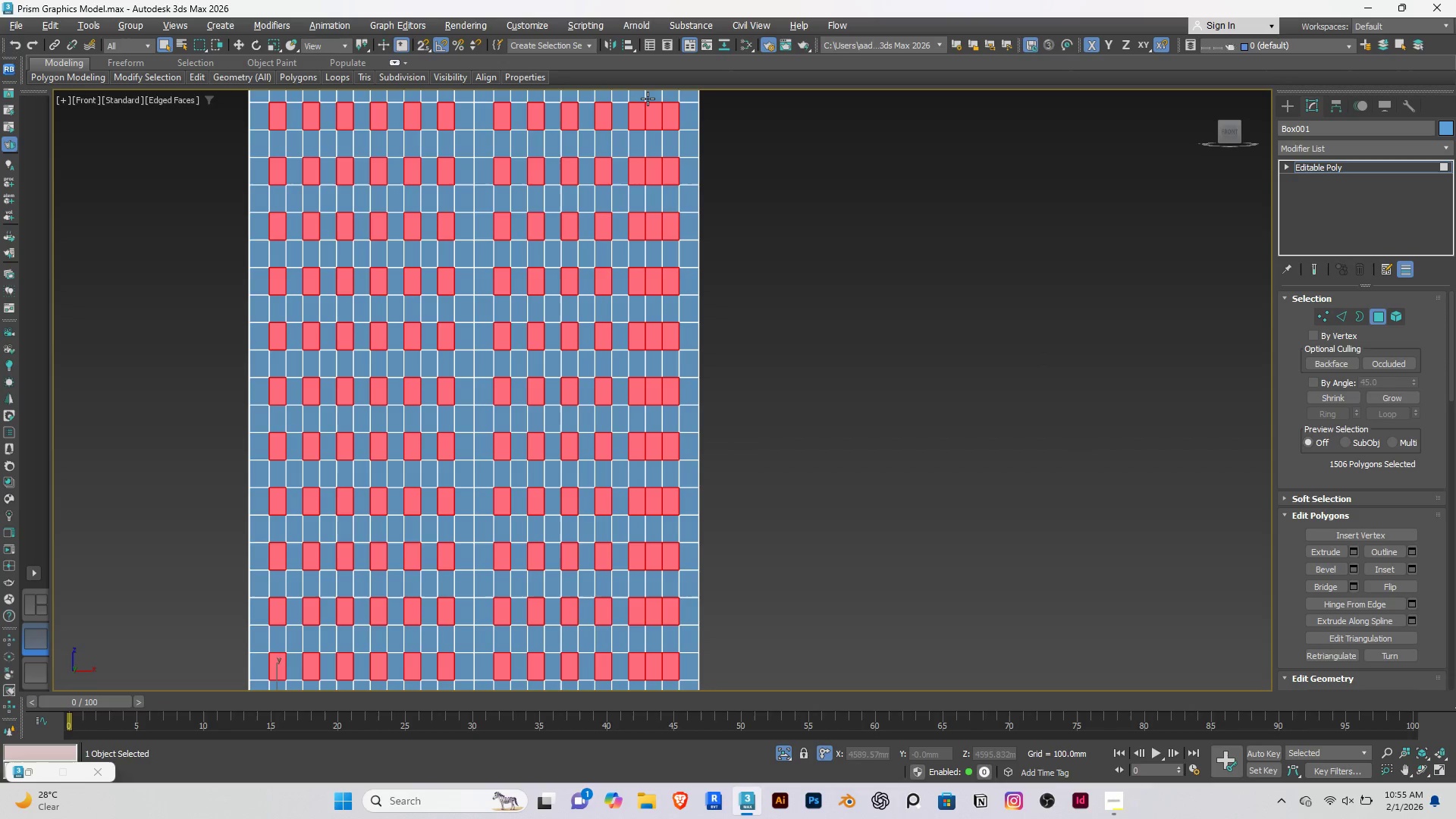 
hold_key(key=AltRight, duration=1.51)
 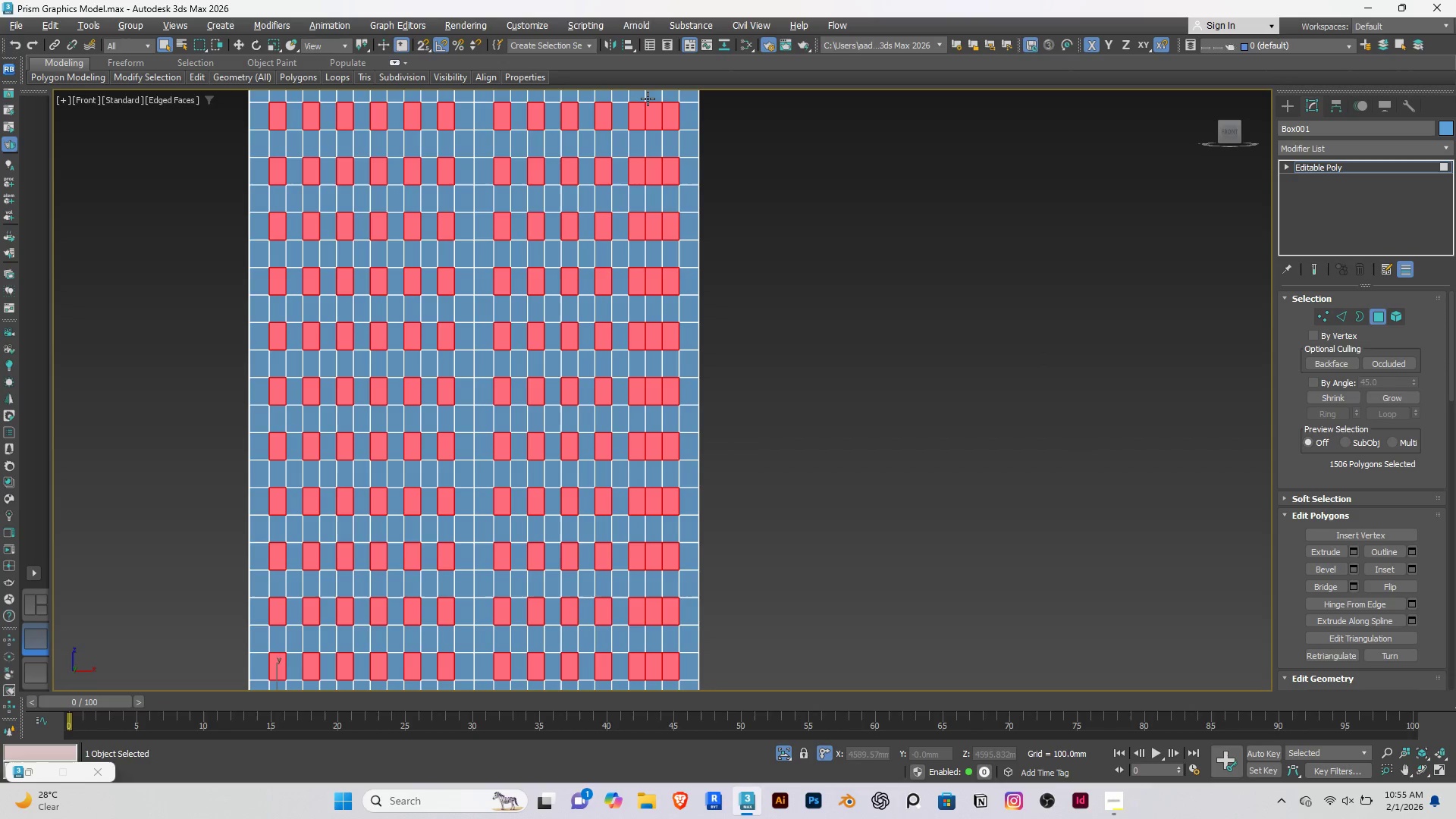 
hold_key(key=AltRight, duration=1.52)
left_click_drag(start_coordinate=[651, 96], to_coordinate=[657, 687])
 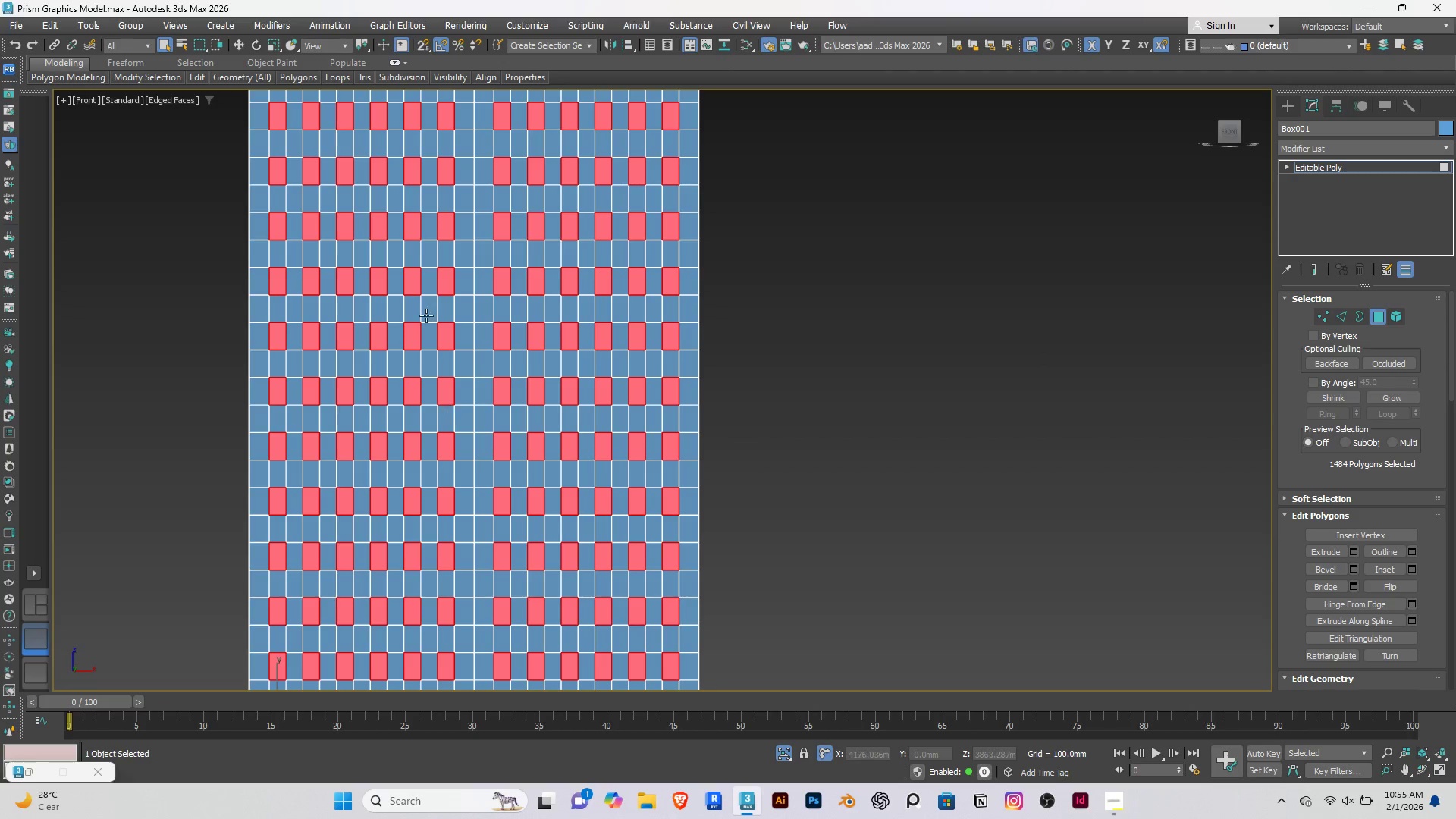 
hold_key(key=AltRight, duration=1.51)
 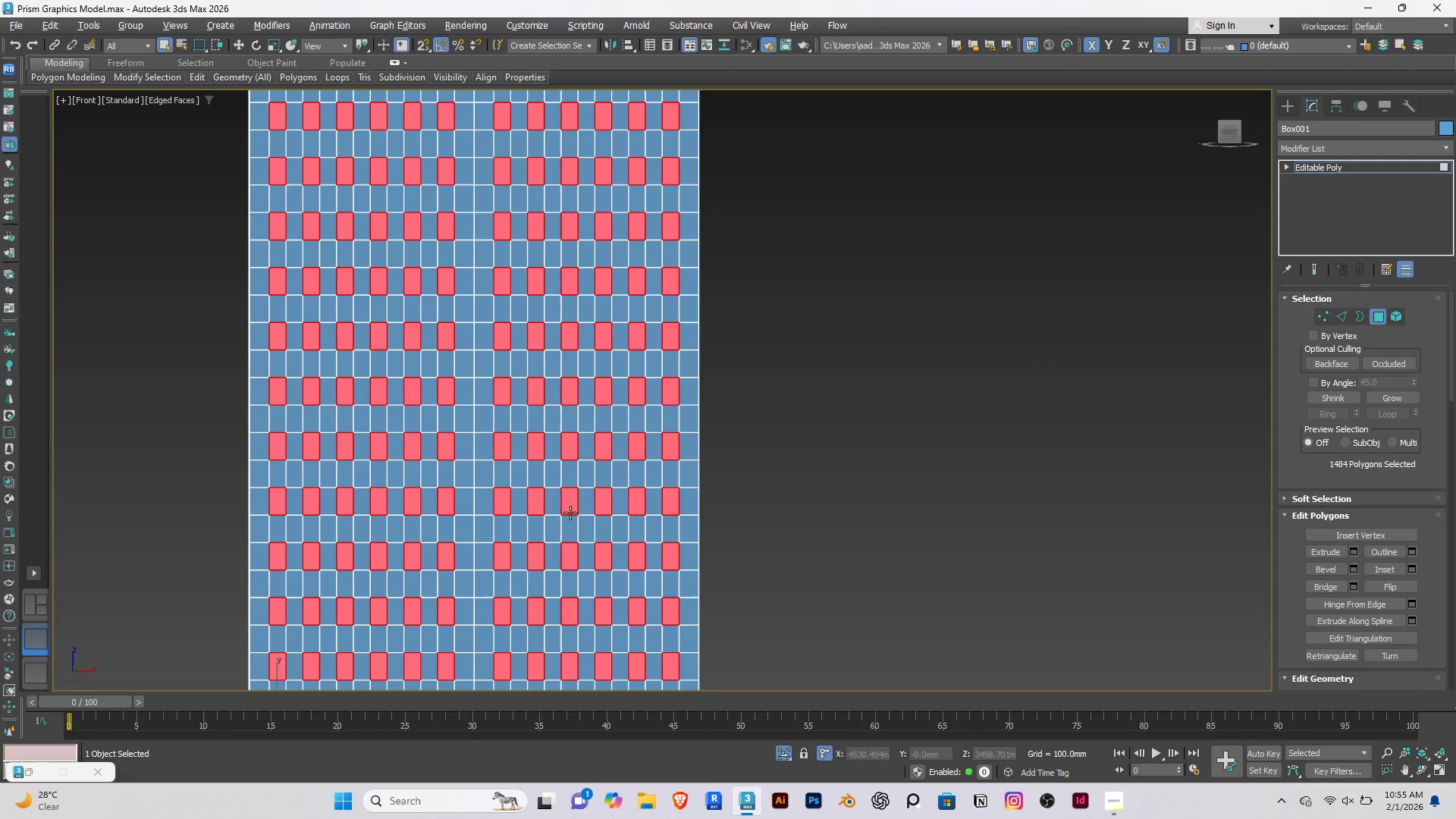 
hold_key(key=AltRight, duration=0.64)
 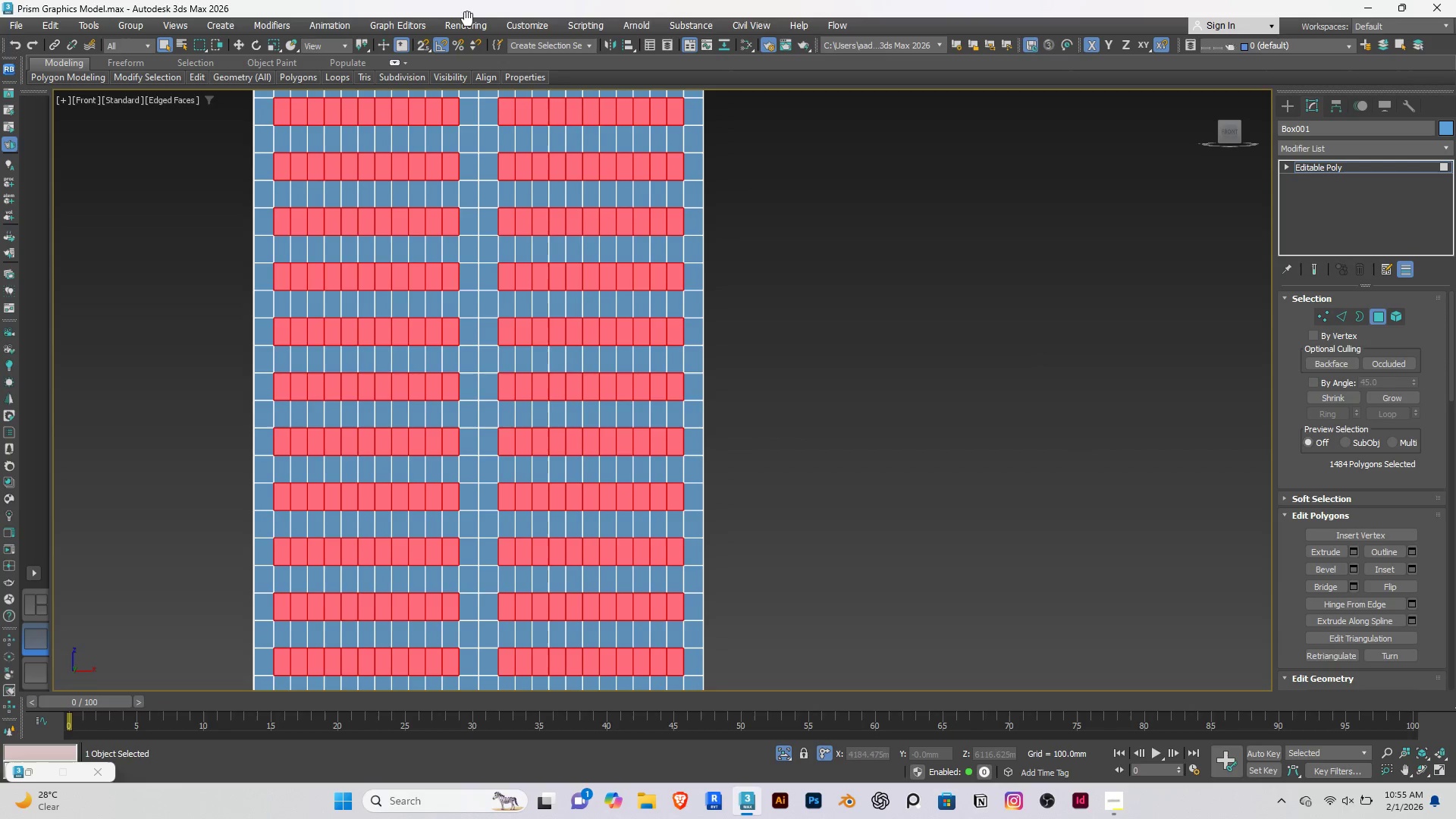 
hold_key(key=AltRight, duration=1.5)
 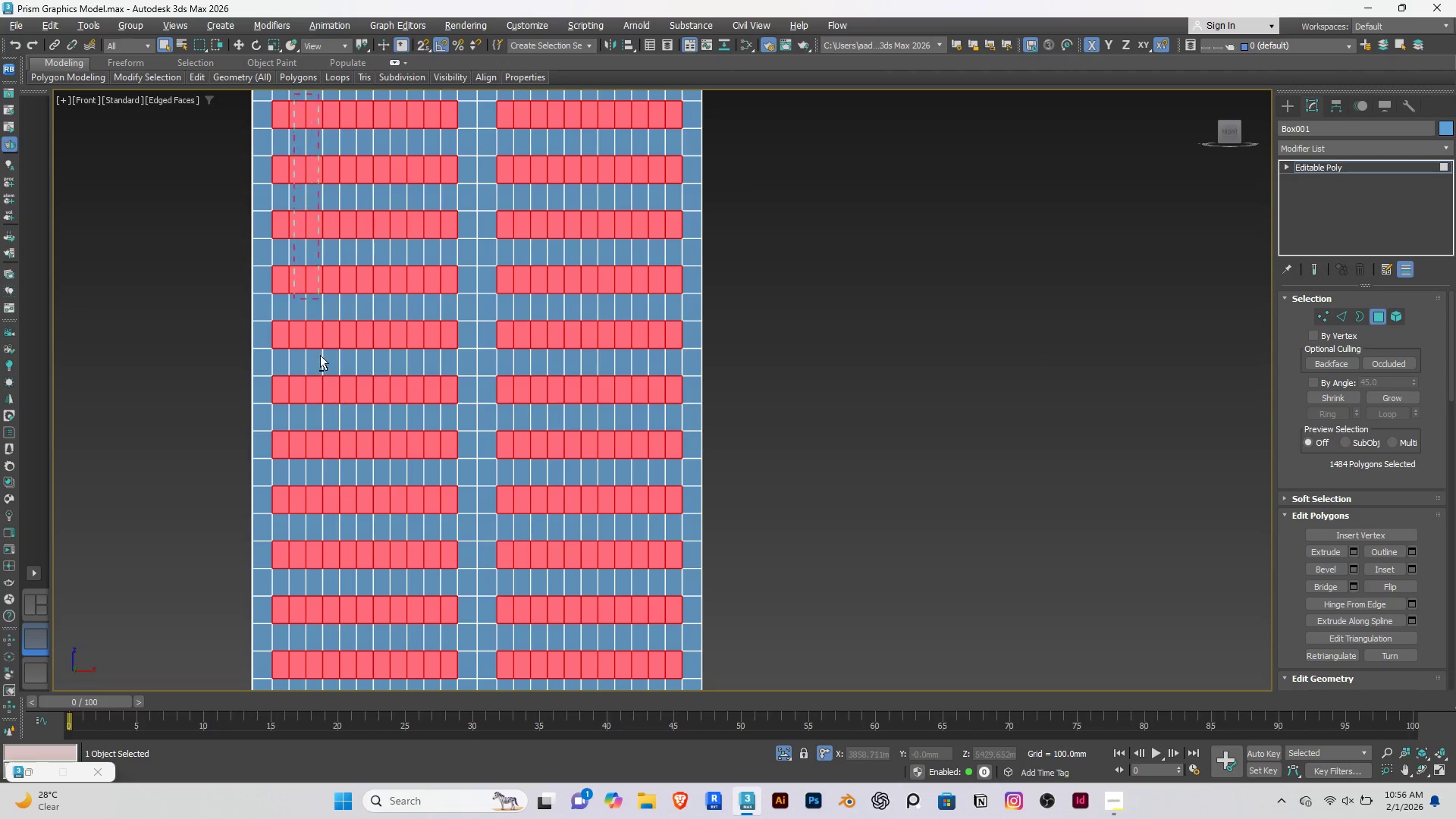 
hold_key(key=AltRight, duration=1.52)
left_click_drag(start_coordinate=[295, 95], to_coordinate=[303, 688])
 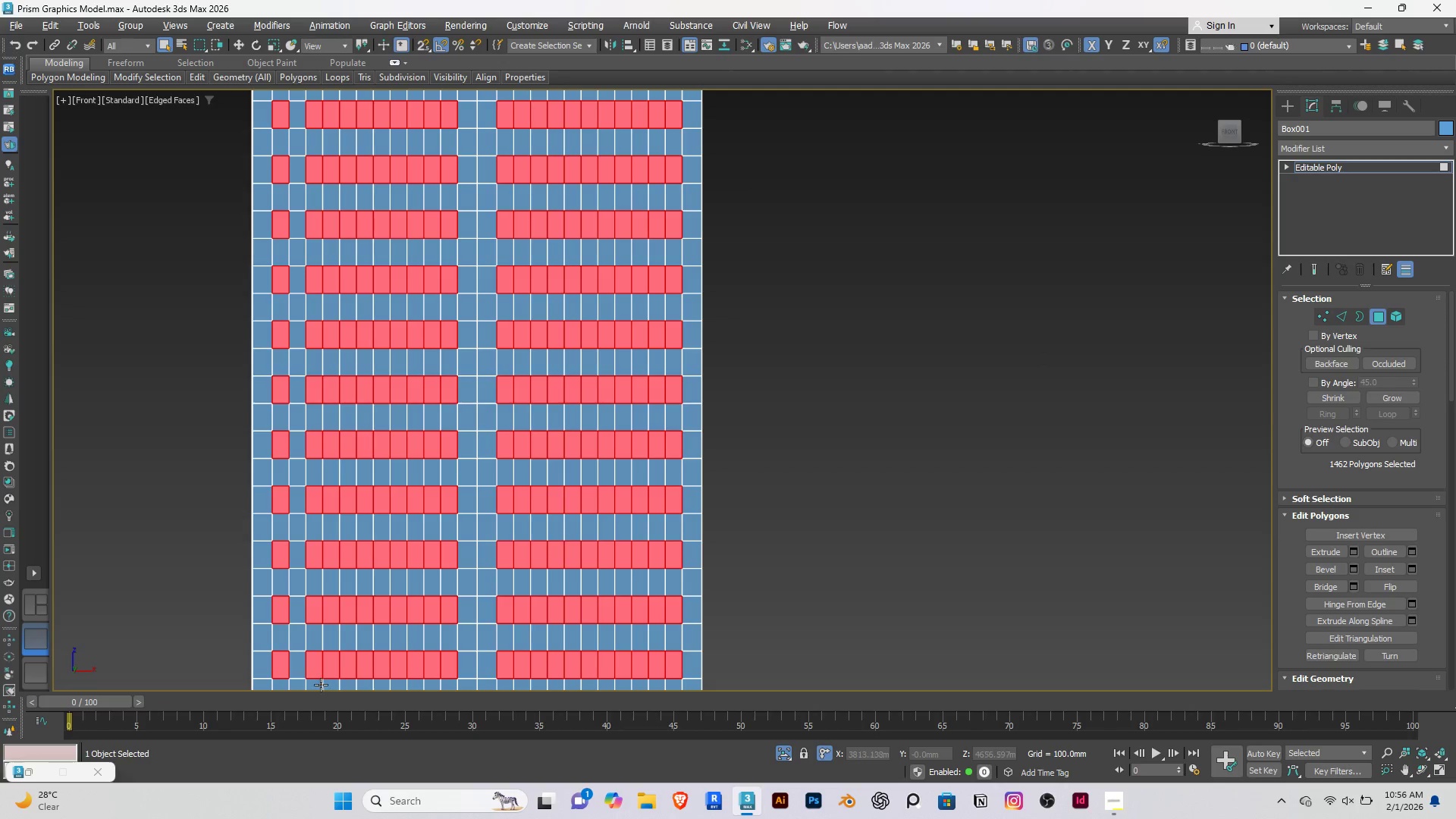 
hold_key(key=AltRight, duration=1.51)
 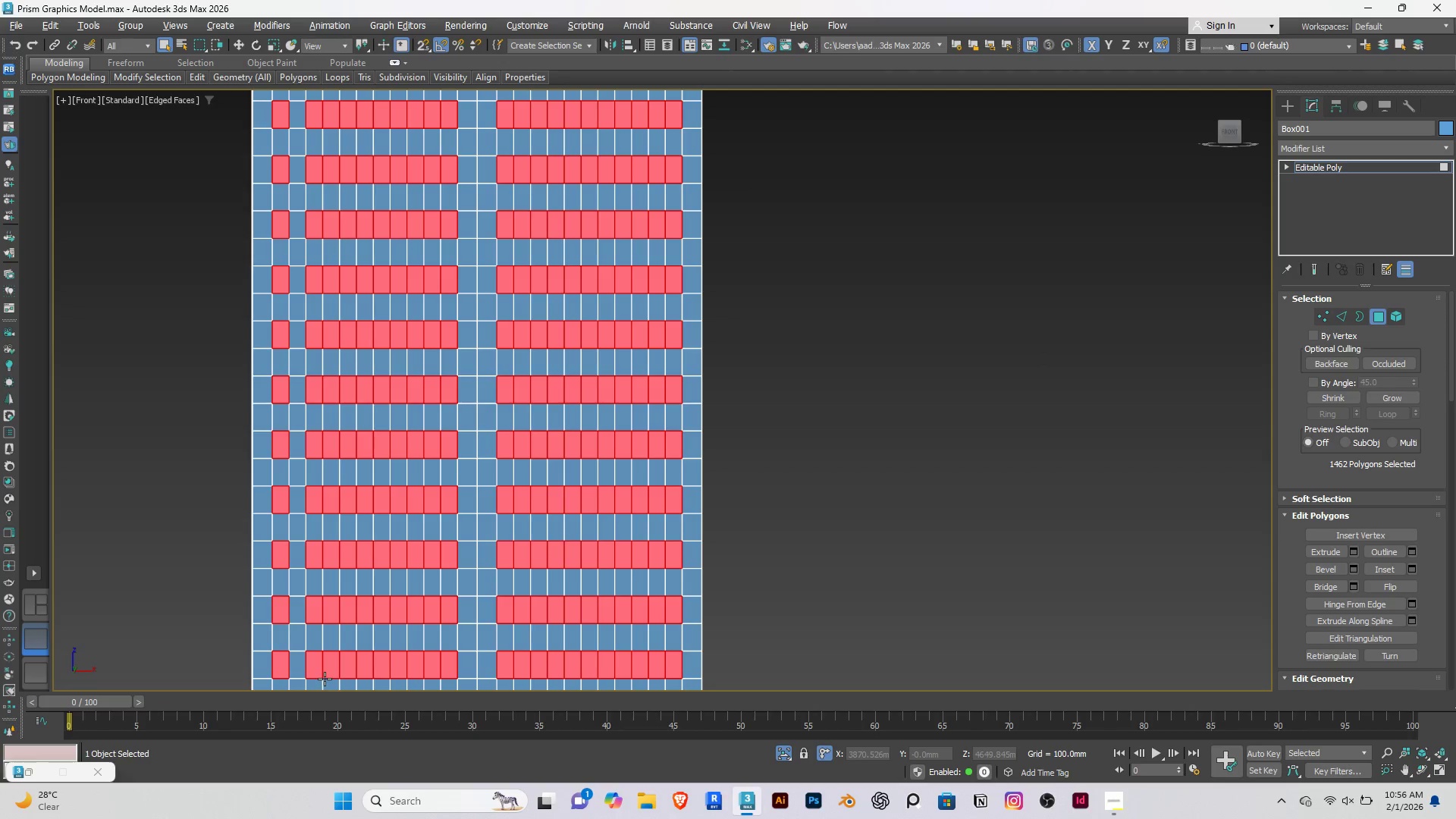 
hold_key(key=AltRight, duration=1.52)
left_click_drag(start_coordinate=[329, 684], to_coordinate=[336, 97])
 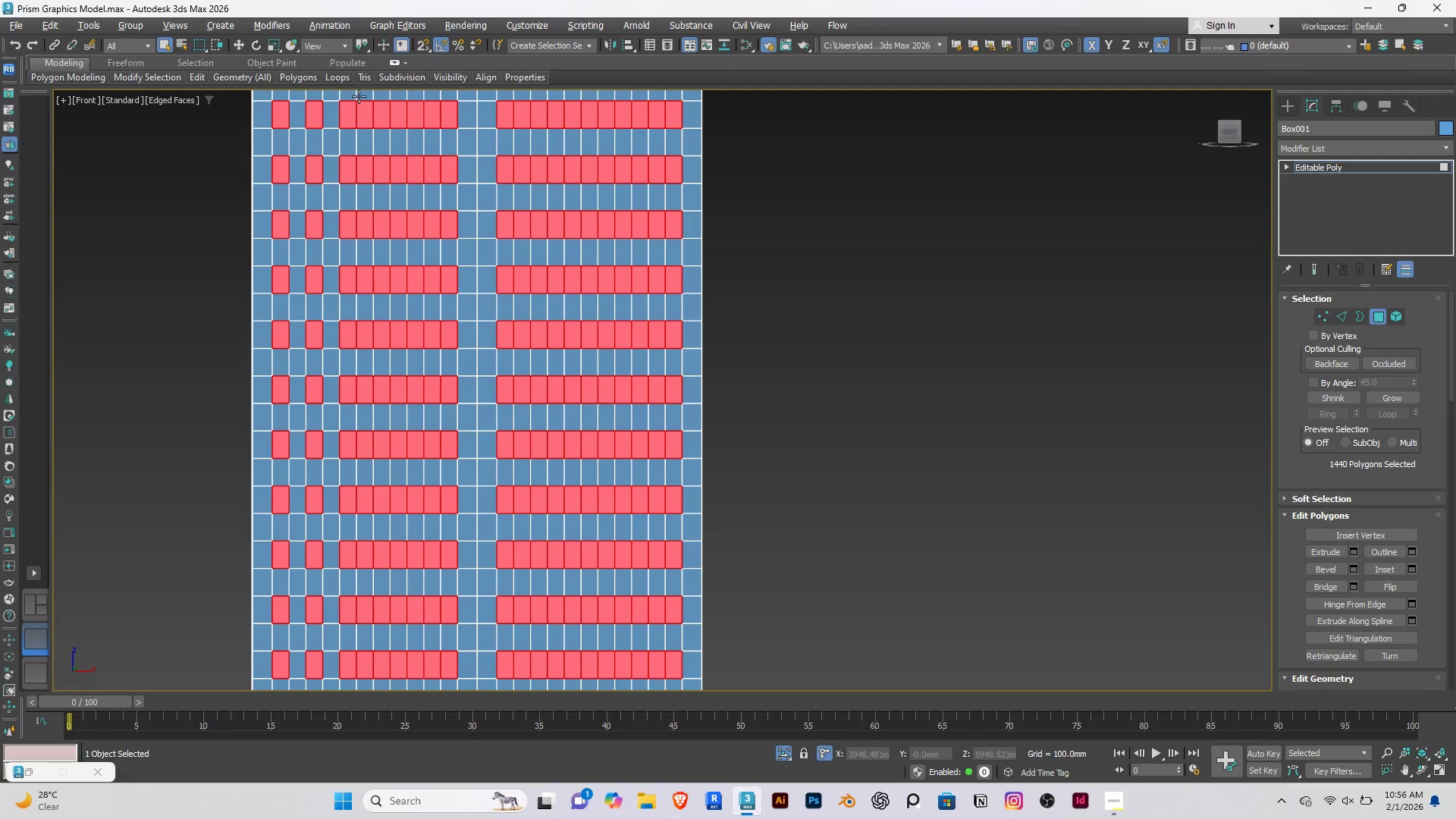 
hold_key(key=AltRight, duration=1.5)
 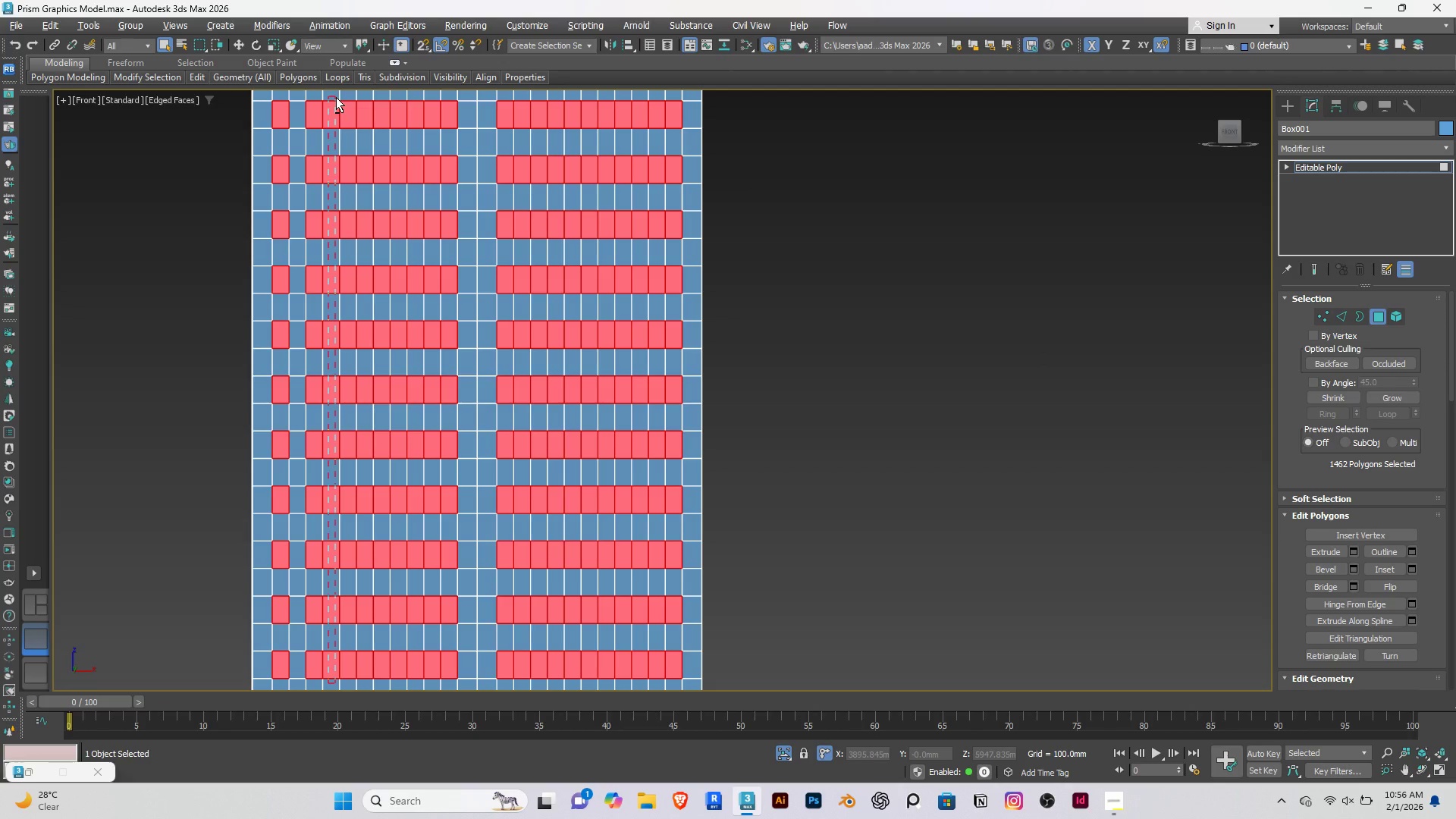 
hold_key(key=AltRight, duration=1.52)
 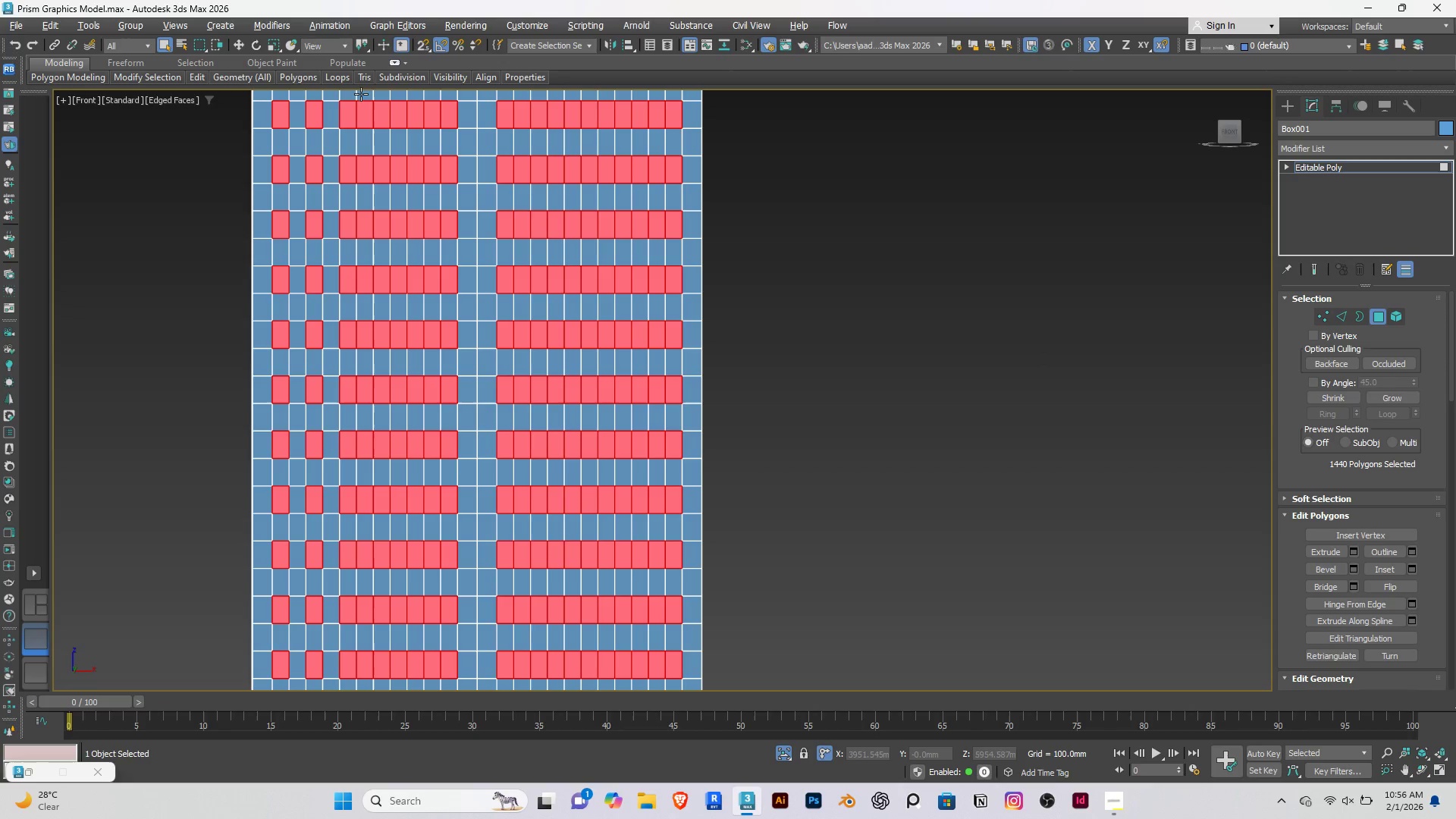 
hold_key(key=AltRight, duration=1.51)
left_click_drag(start_coordinate=[361, 94], to_coordinate=[366, 686])
 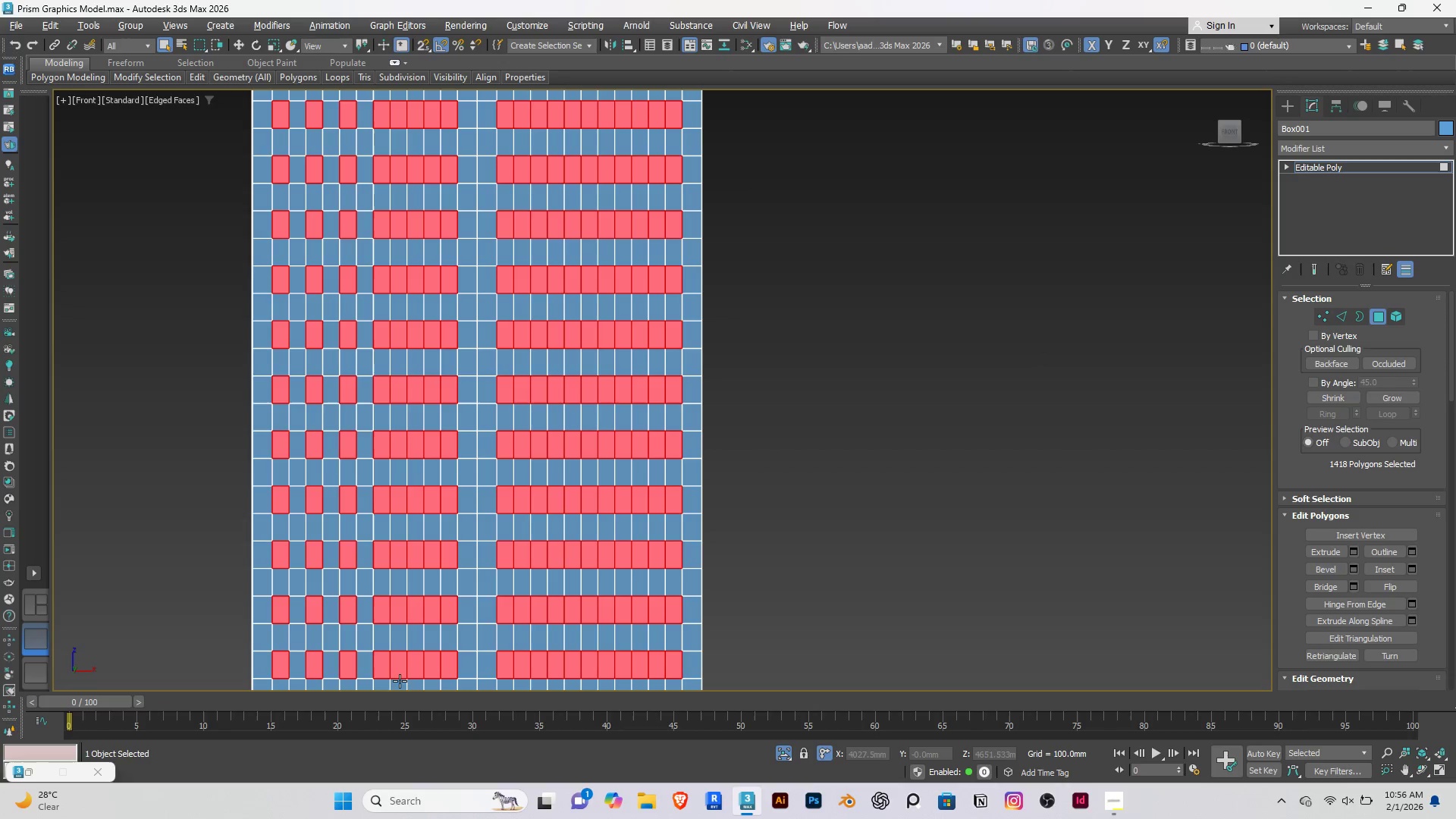 
hold_key(key=AltRight, duration=1.52)
 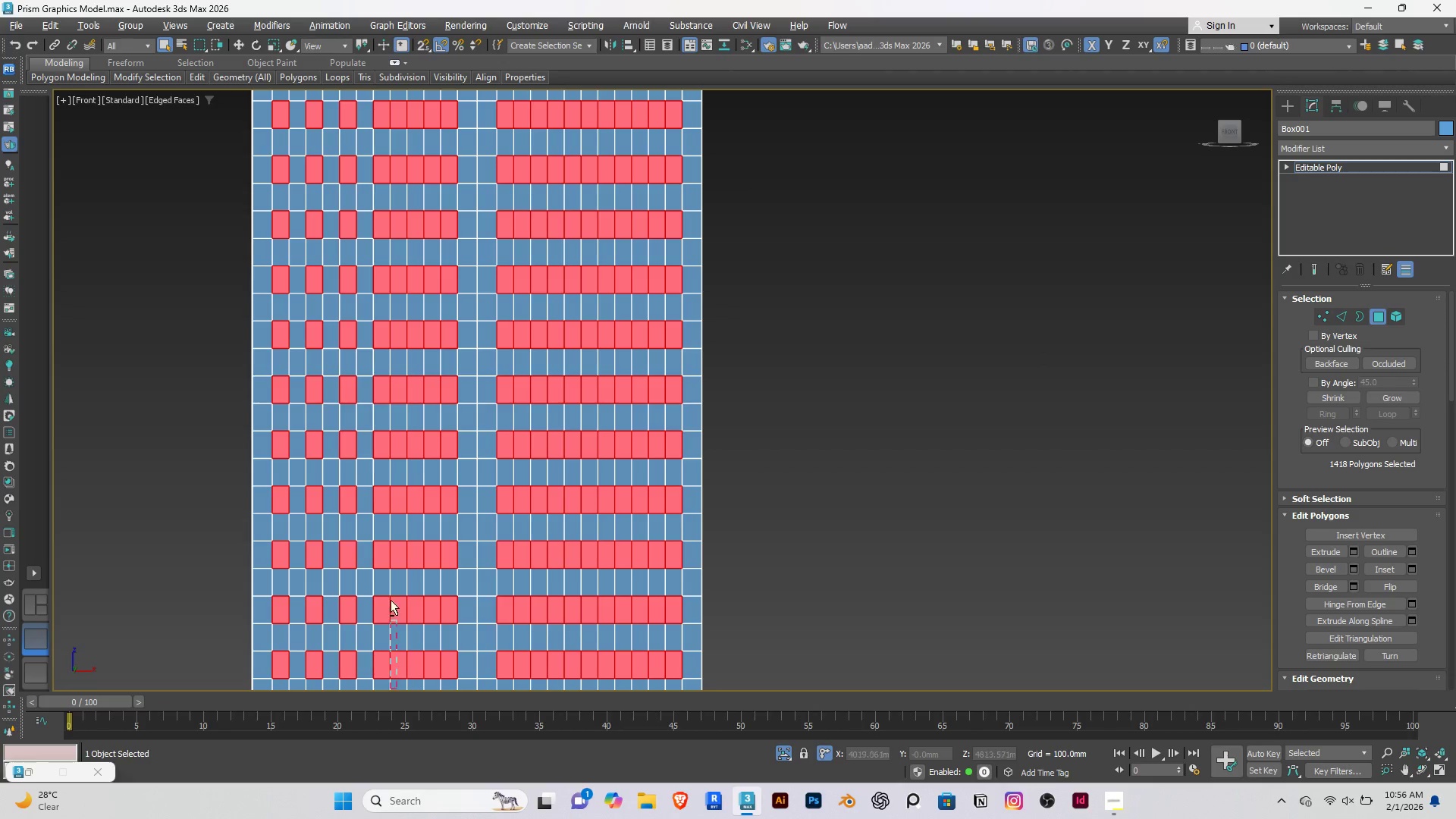 
hold_key(key=AltRight, duration=1.52)
left_click_drag(start_coordinate=[397, 689], to_coordinate=[398, 94])
 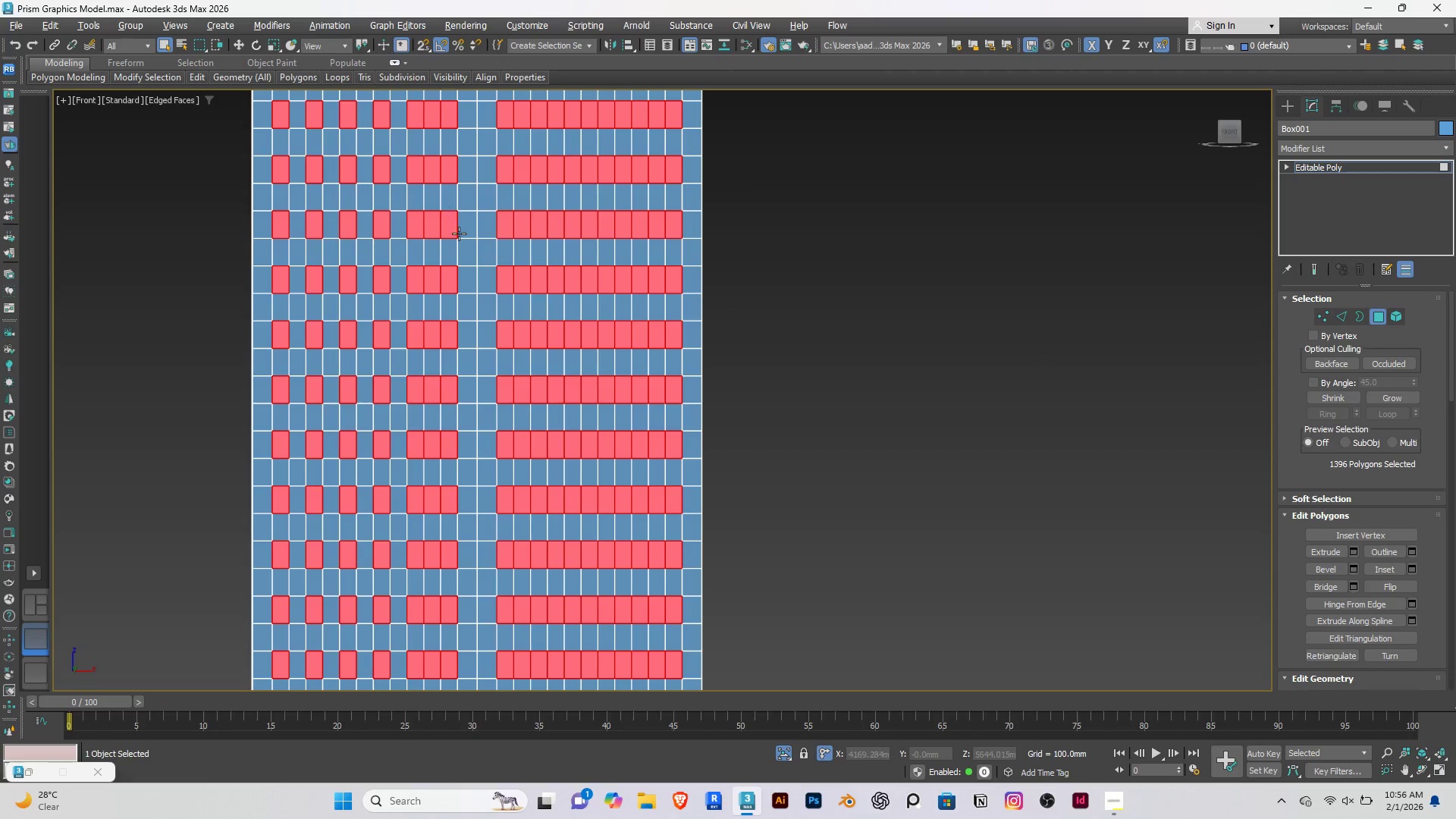 
hold_key(key=AltRight, duration=1.51)
 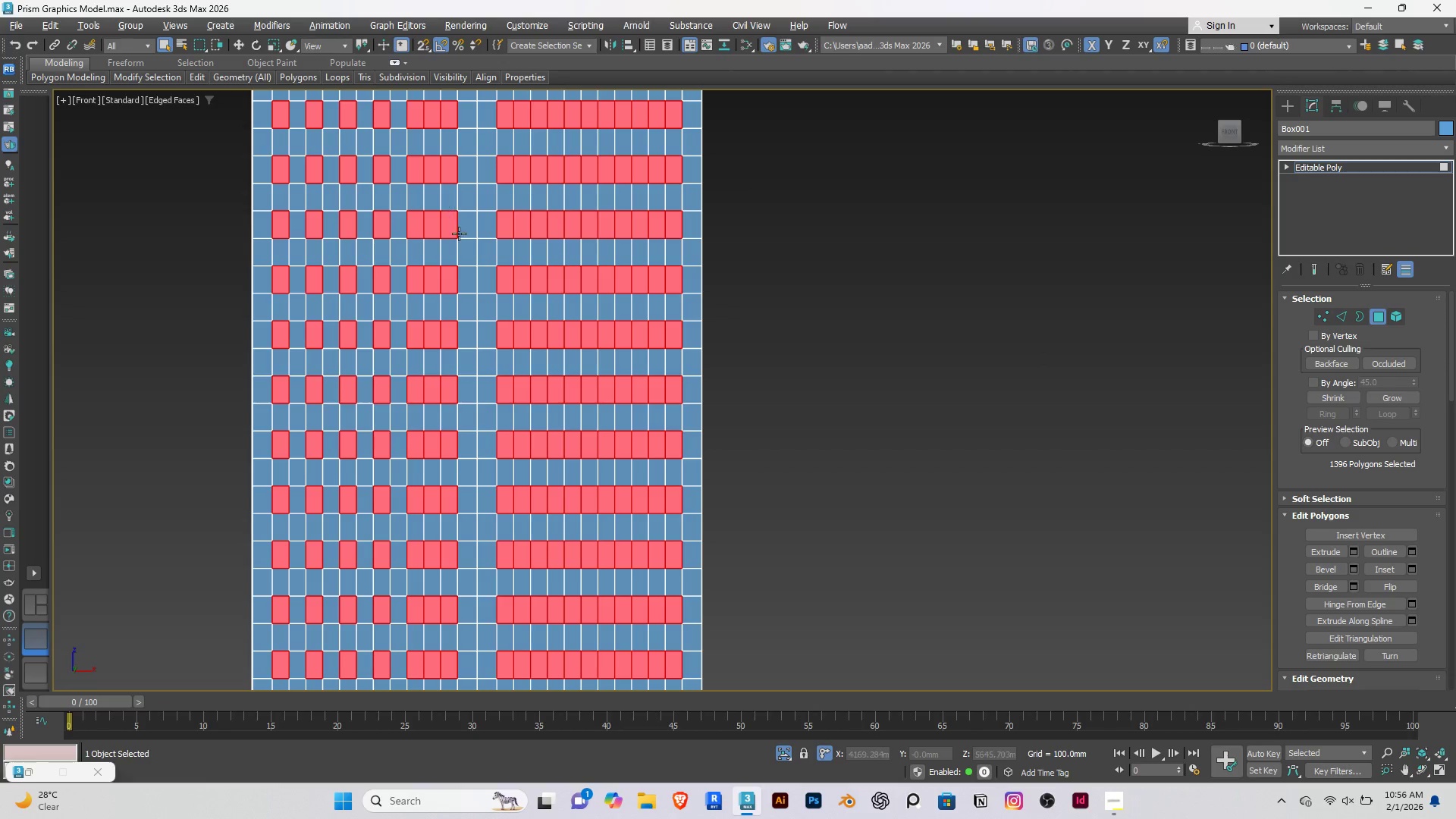 
hold_key(key=AltRight, duration=1.53)
 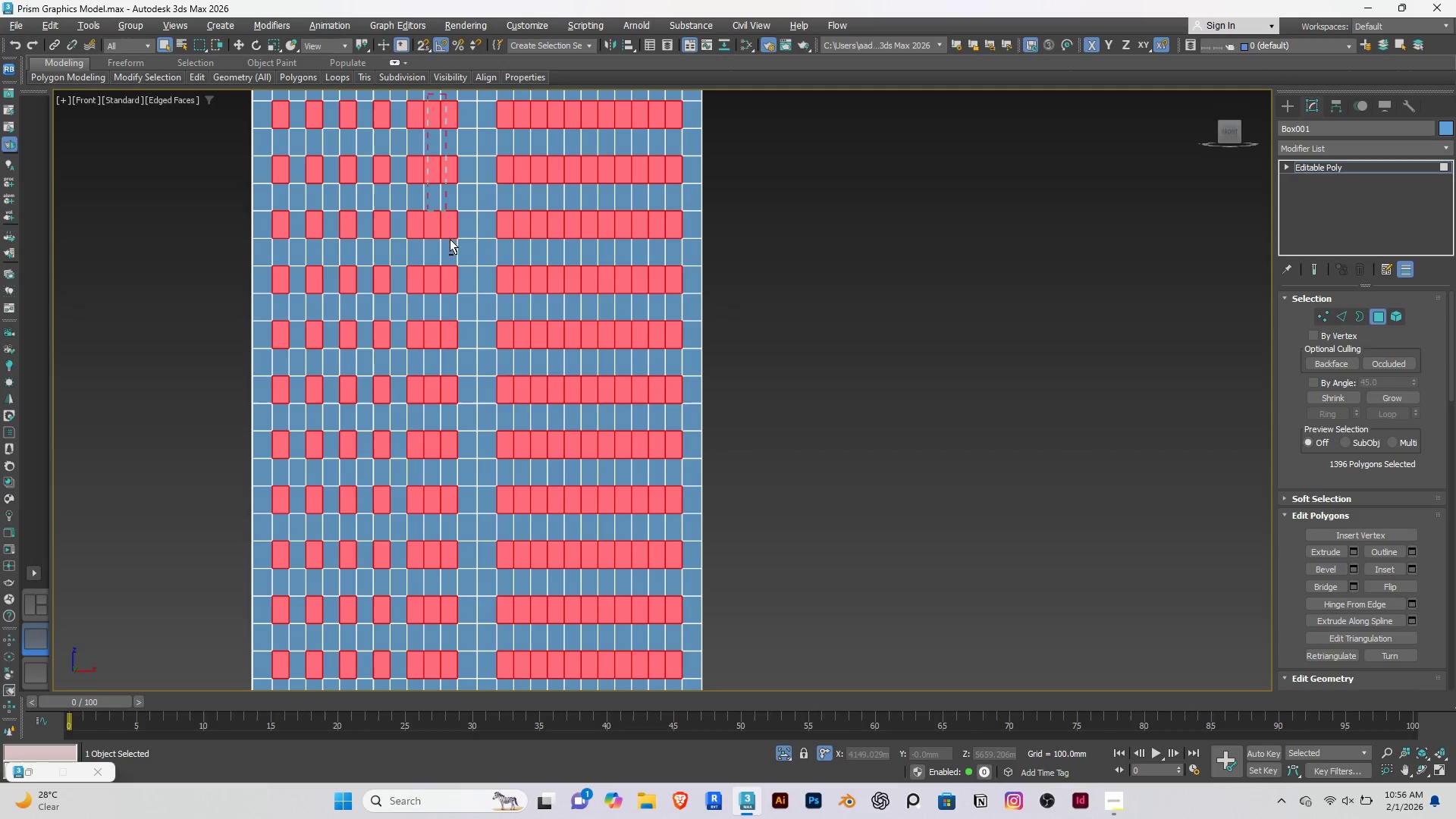 
hold_key(key=AltRight, duration=1.52)
left_click_drag(start_coordinate=[428, 95], to_coordinate=[435, 685])
 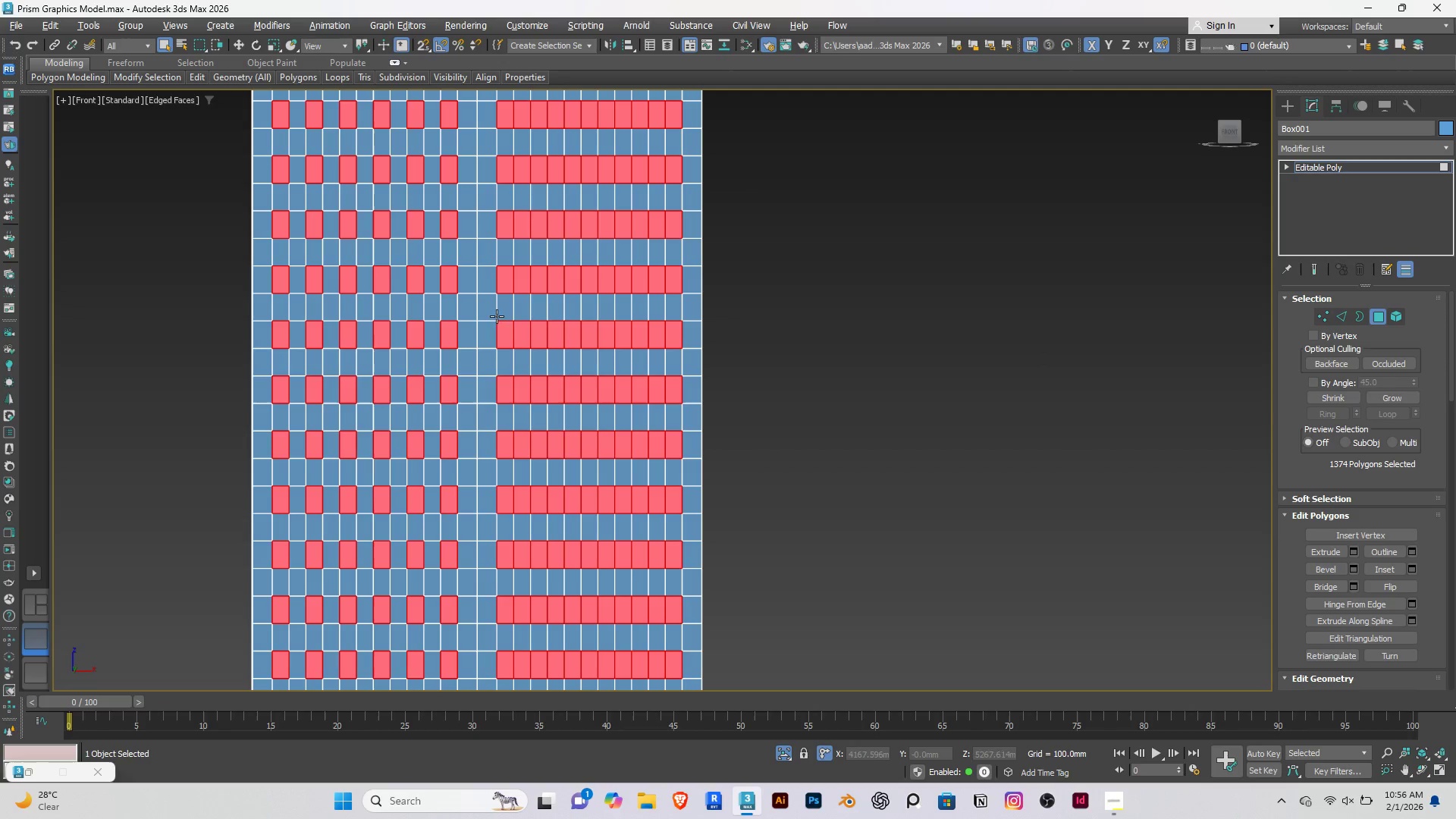 
hold_key(key=AltRight, duration=1.5)
 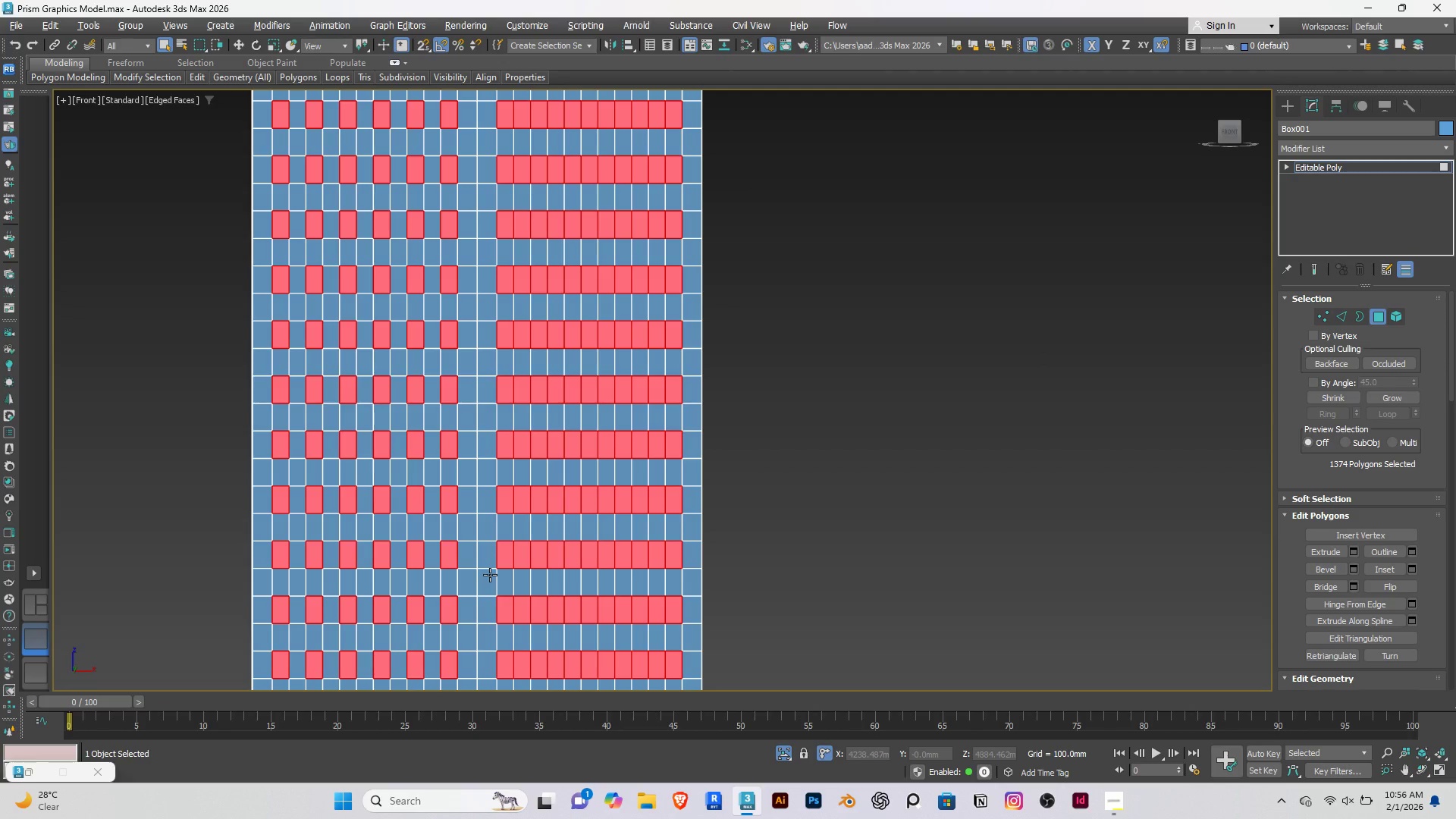 
hold_key(key=AltRight, duration=1.5)
 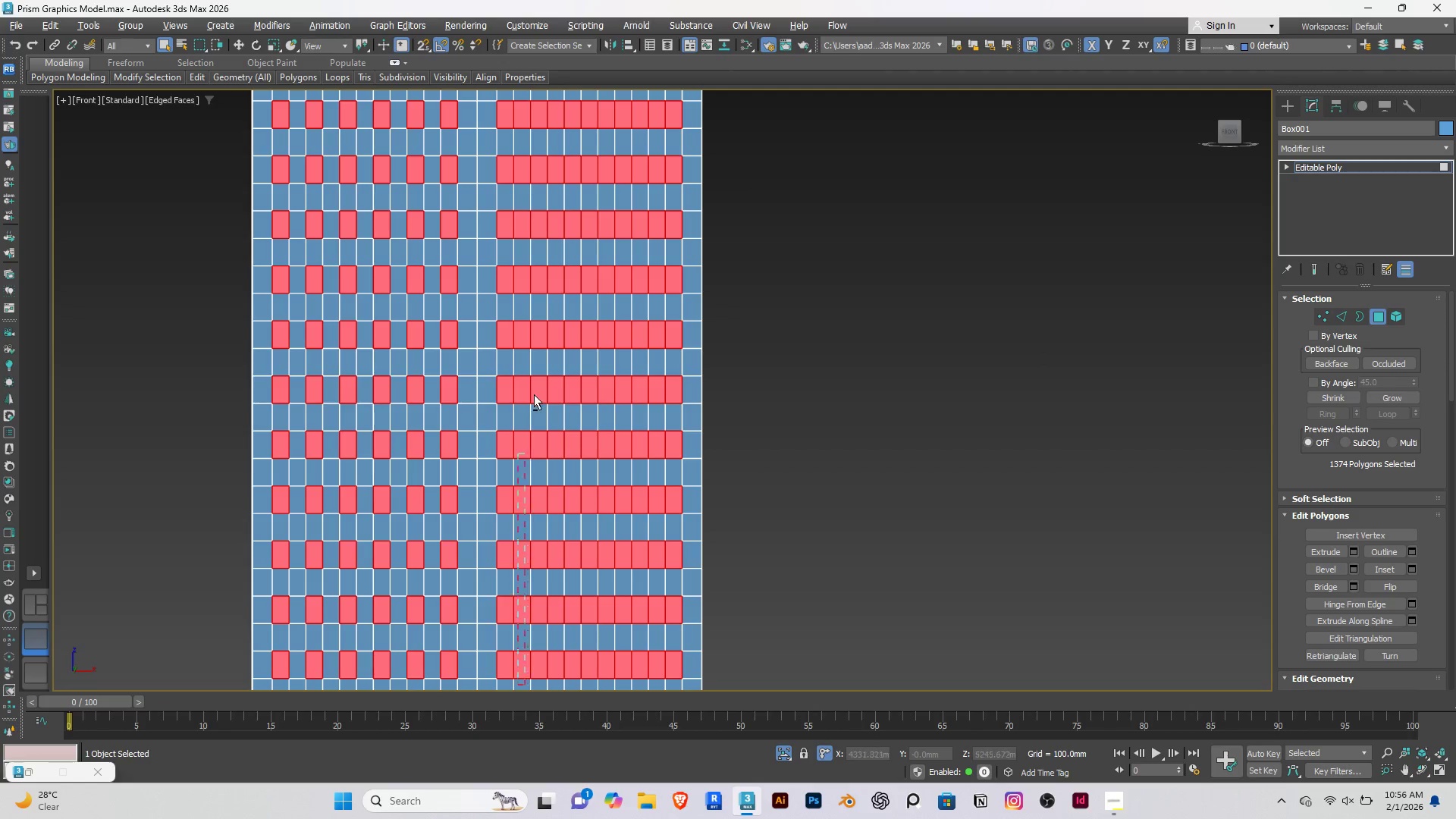 
hold_key(key=AltRight, duration=1.52)
left_click_drag(start_coordinate=[519, 686], to_coordinate=[523, 96])
 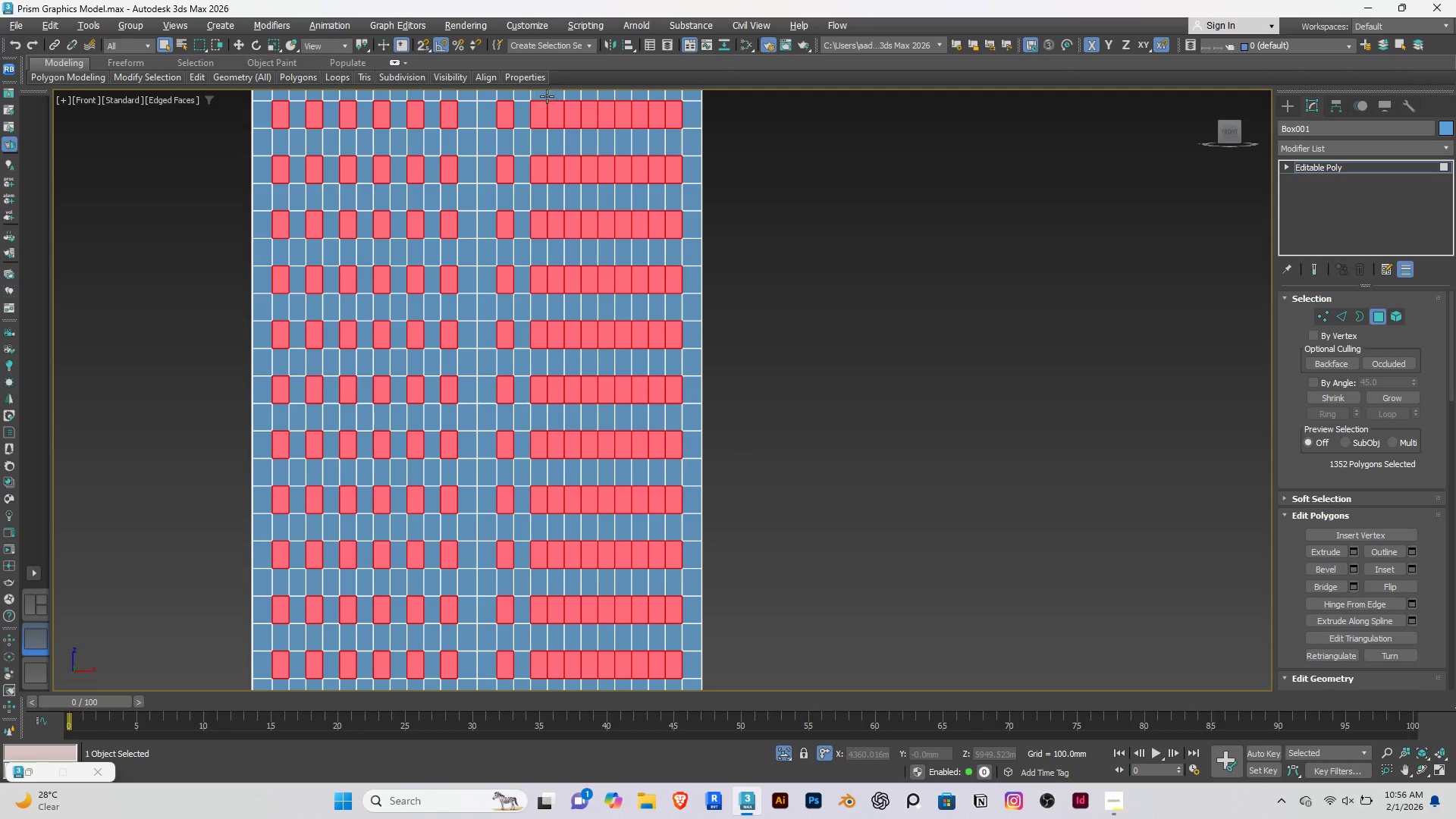 
hold_key(key=AltRight, duration=1.51)
 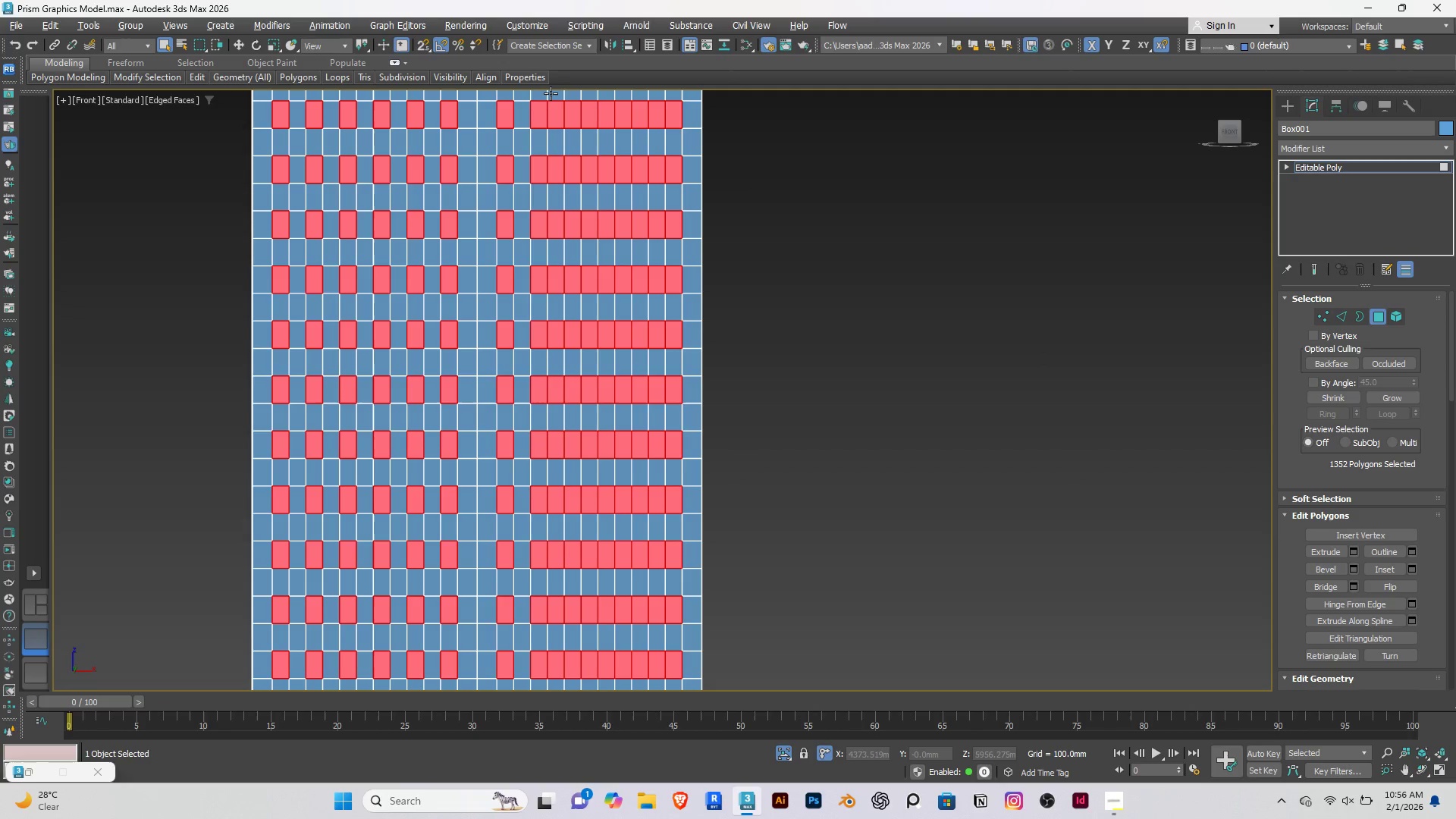 
hold_key(key=AltRight, duration=1.53)
left_click_drag(start_coordinate=[551, 93], to_coordinate=[555, 686])
 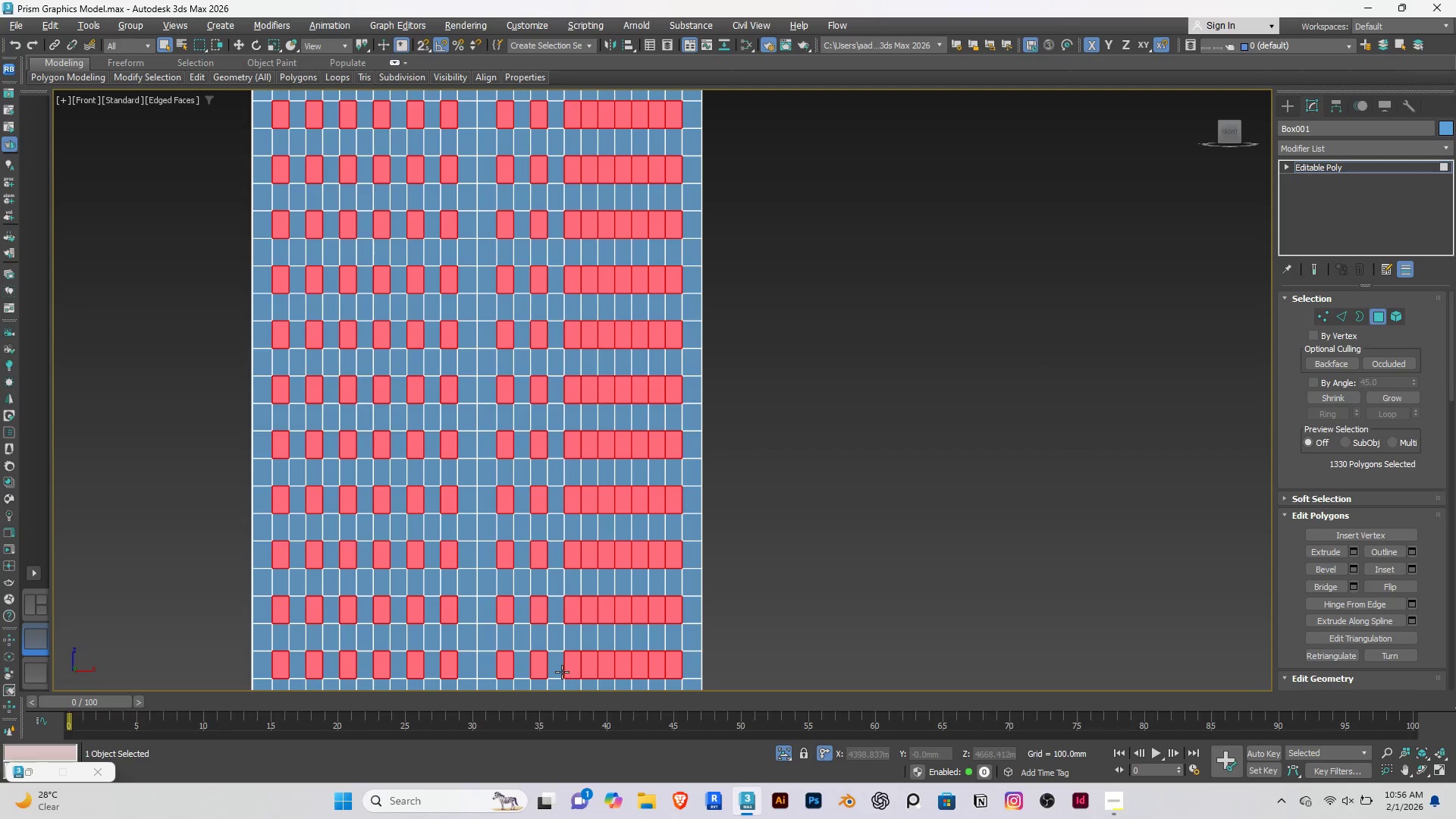 
hold_key(key=AltRight, duration=1.5)
 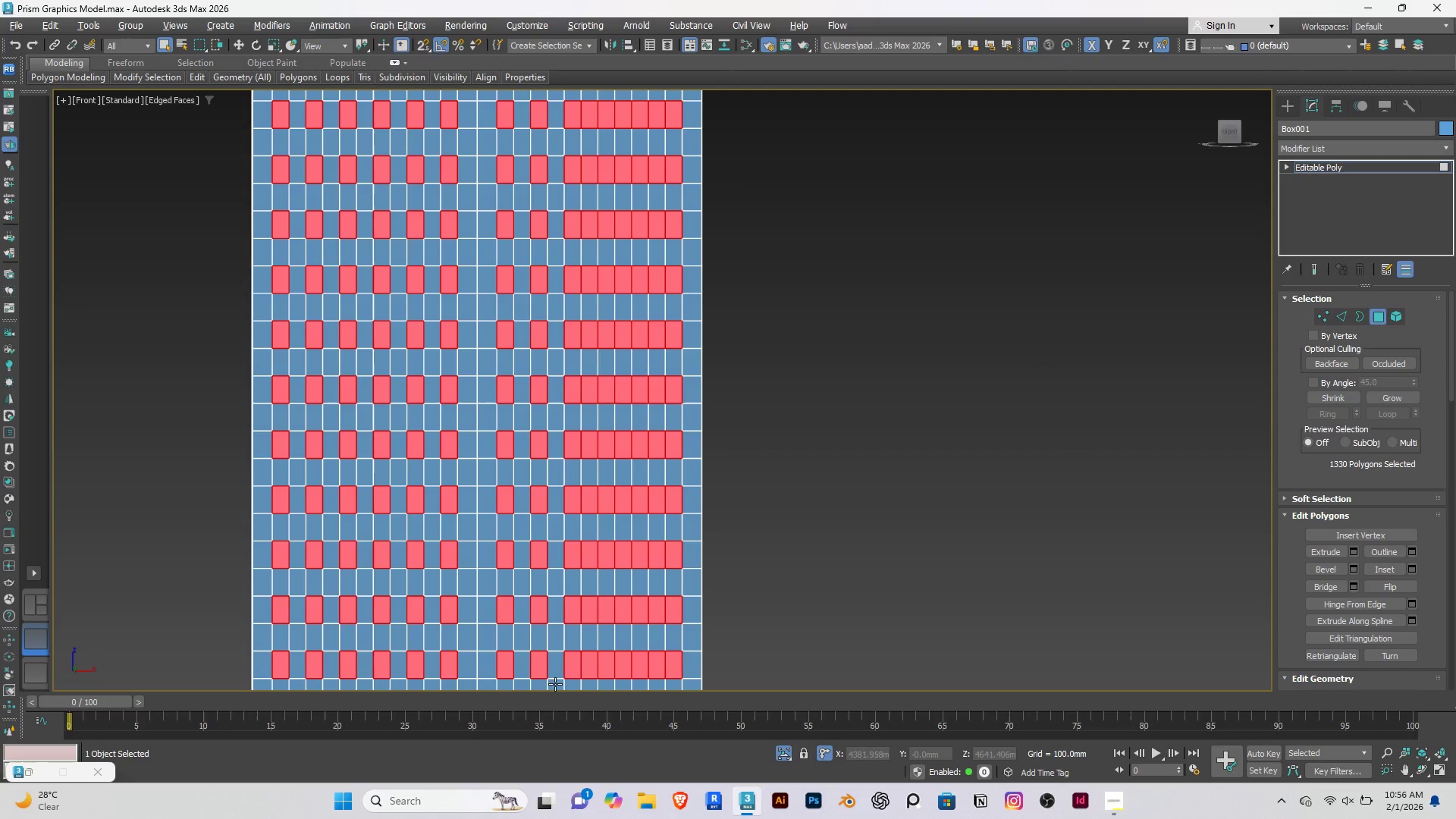 
hold_key(key=AltRight, duration=1.53)
 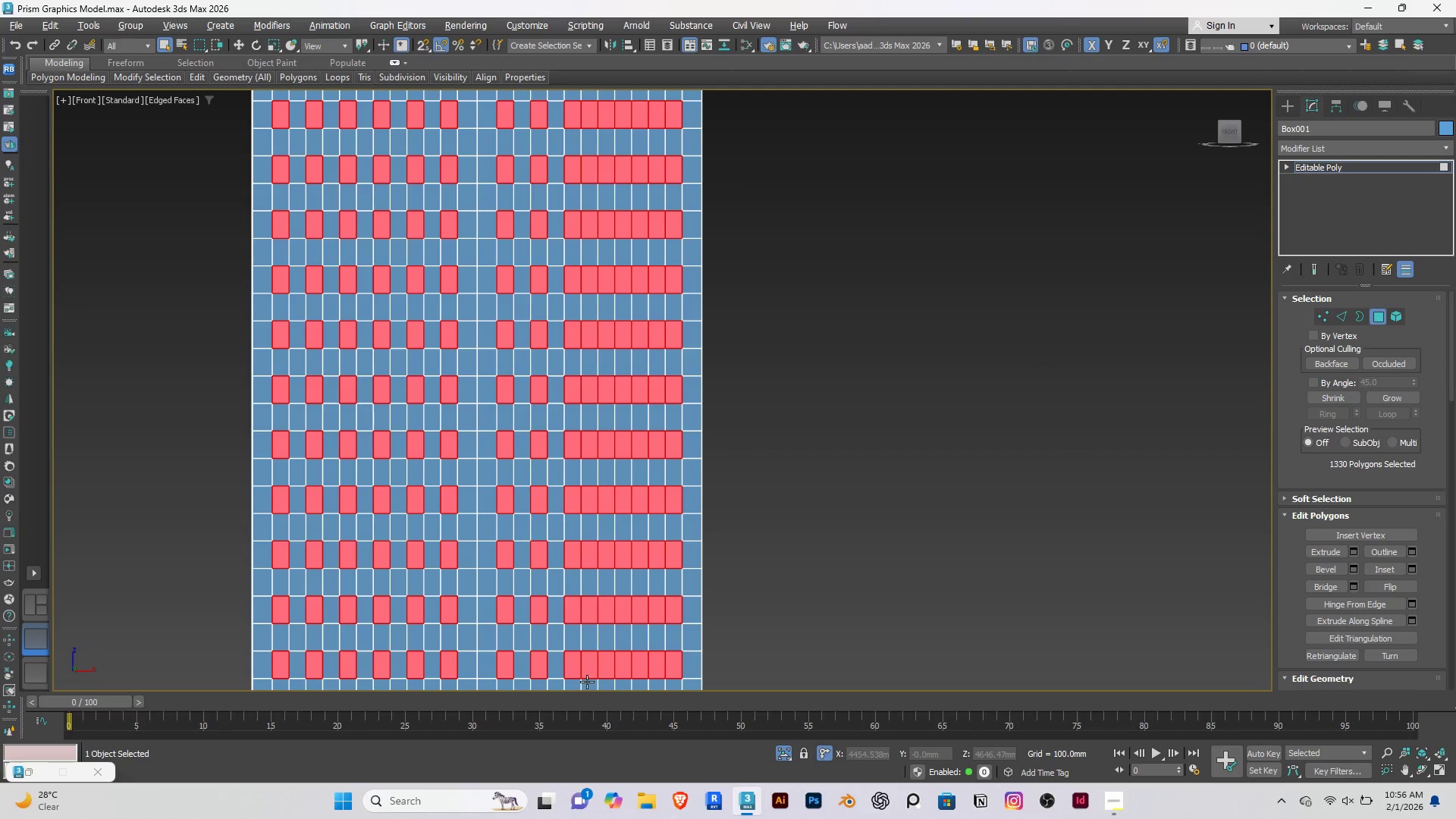 
hold_key(key=AltRight, duration=1.51)
left_click_drag(start_coordinate=[587, 682], to_coordinate=[588, 89])
 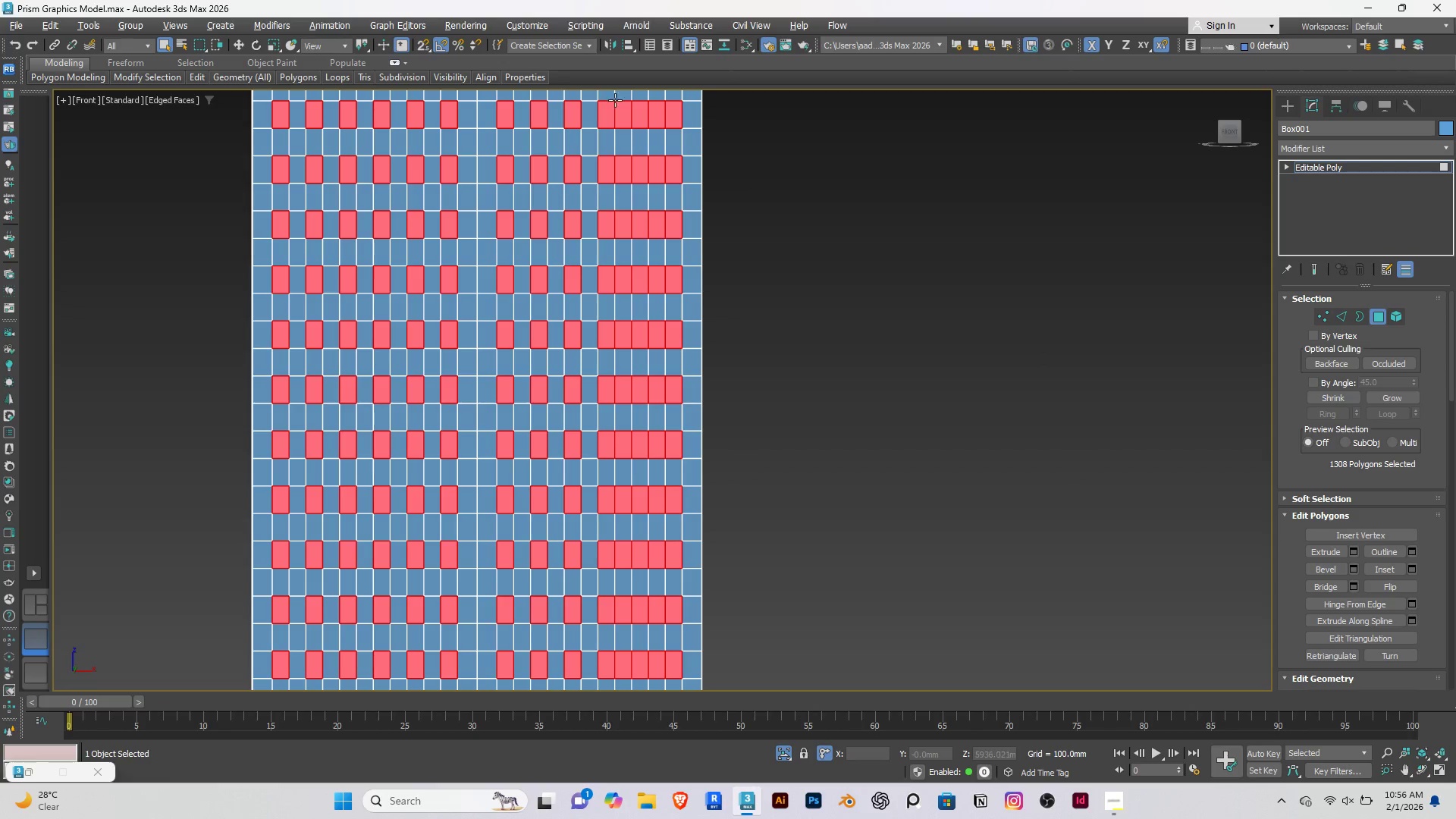 
hold_key(key=AltRight, duration=1.52)
 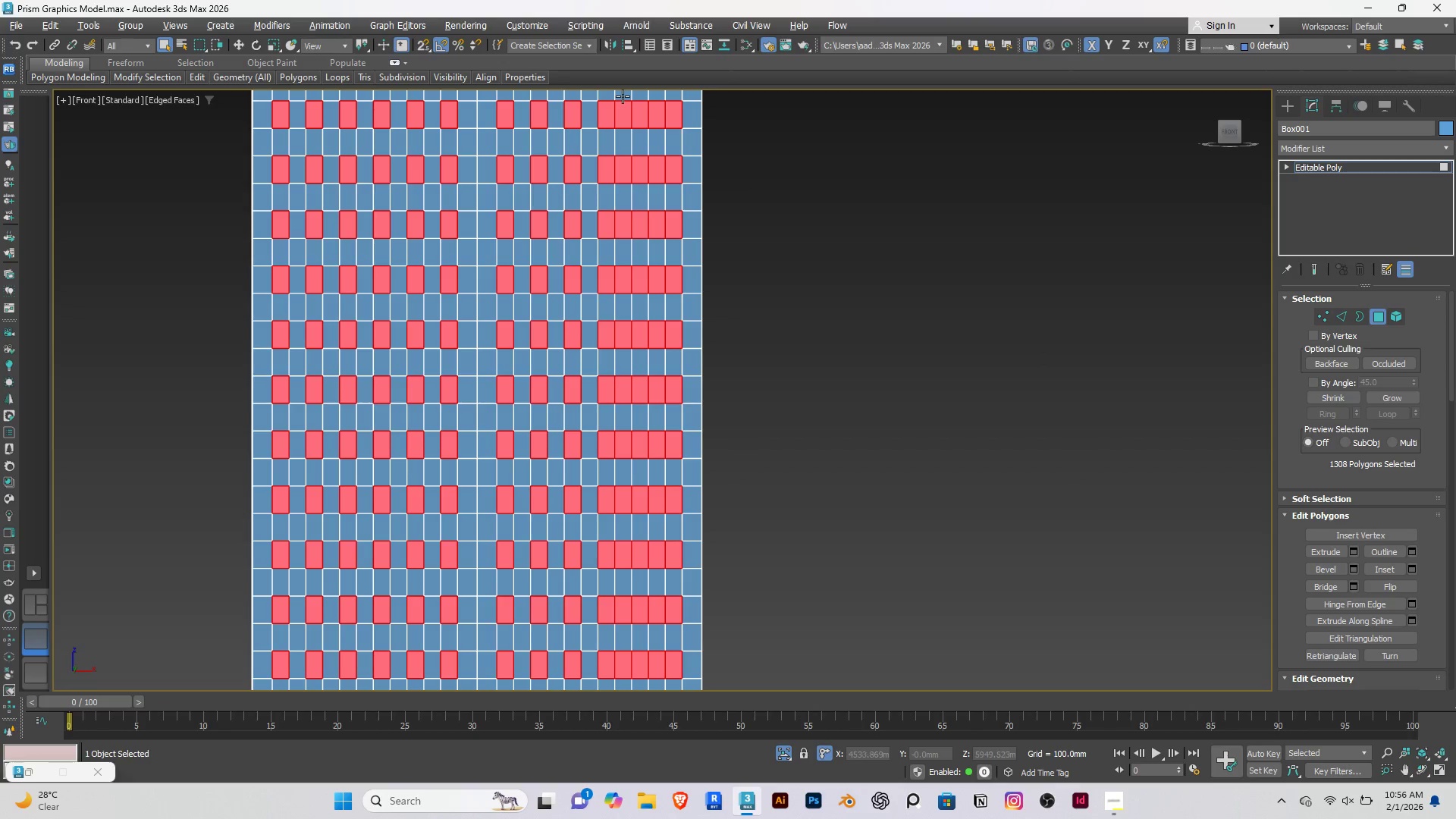 
hold_key(key=AltRight, duration=1.52)
left_click_drag(start_coordinate=[619, 94], to_coordinate=[628, 686])
 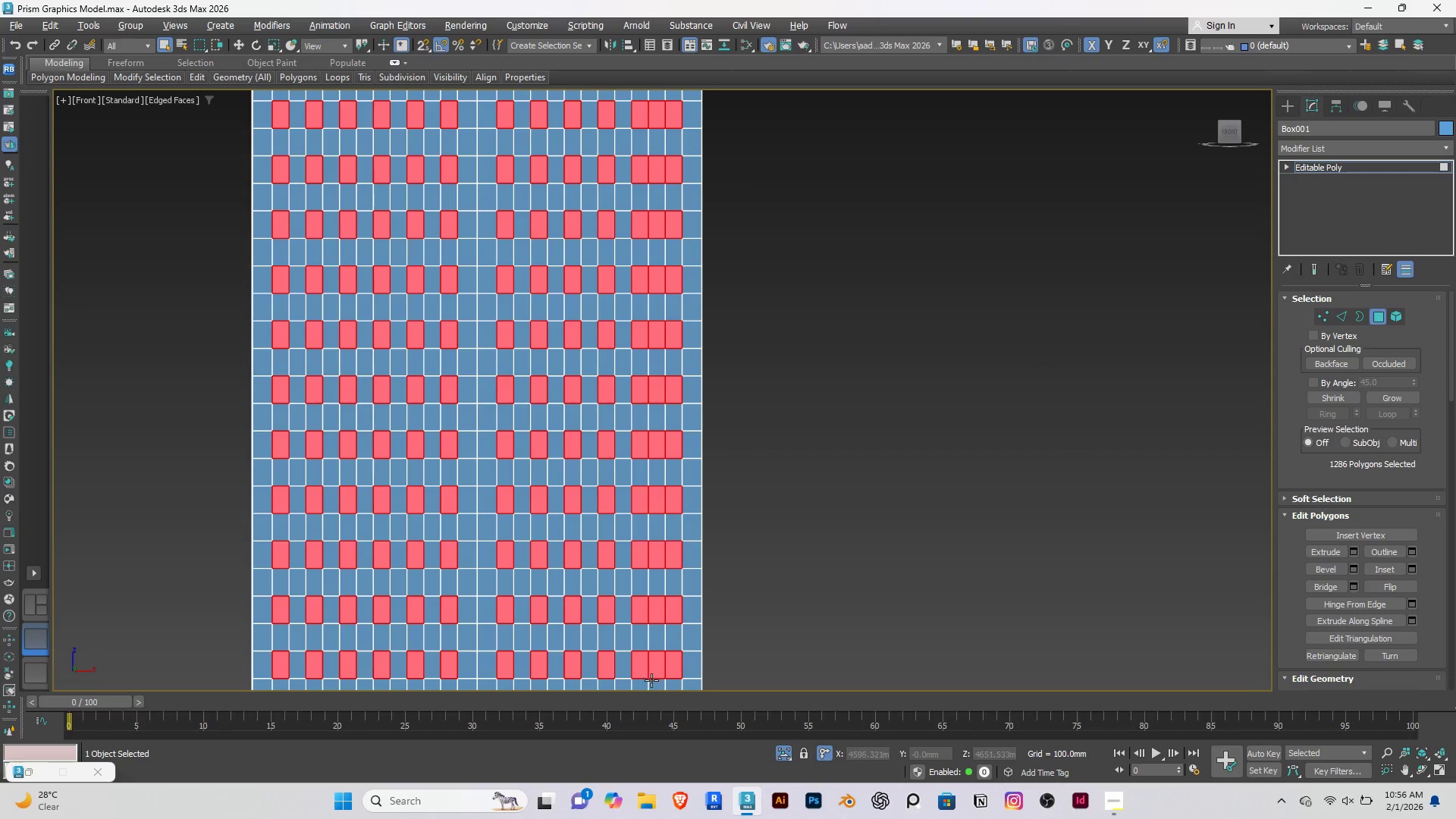 
hold_key(key=AltRight, duration=1.51)
 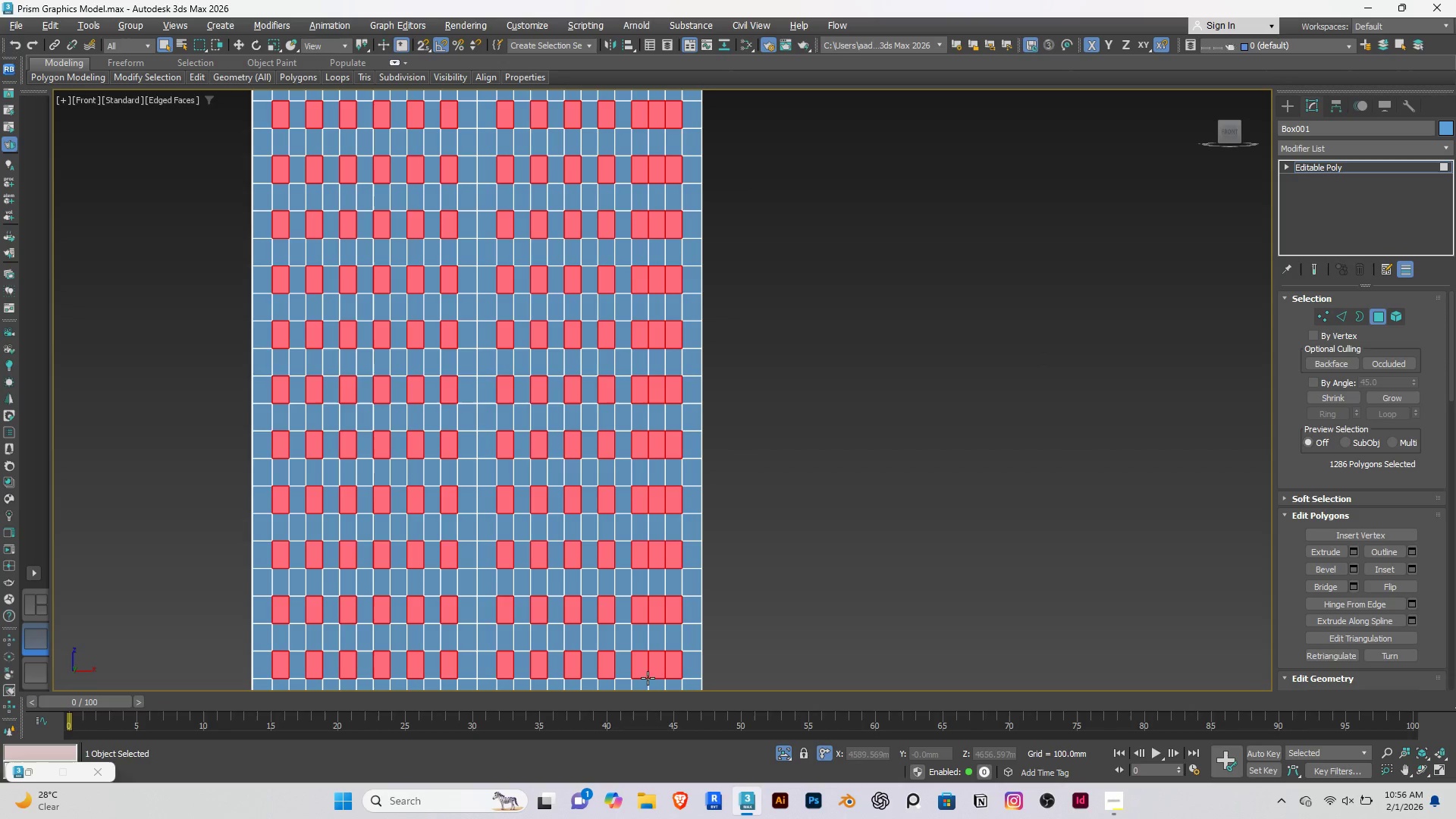 
hold_key(key=AltRight, duration=1.52)
left_click_drag(start_coordinate=[657, 685], to_coordinate=[660, 98])
 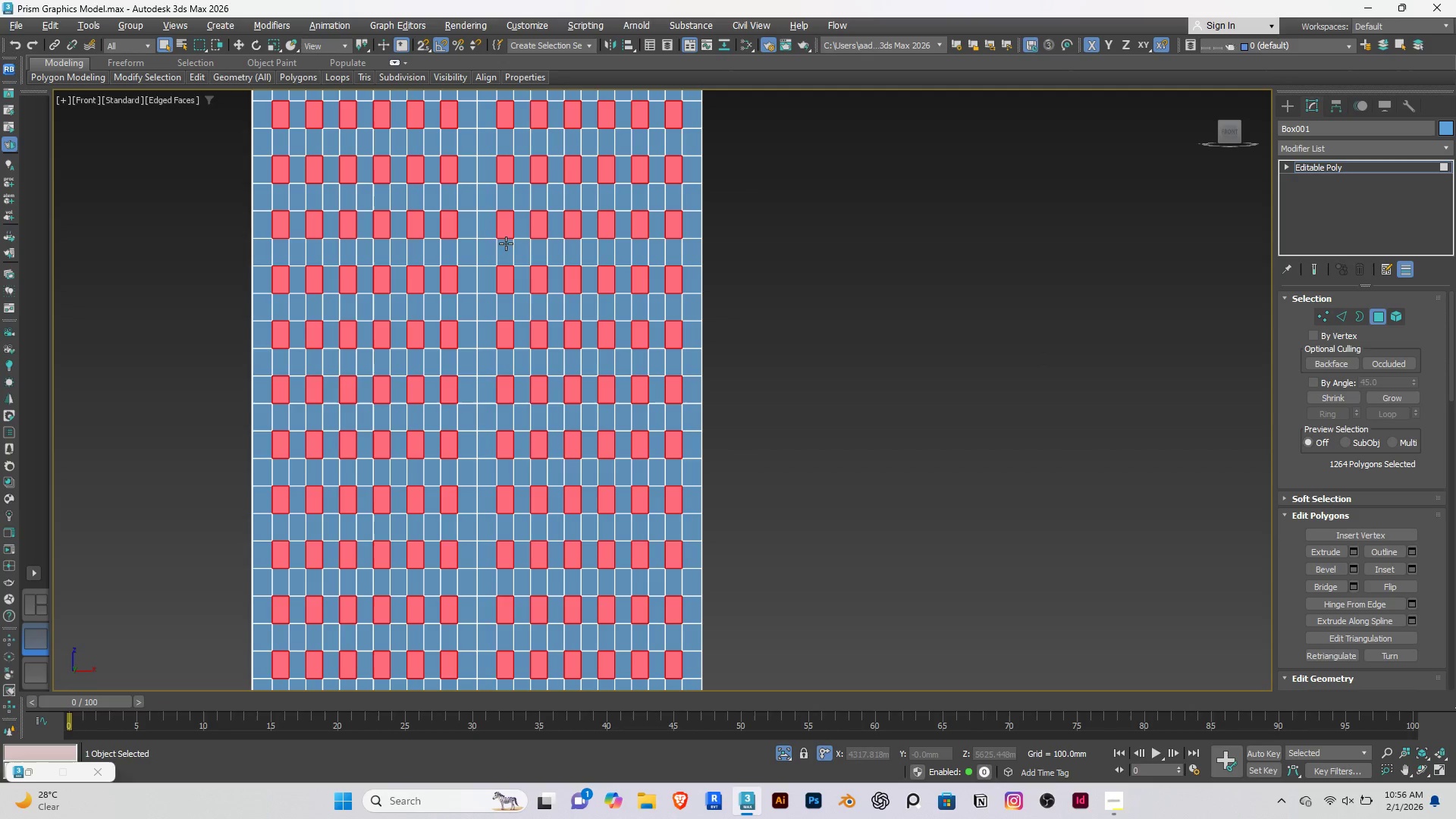 
hold_key(key=AltRight, duration=1.52)
 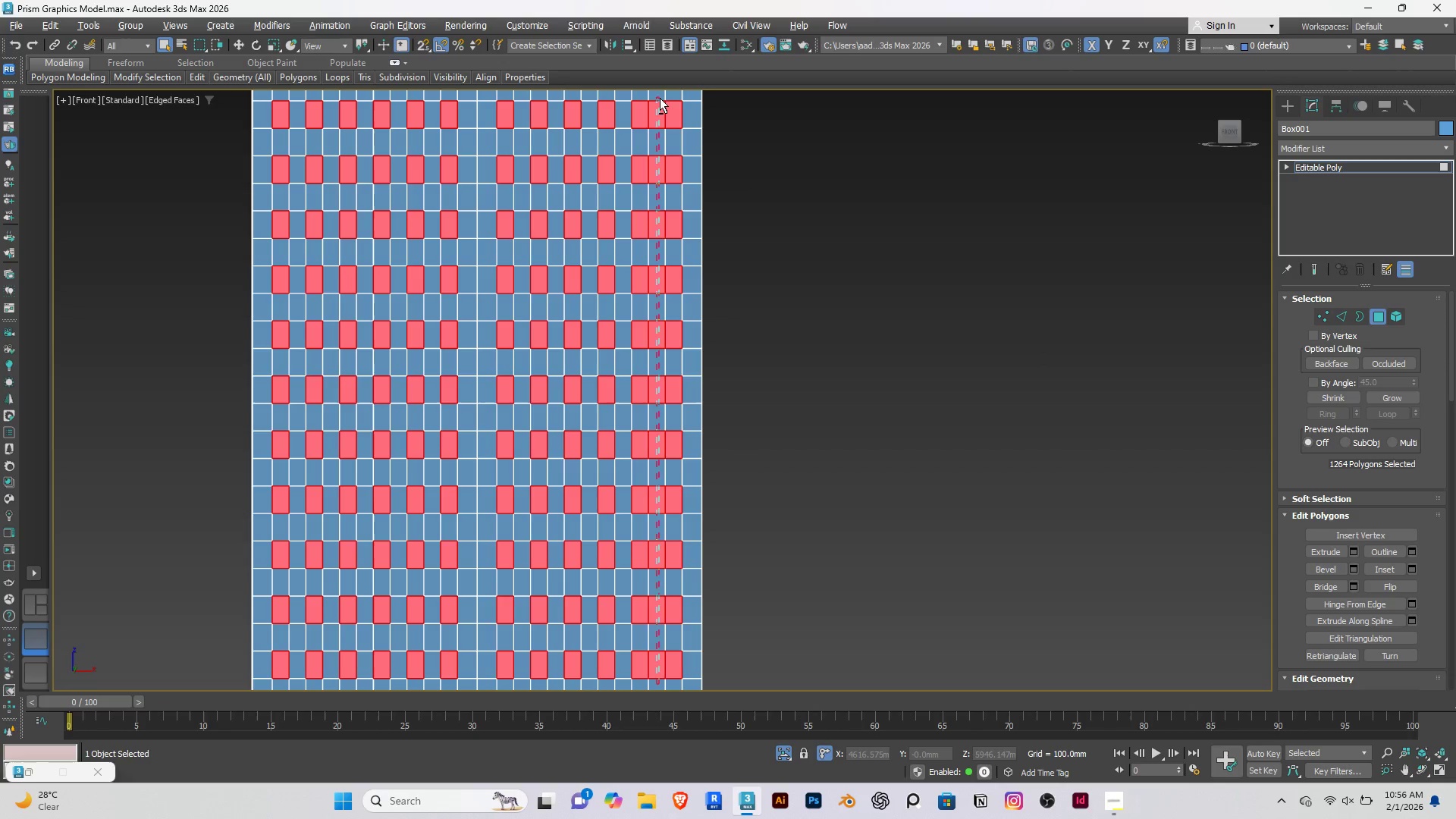 
hold_key(key=AltRight, duration=0.91)
 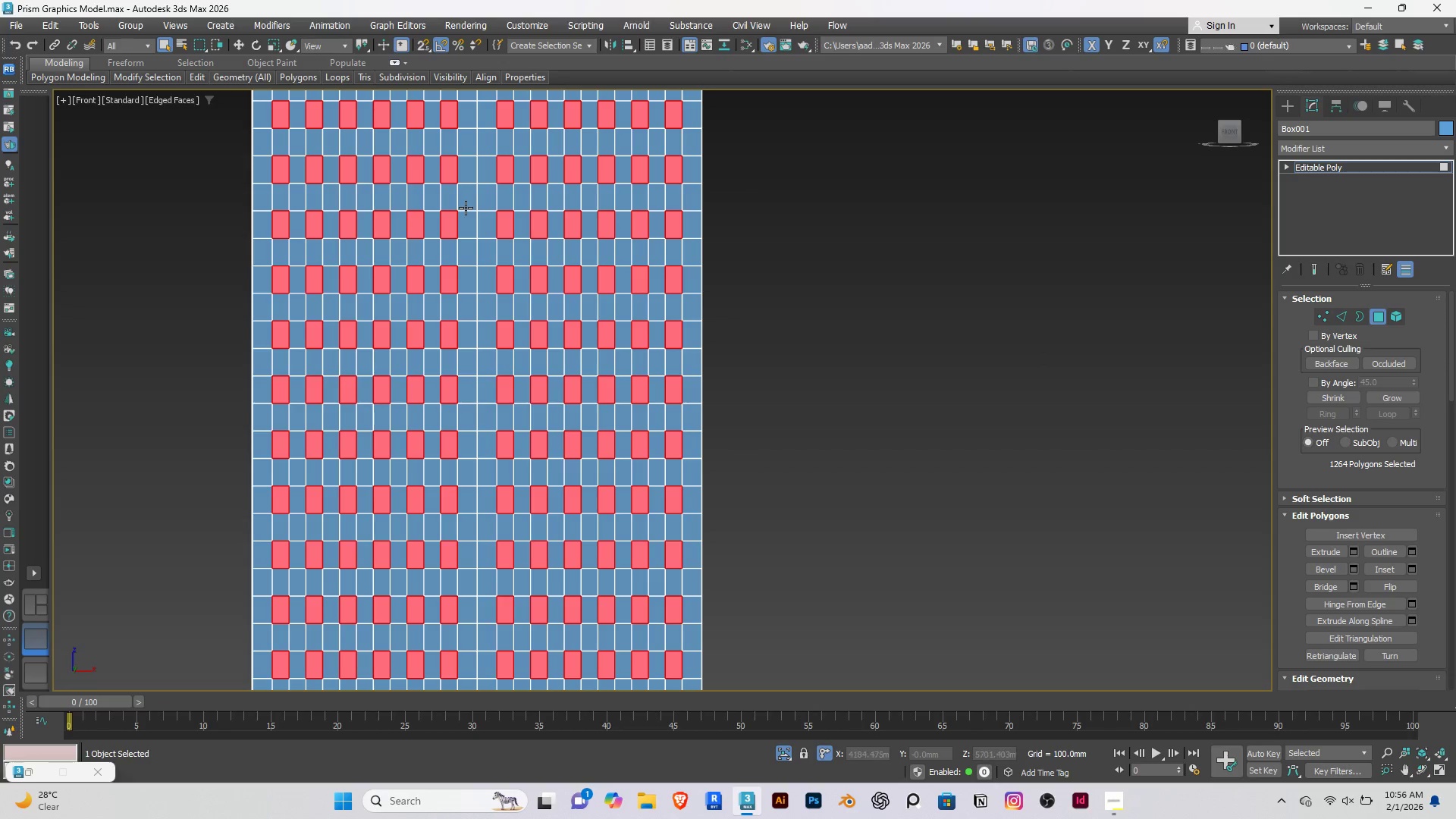 
hold_key(key=AltRight, duration=2.7)
 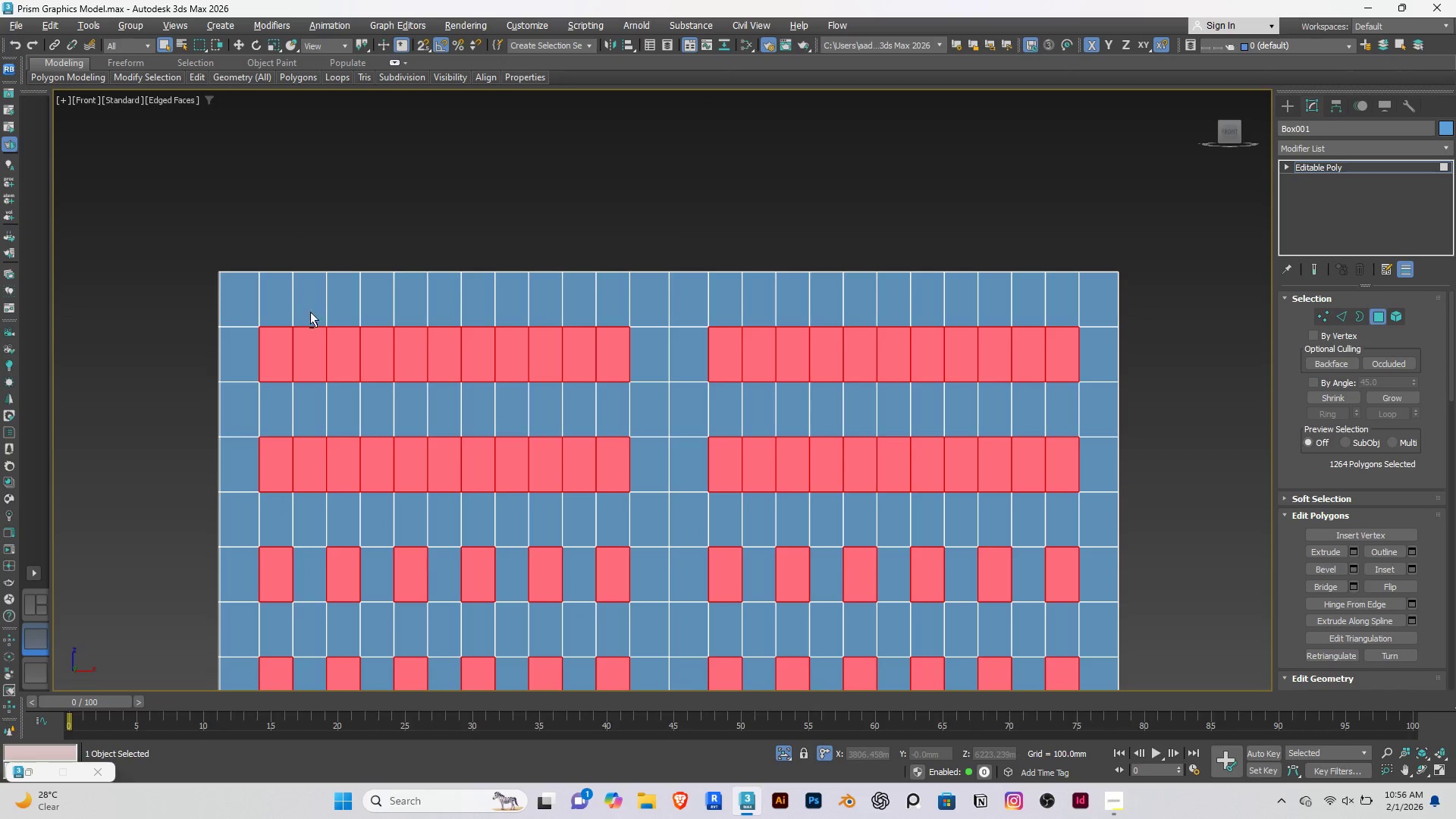 
hold_key(key=AltRight, duration=1.5)
 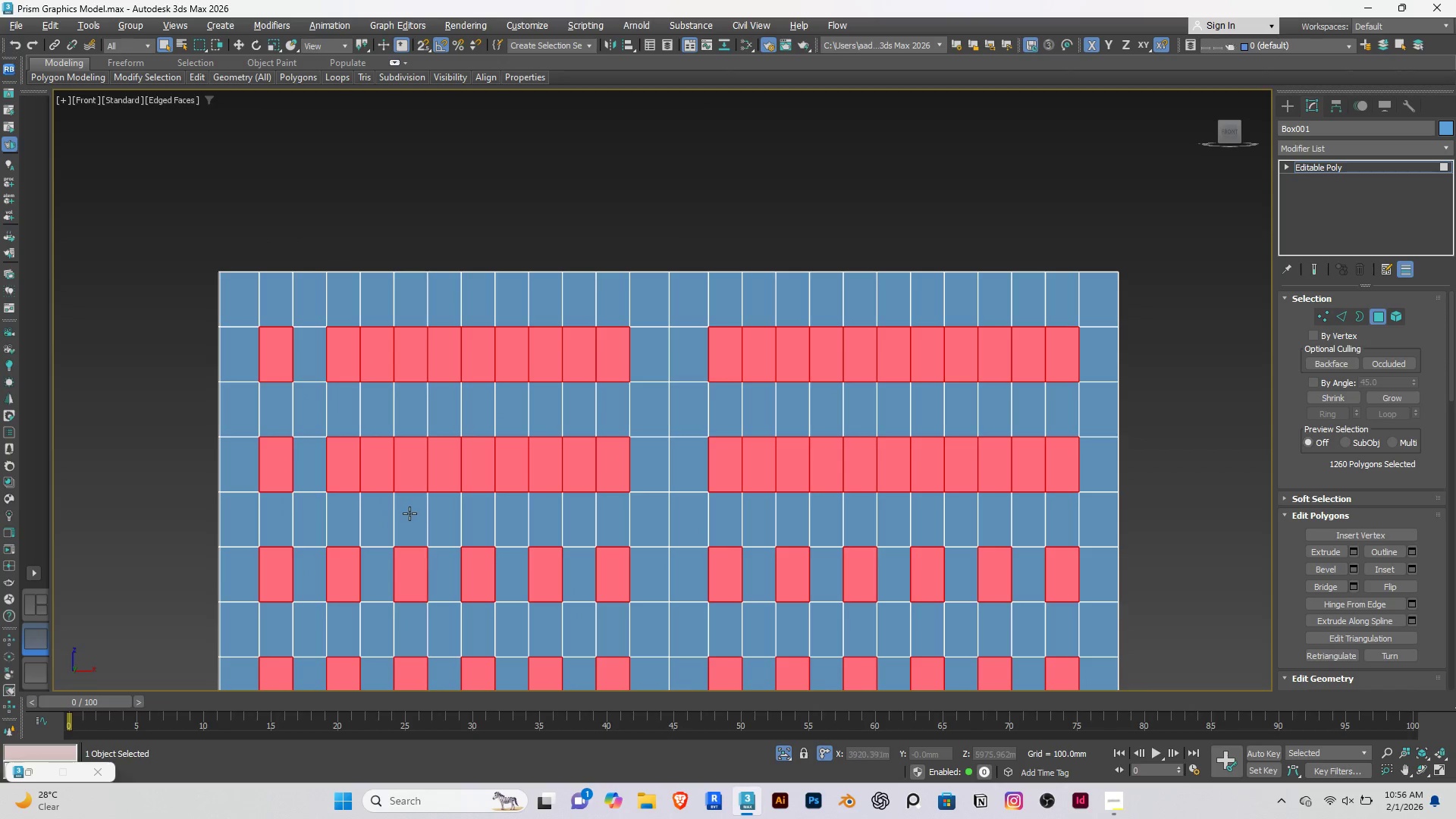 
scroll: coordinate [265, 454], scroll_direction: up, amount: 2.0
 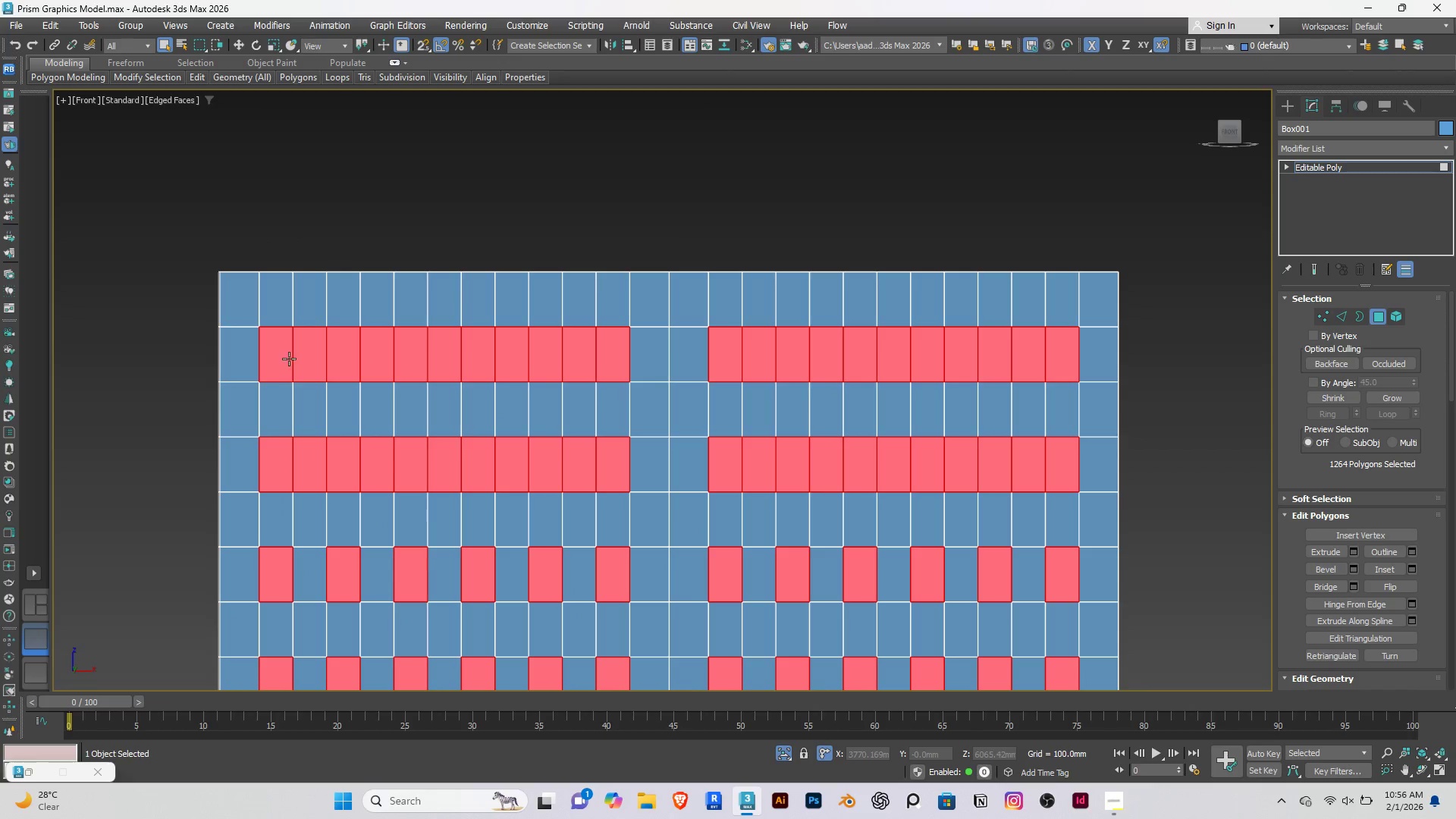 
left_click_drag(start_coordinate=[306, 292], to_coordinate=[320, 527])
 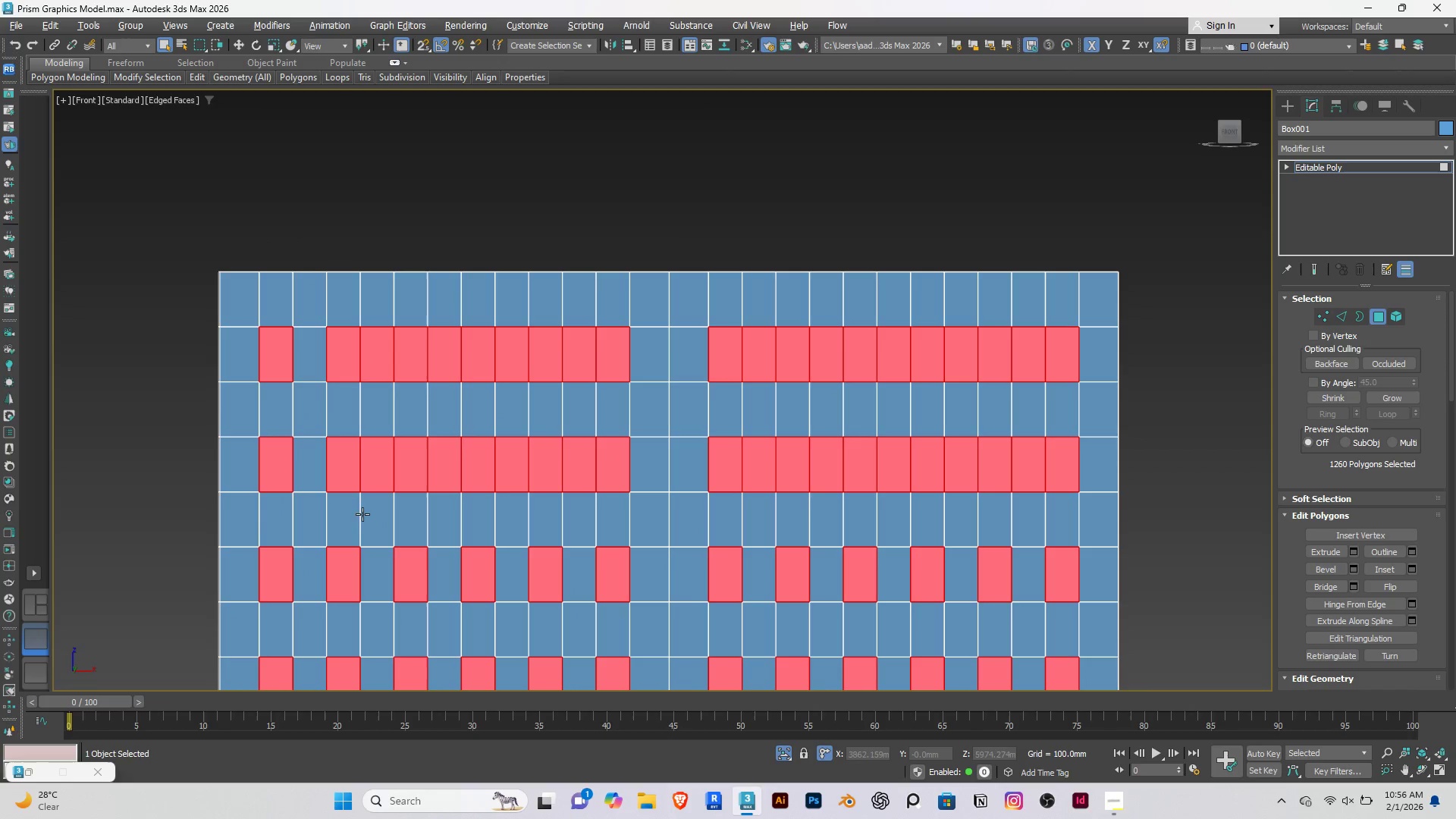 
hold_key(key=AltRight, duration=1.5)
left_click_drag(start_coordinate=[410, 513], to_coordinate=[421, 287])
 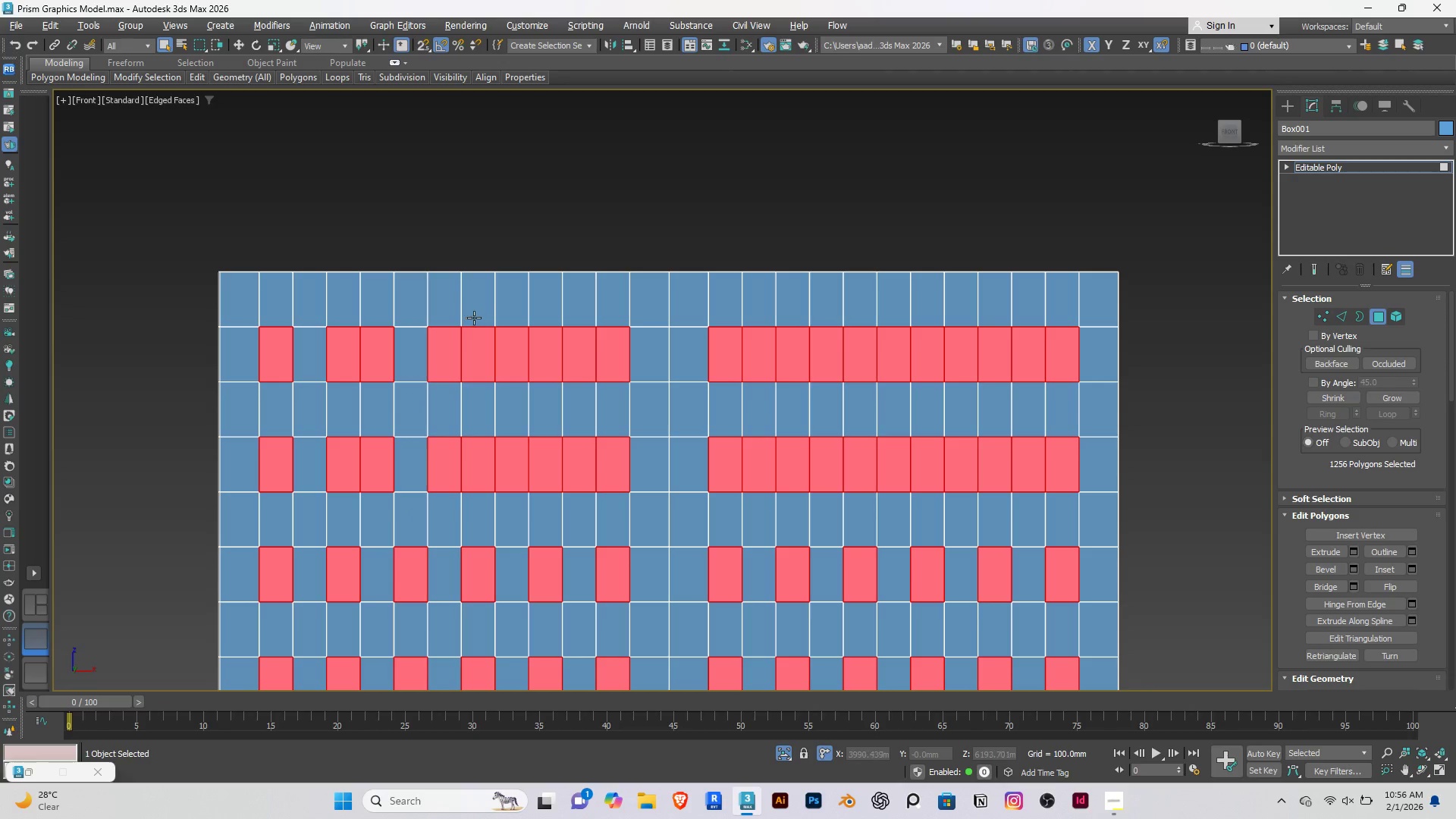 
hold_key(key=AltRight, duration=1.5)
left_click_drag(start_coordinate=[472, 312], to_coordinate=[488, 527])
 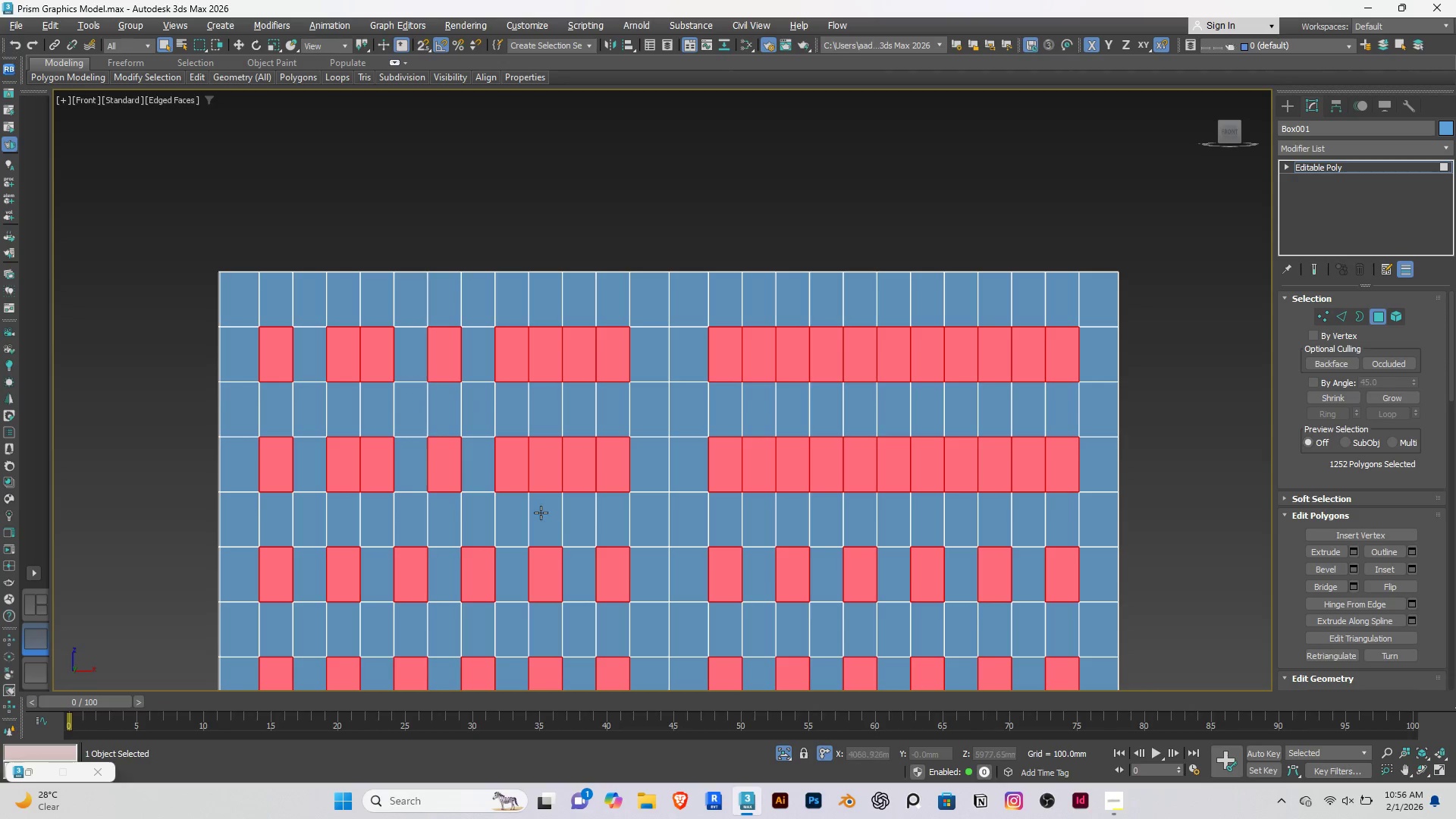 
hold_key(key=AltRight, duration=1.53)
left_click_drag(start_coordinate=[540, 512], to_coordinate=[548, 287])
 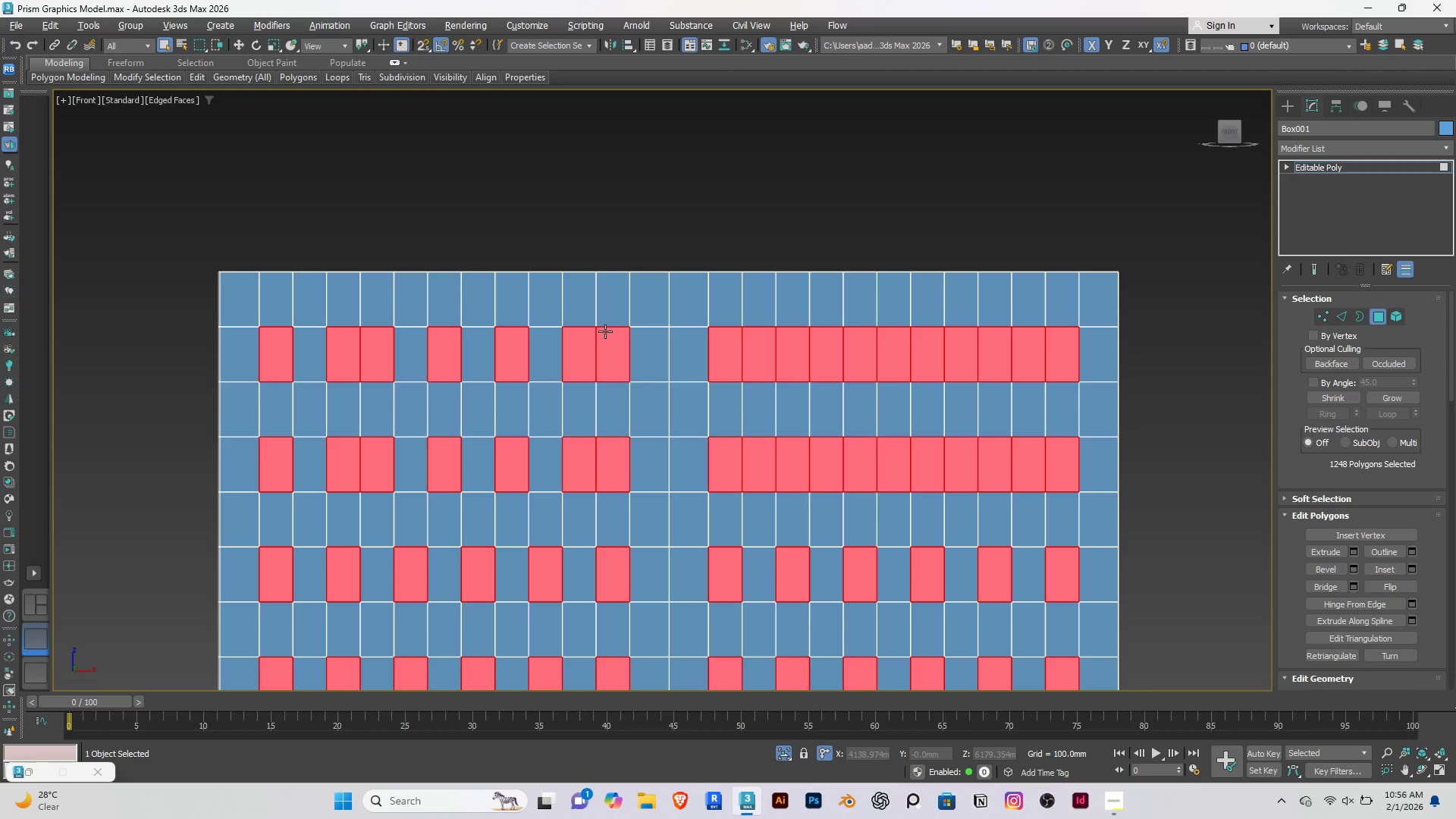 
hold_key(key=AltRight, duration=1.52)
 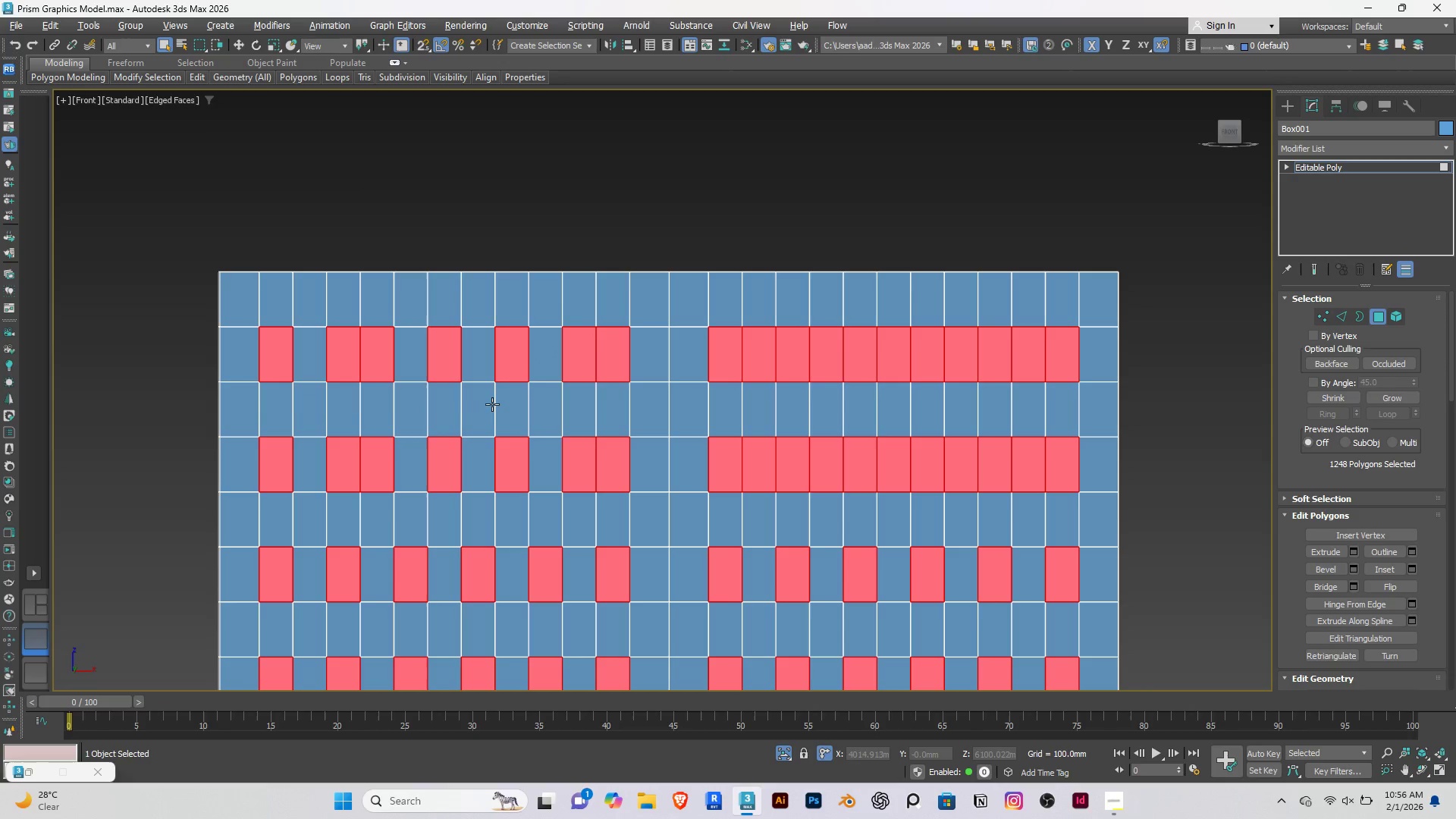 
hold_key(key=AltRight, duration=0.77)
 